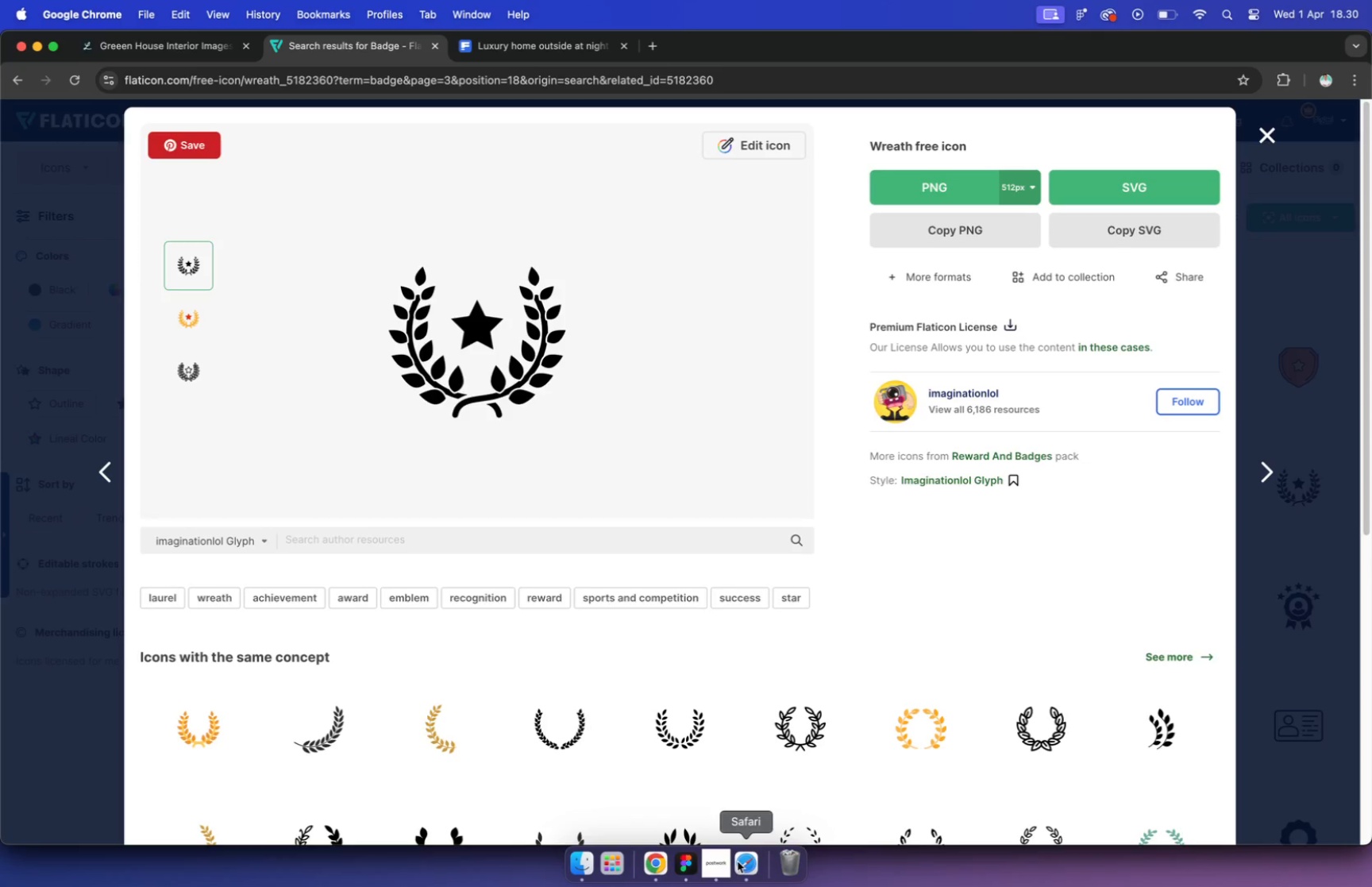 
type(sign)
 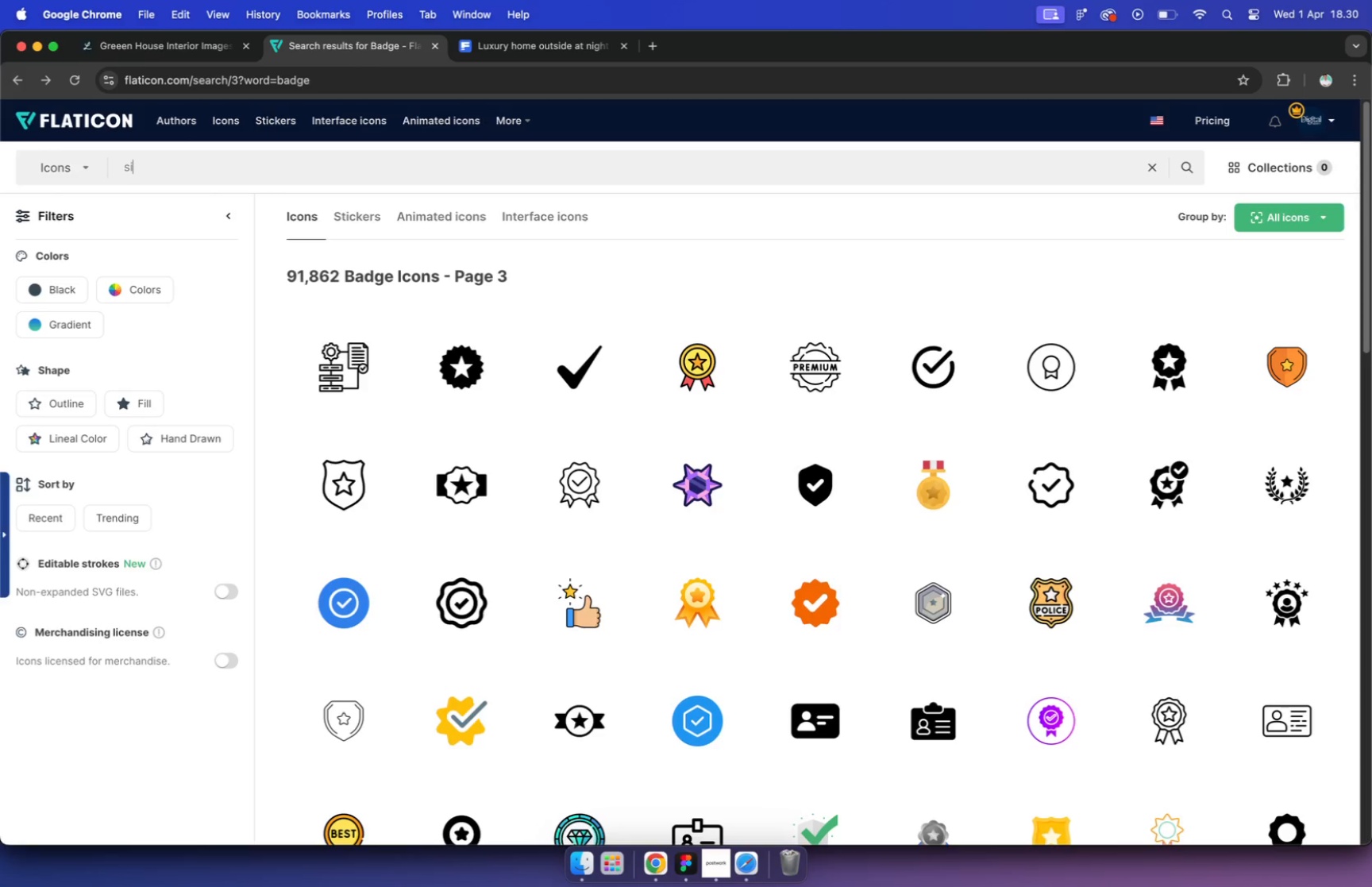 
key(Enter)
 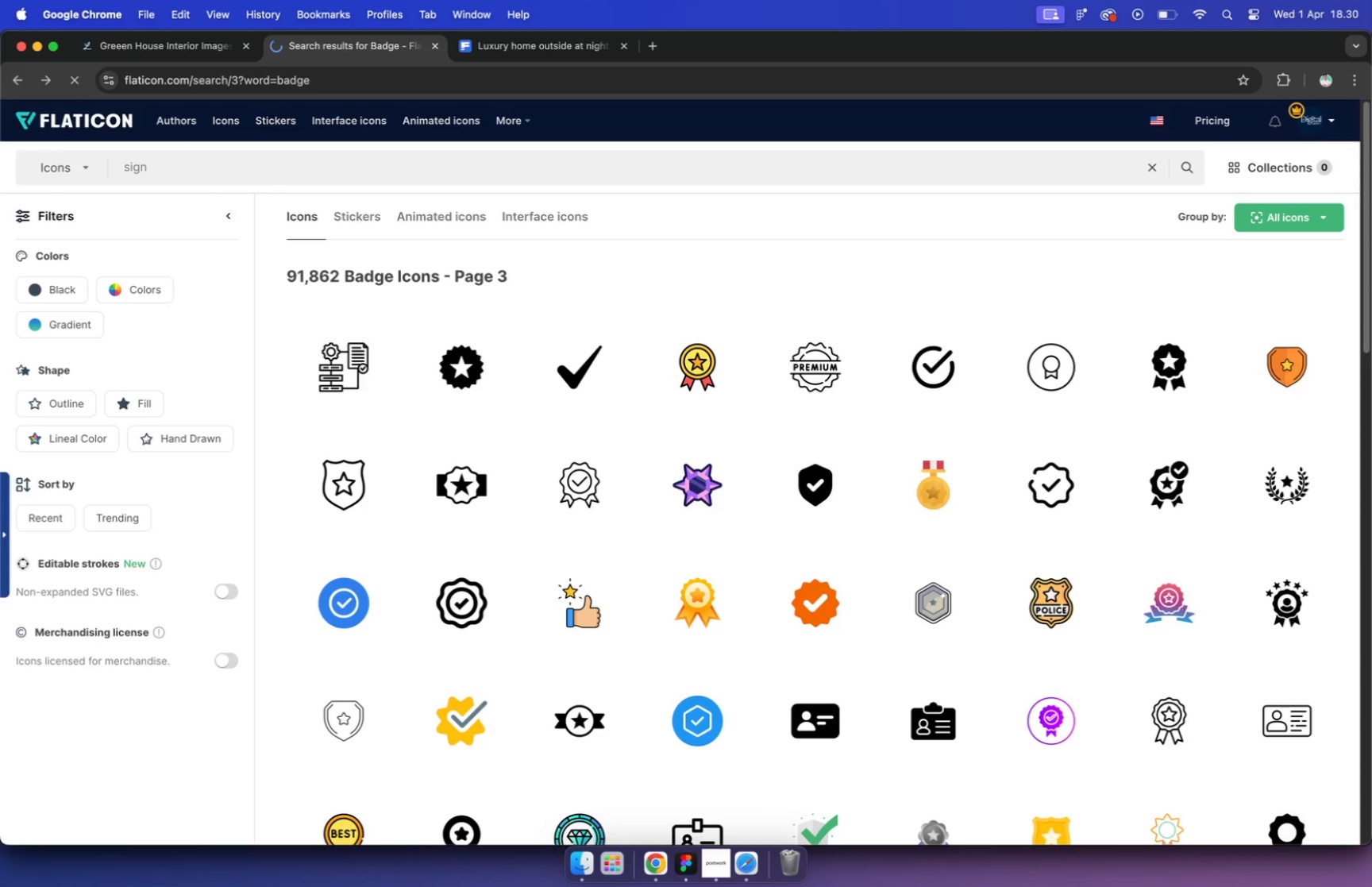 
scroll: coordinate [962, 333], scroll_direction: down, amount: 45.0
 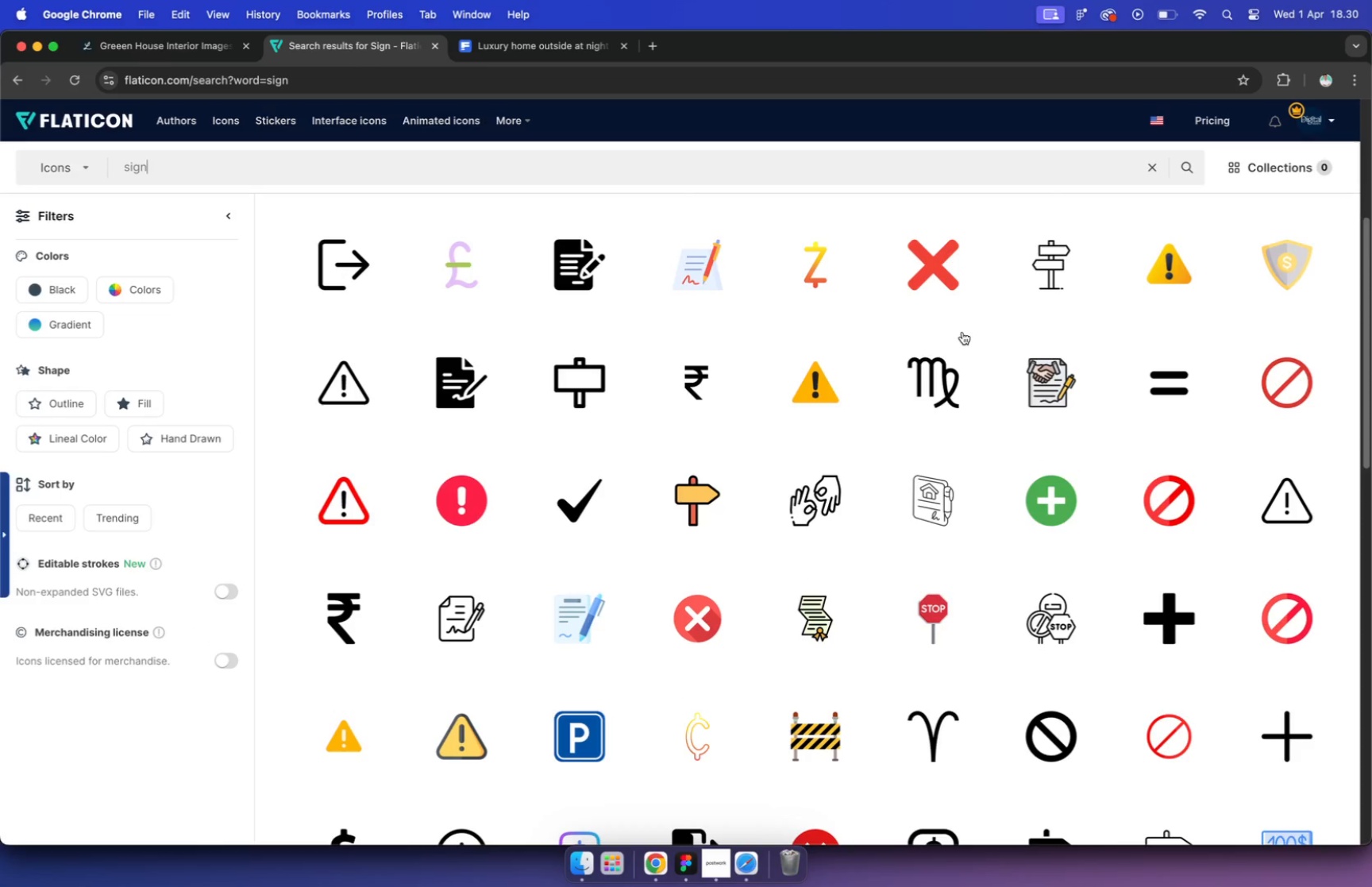 
scroll: coordinate [802, 312], scroll_direction: up, amount: 54.0
 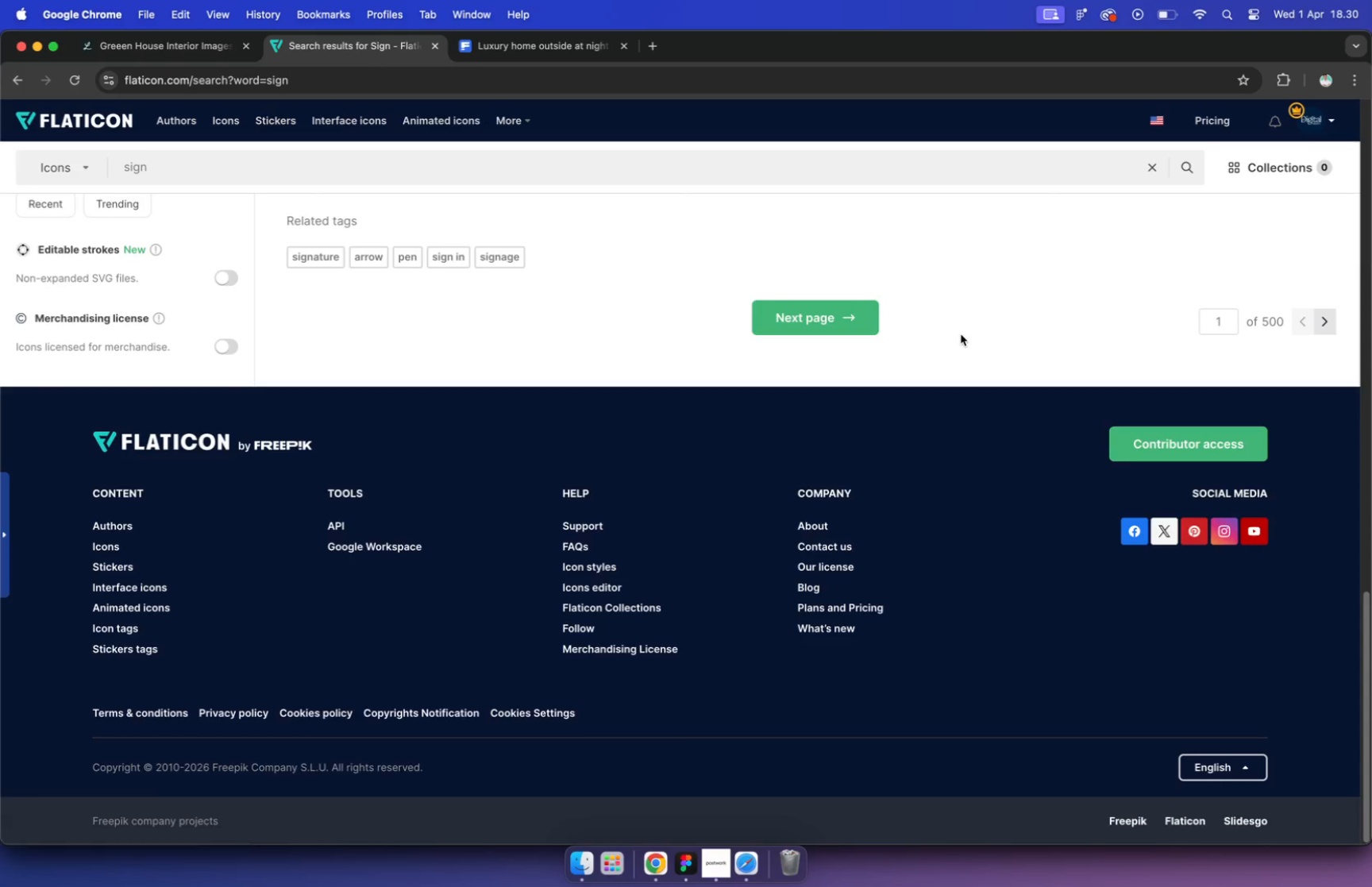 
left_click_drag(start_coordinate=[163, 170], to_coordinate=[46, 147])
 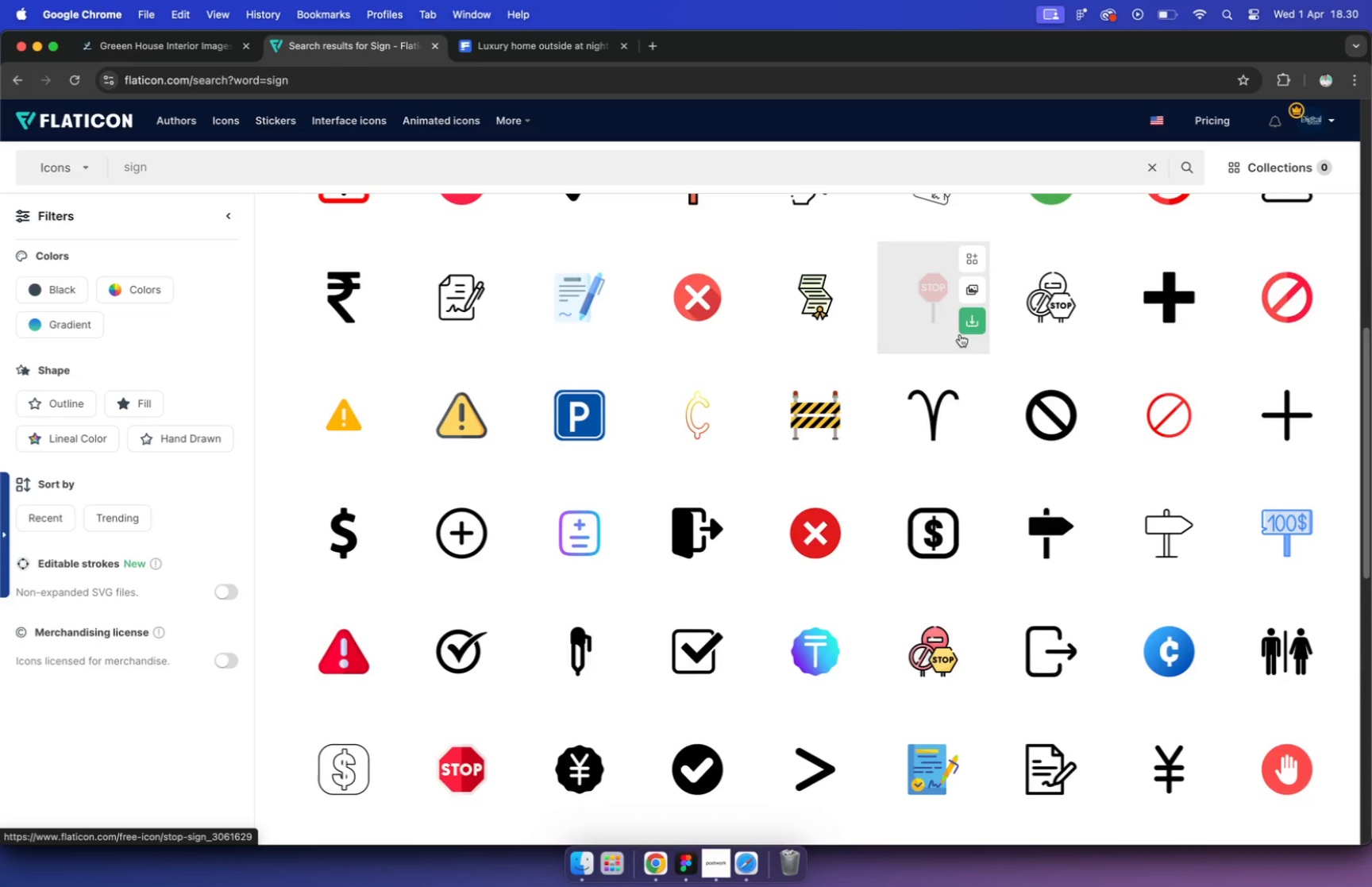 
type(signature)
 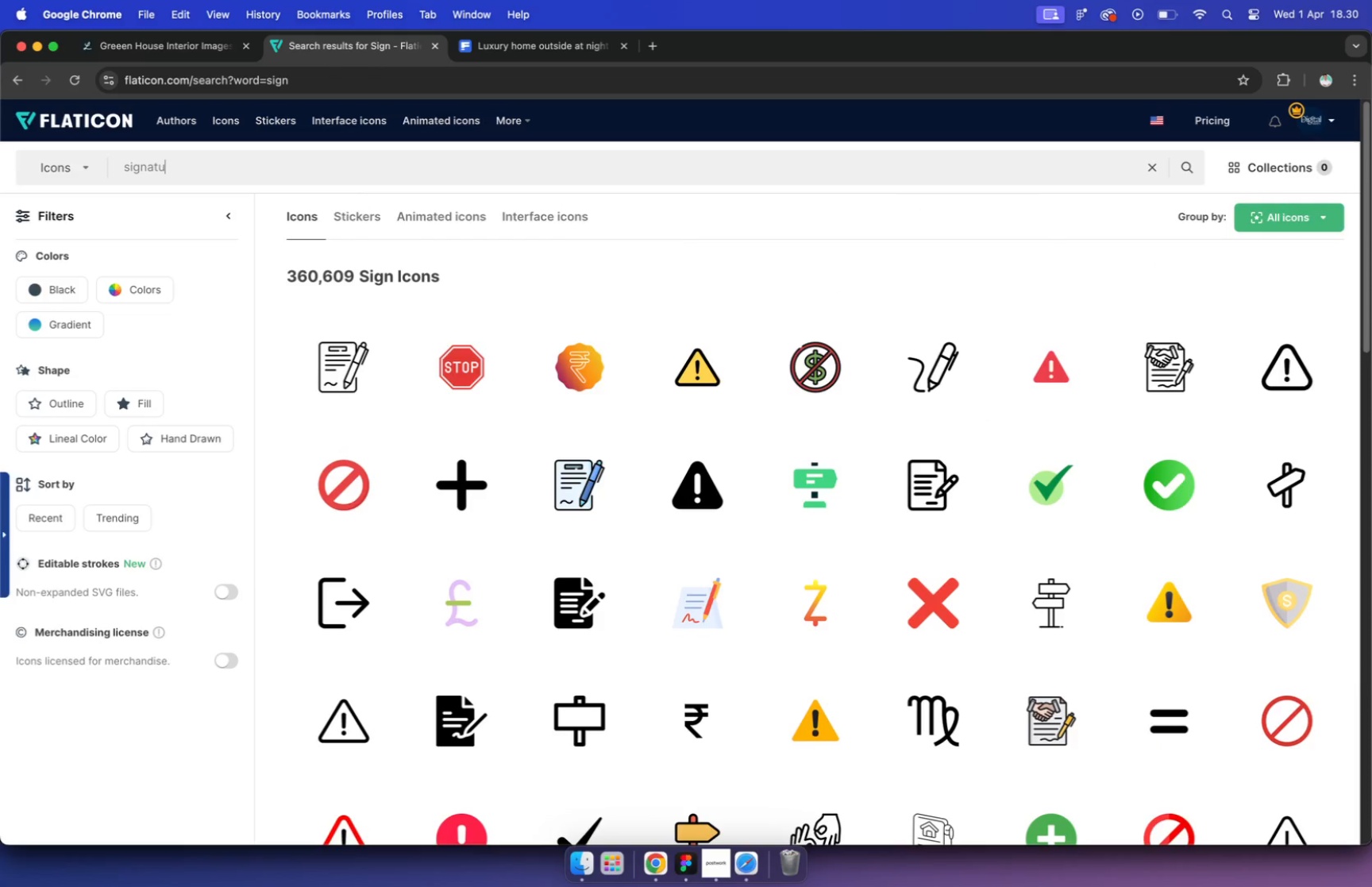 
key(Enter)
 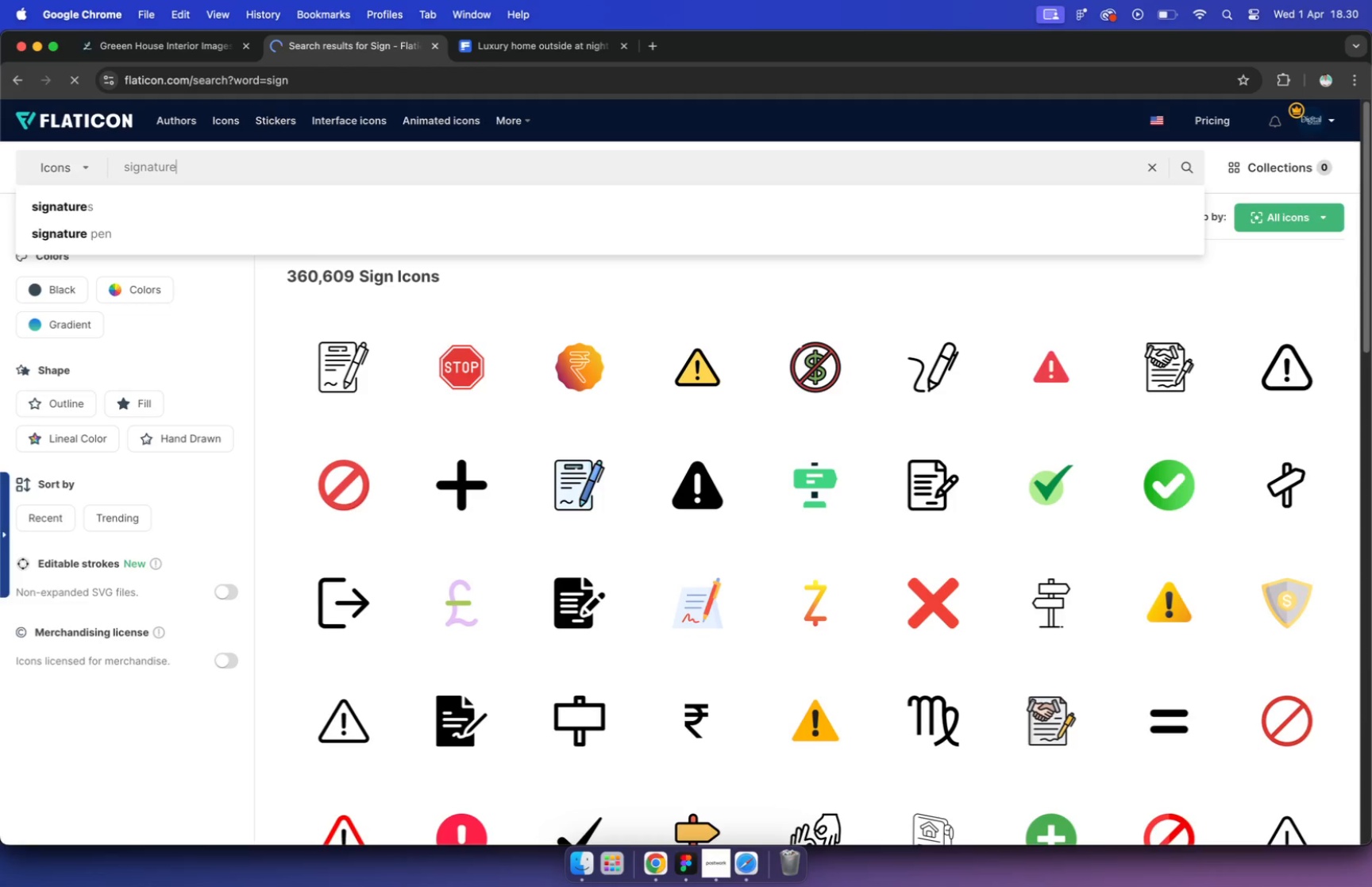 
mouse_move([444, 376])
 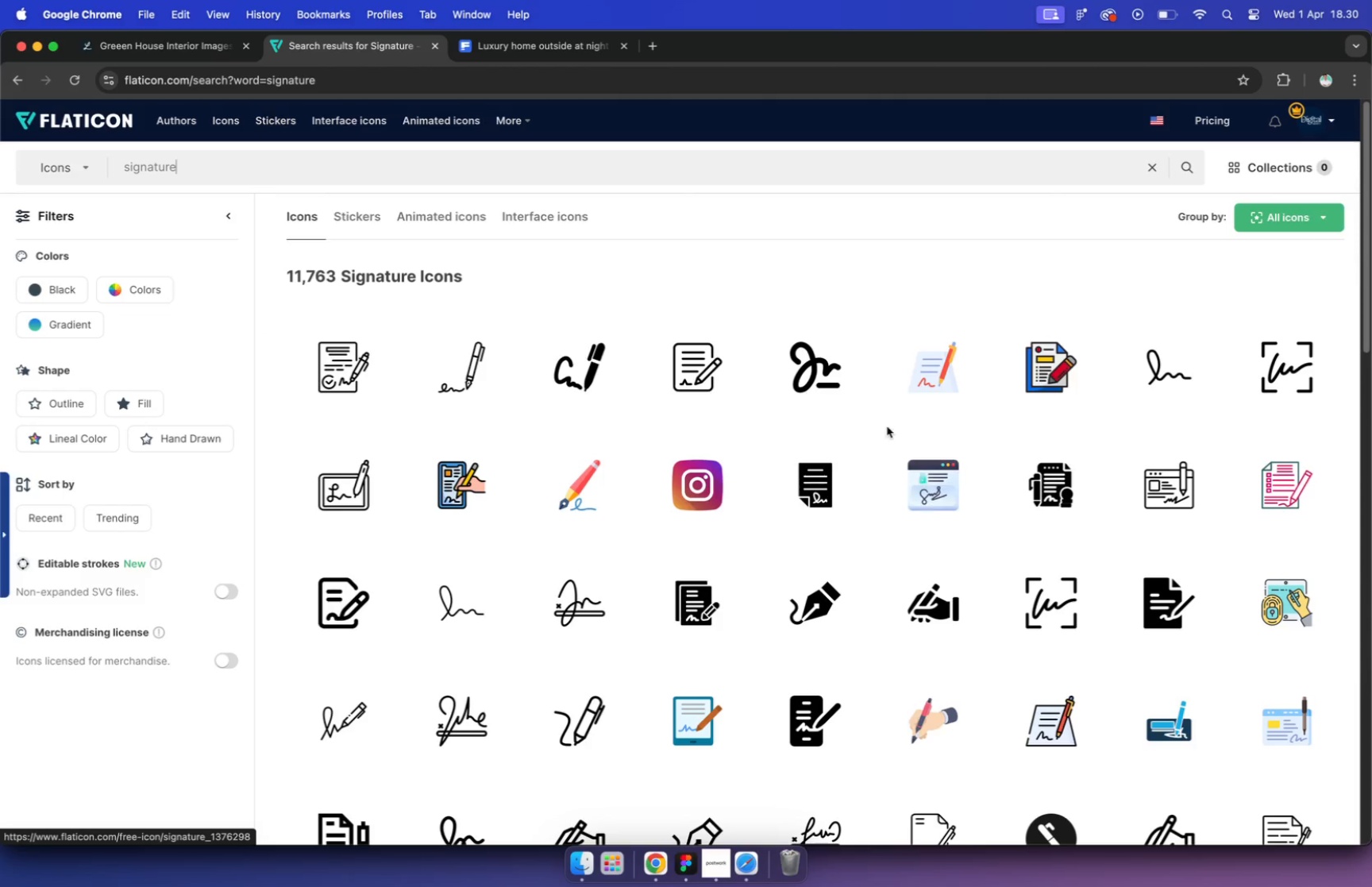 
scroll: coordinate [884, 420], scroll_direction: down, amount: 25.0
 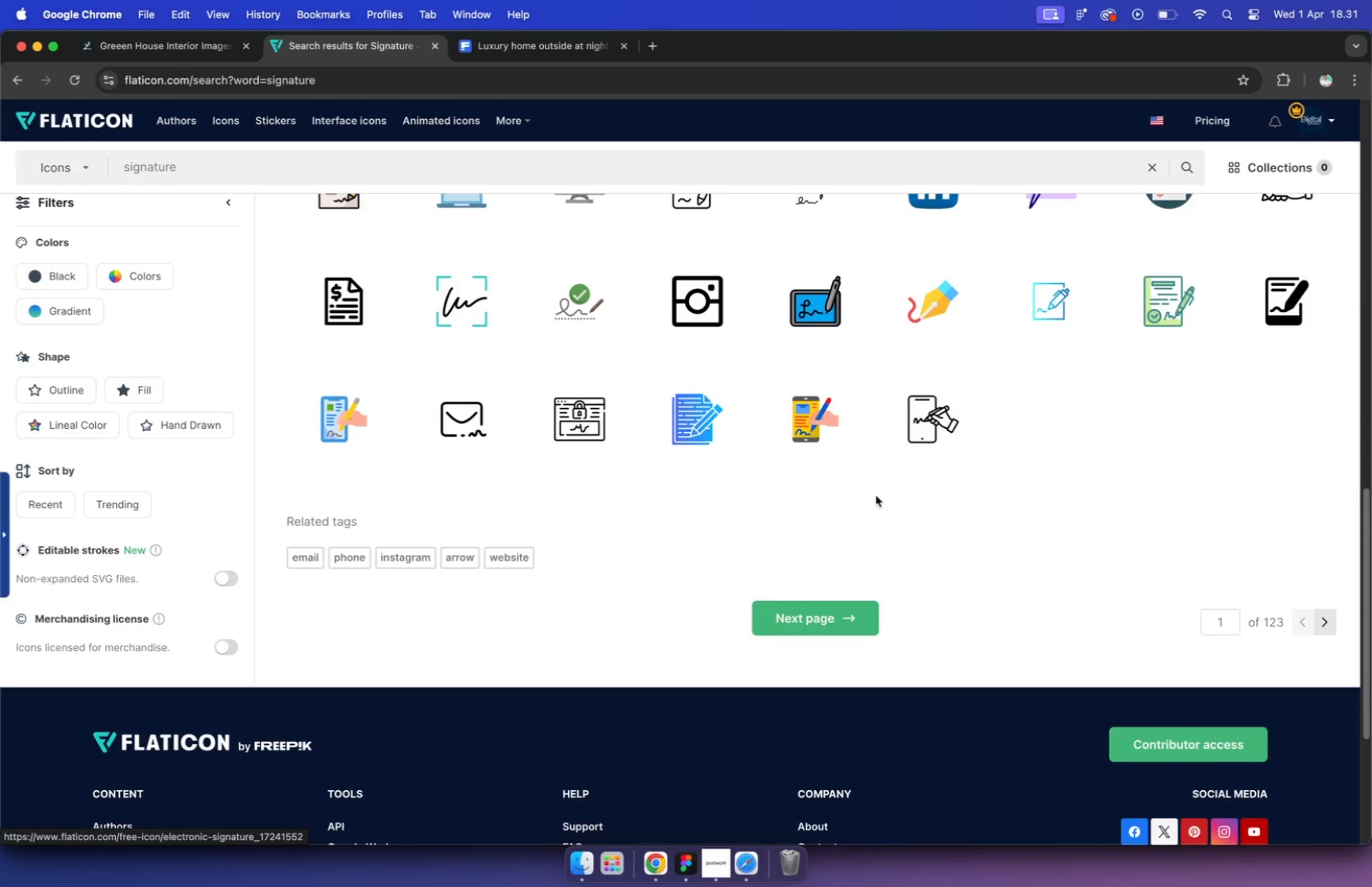 
left_click([839, 622])
 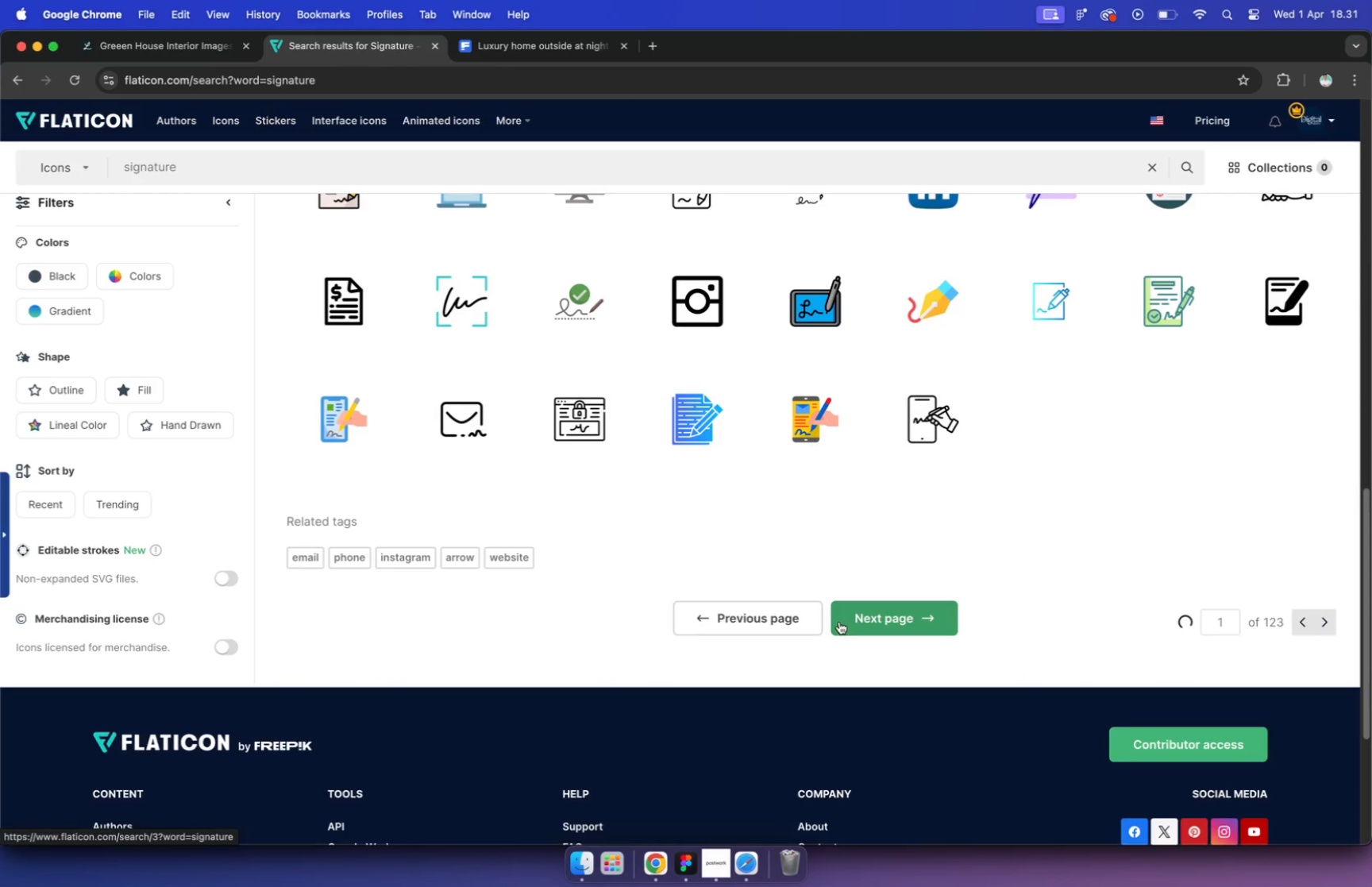 
scroll: coordinate [858, 542], scroll_direction: down, amount: 30.0
 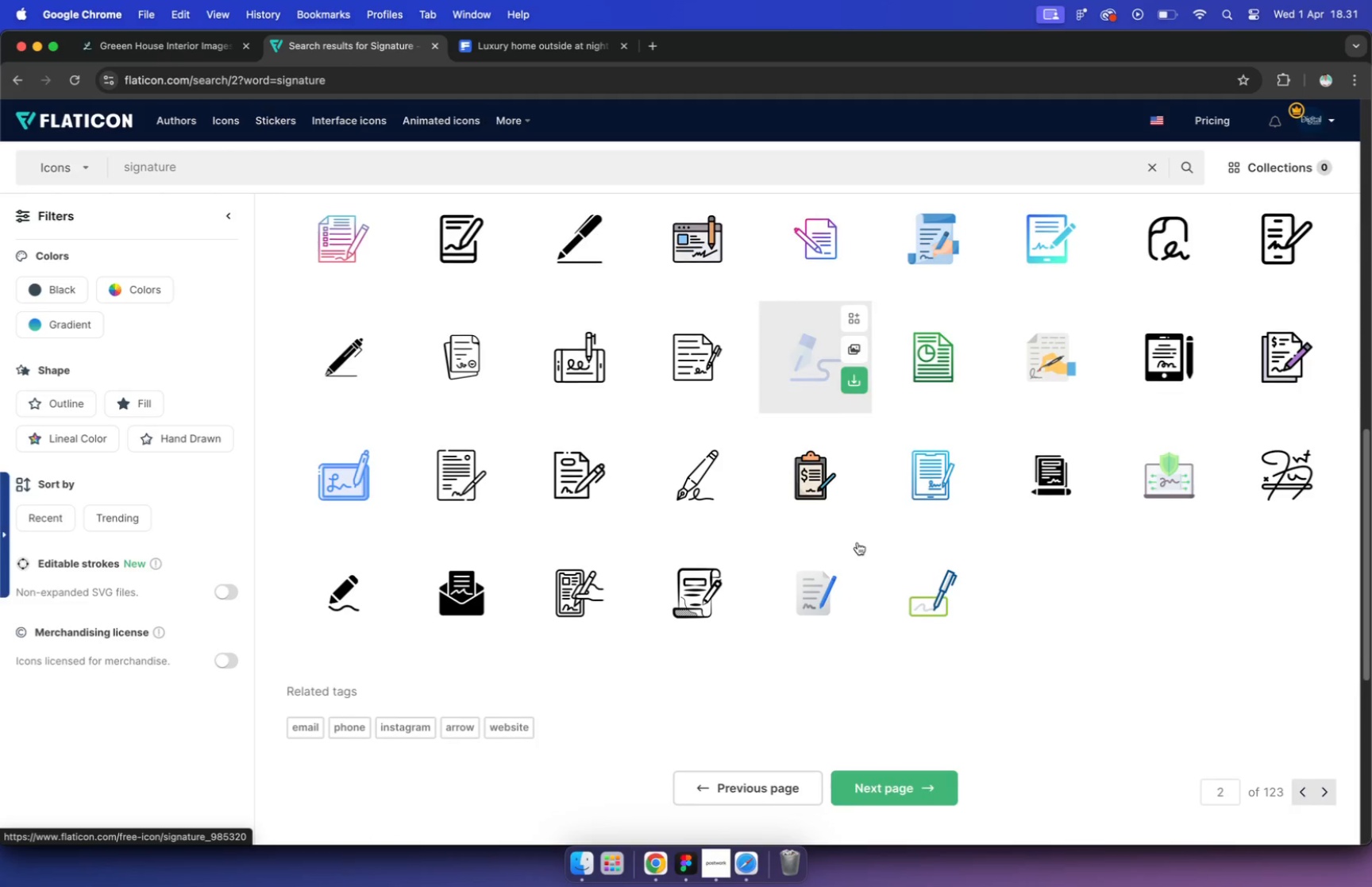 
left_click([877, 470])
 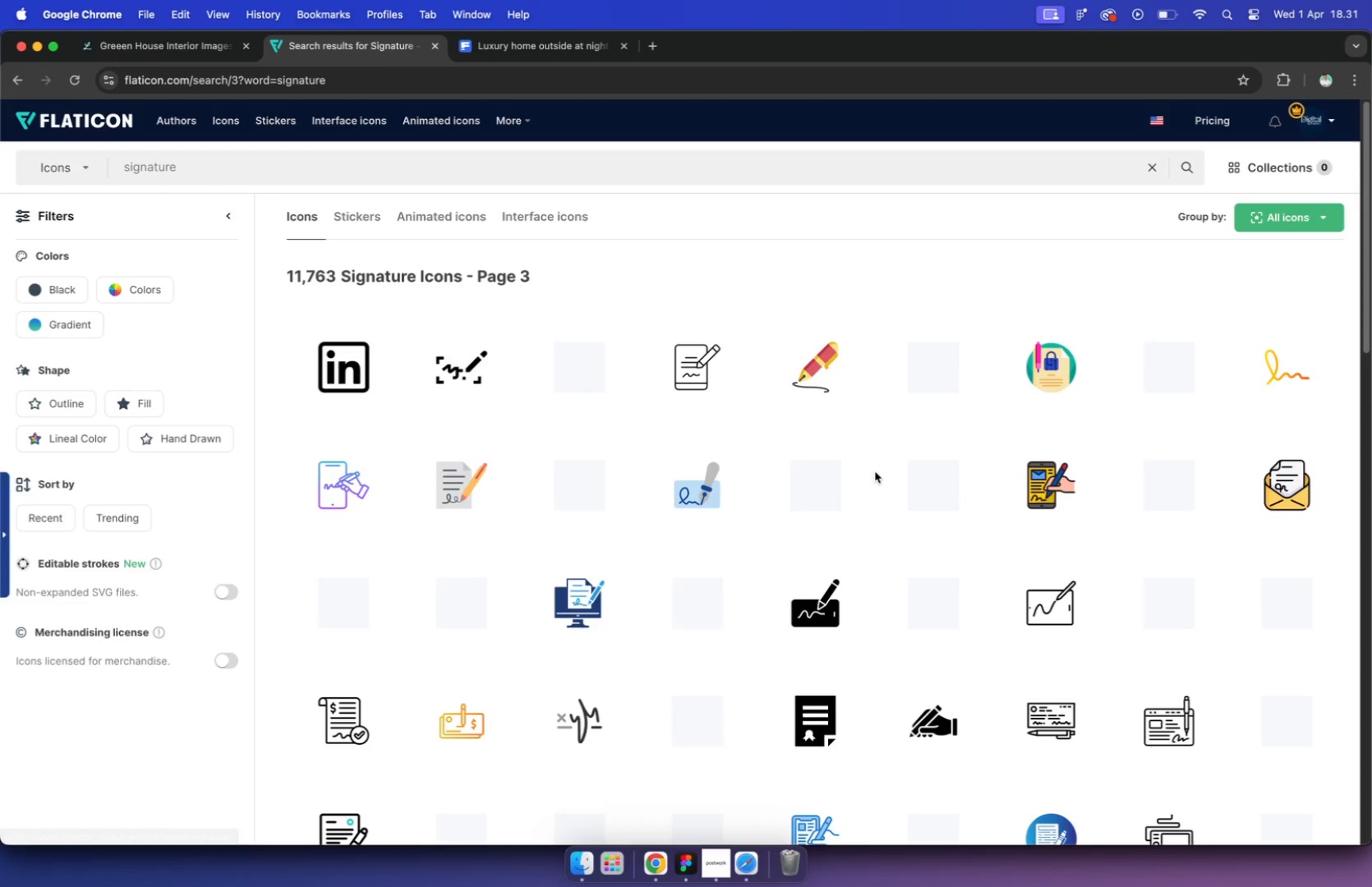 
scroll: coordinate [874, 473], scroll_direction: down, amount: 36.0
 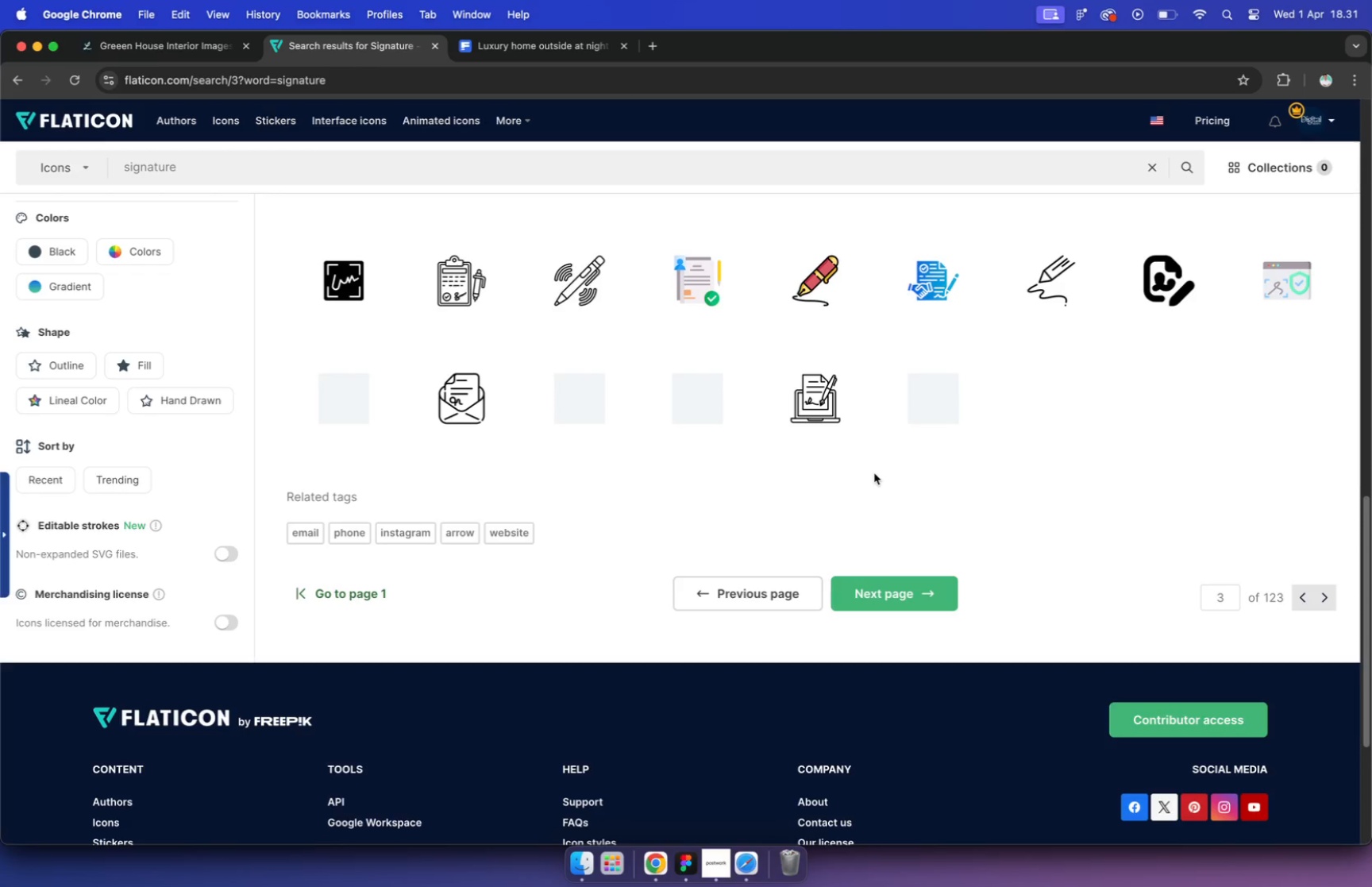 
left_click([905, 586])
 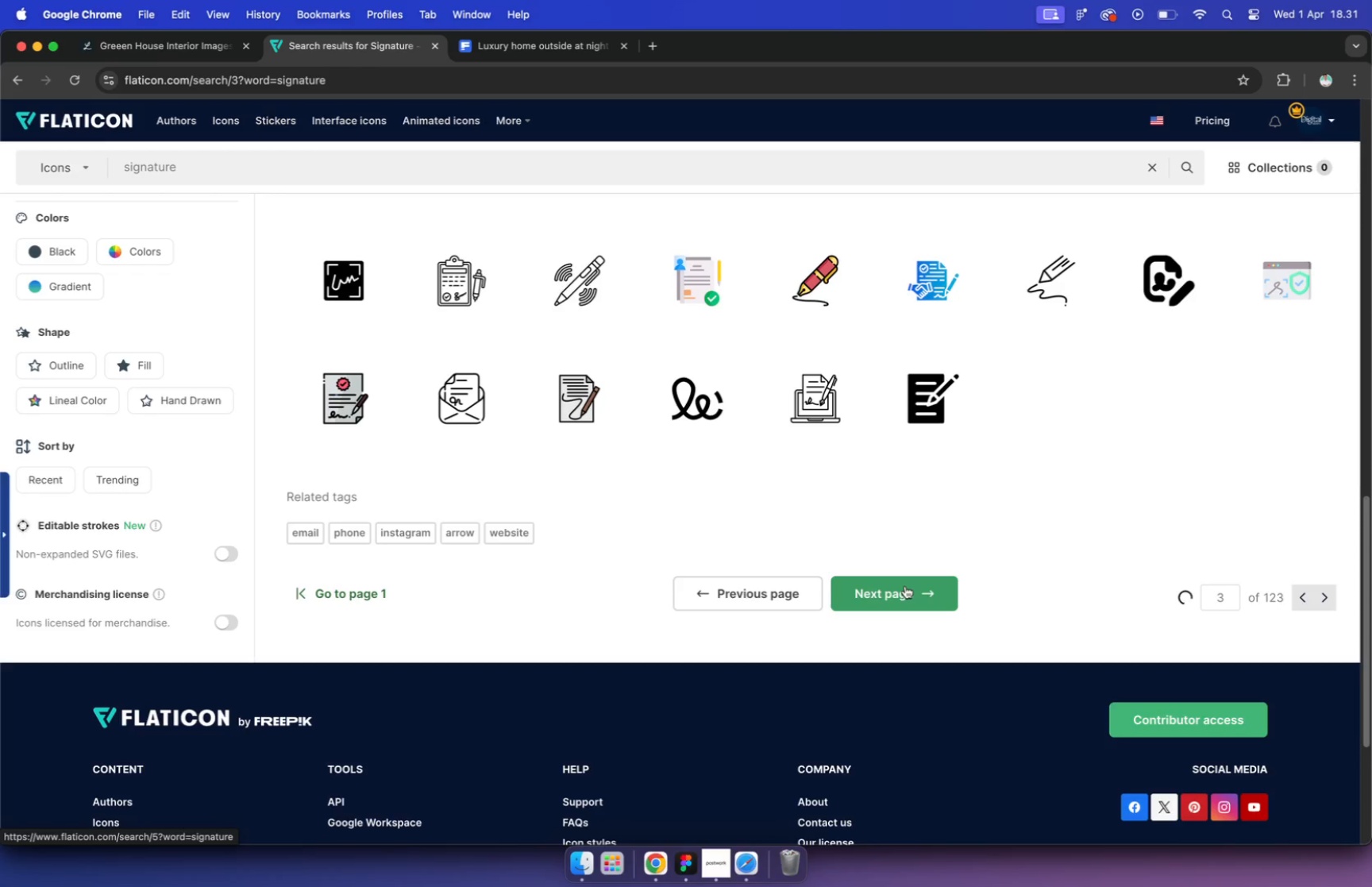 
scroll: coordinate [906, 549], scroll_direction: down, amount: 34.0
 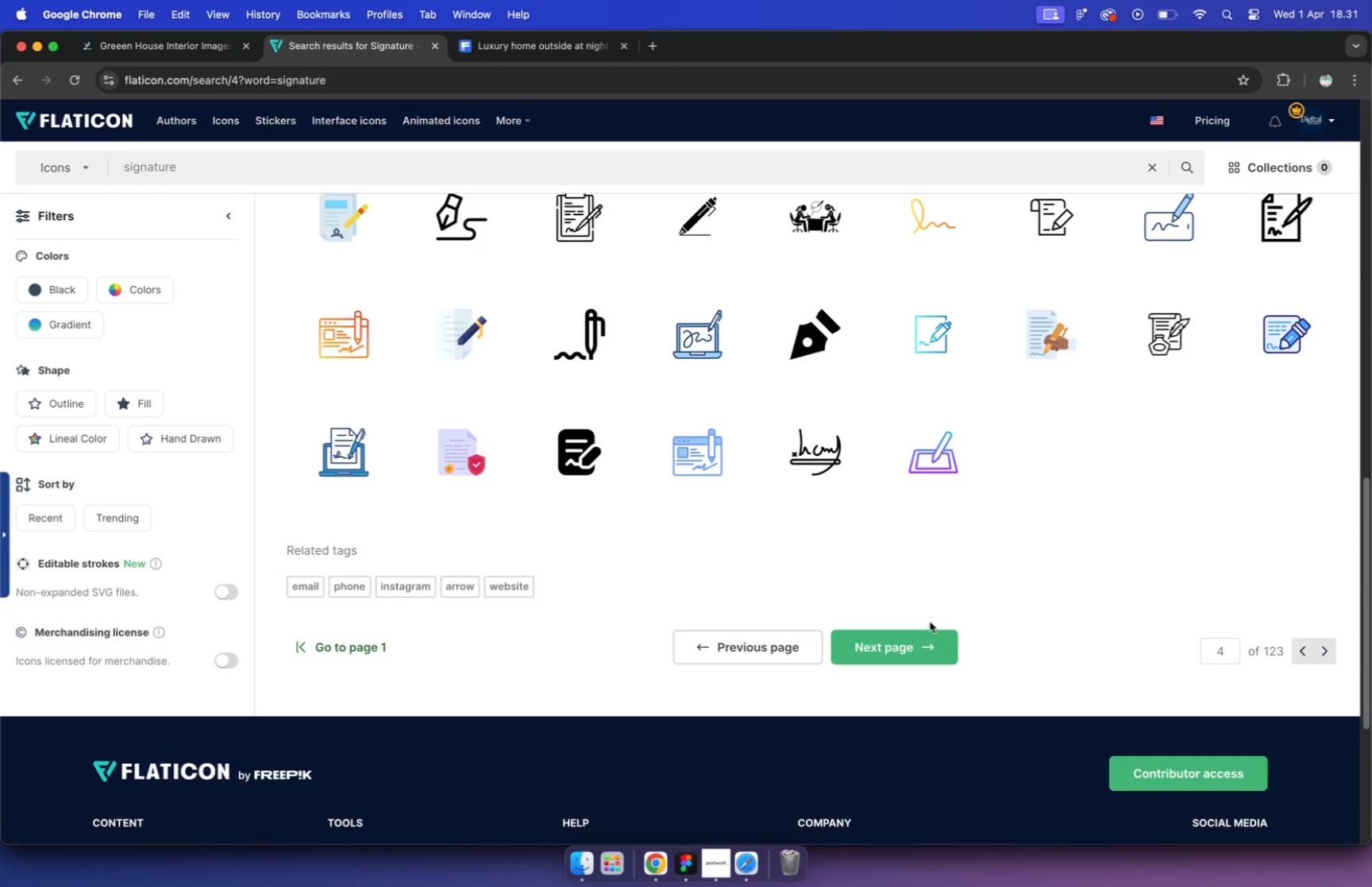 
left_click([925, 641])
 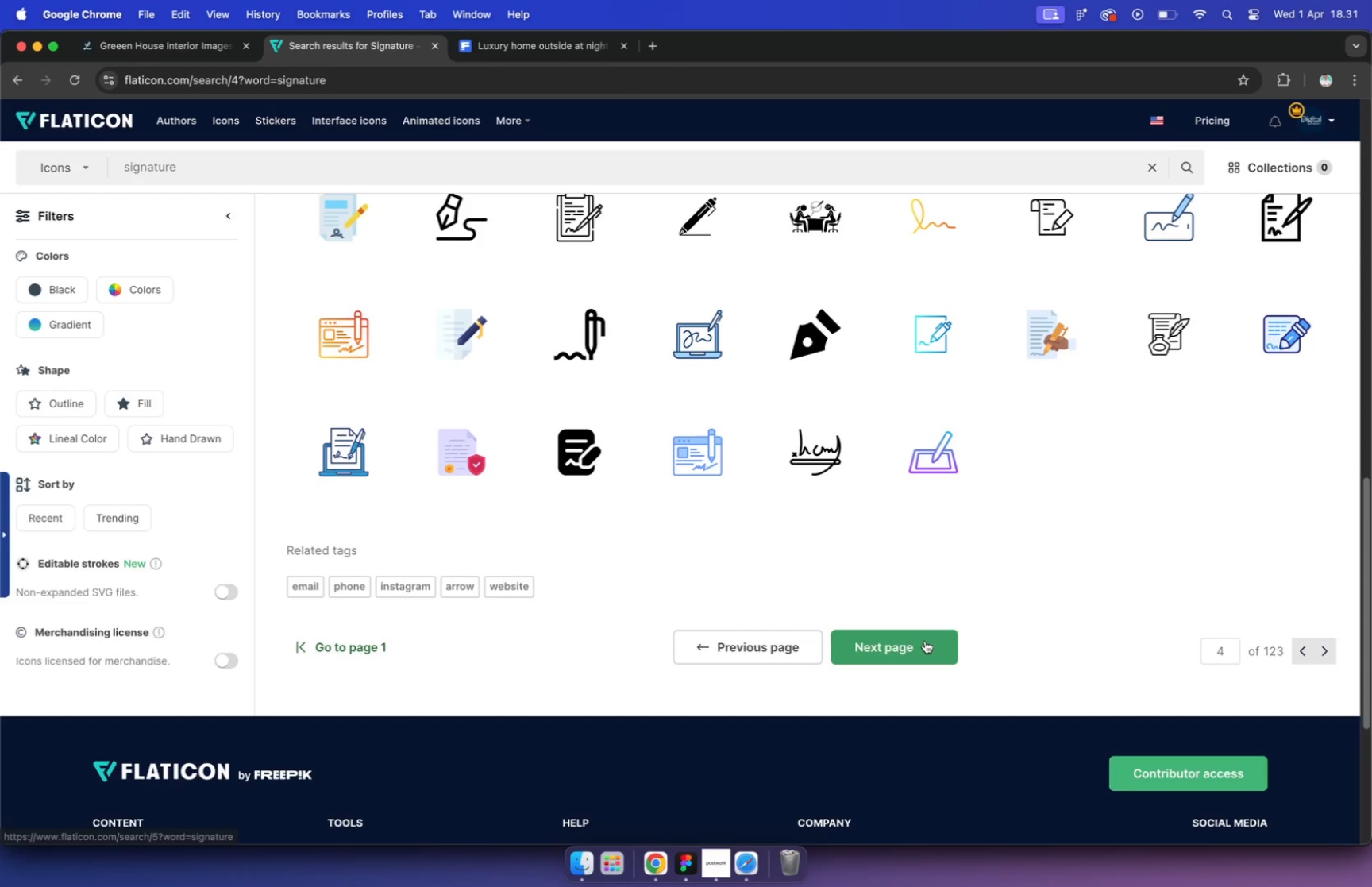 
scroll: coordinate [932, 616], scroll_direction: down, amount: 36.0
 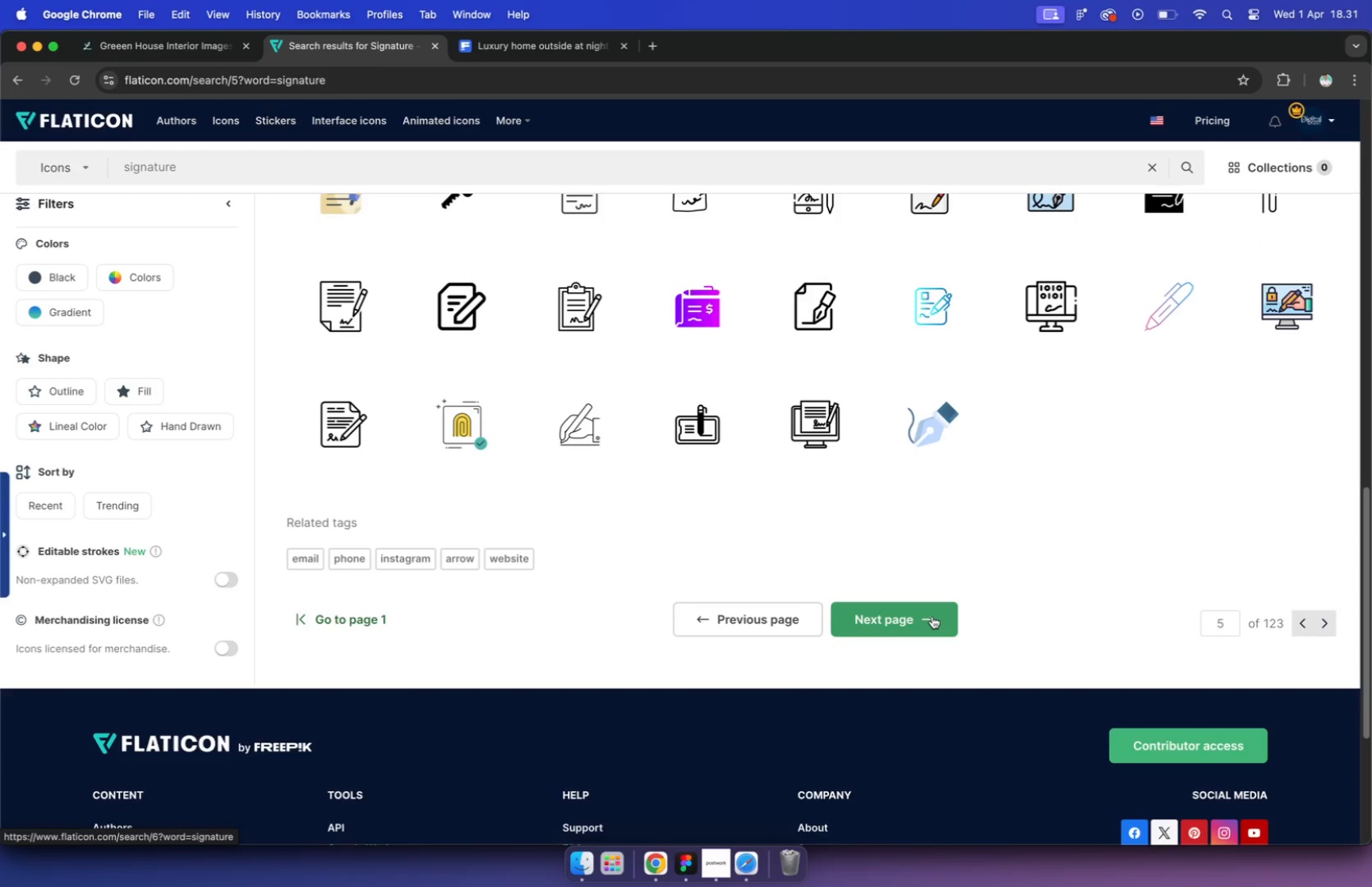 
left_click([936, 629])
 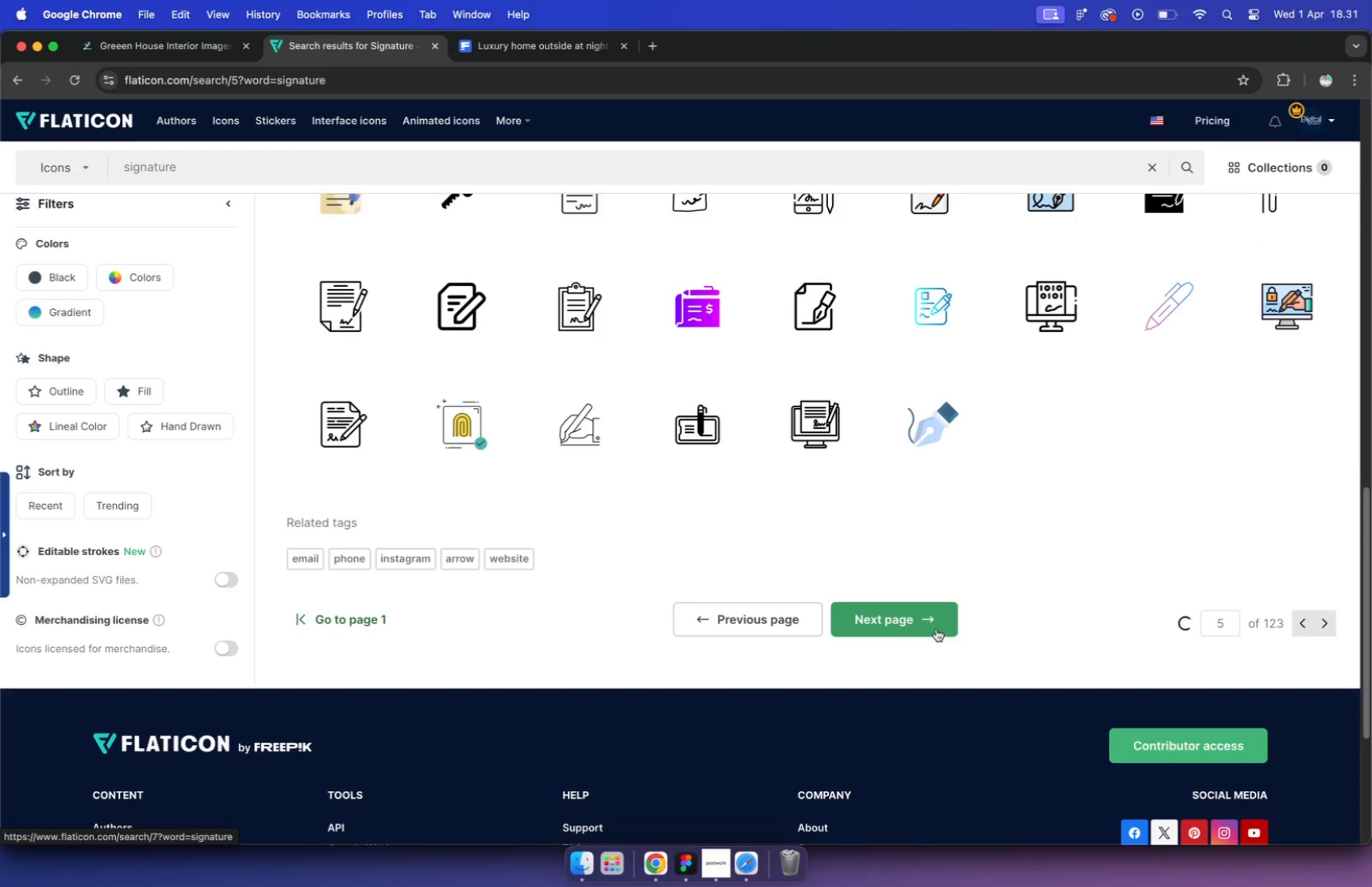 
scroll: coordinate [935, 630], scroll_direction: down, amount: 37.0
 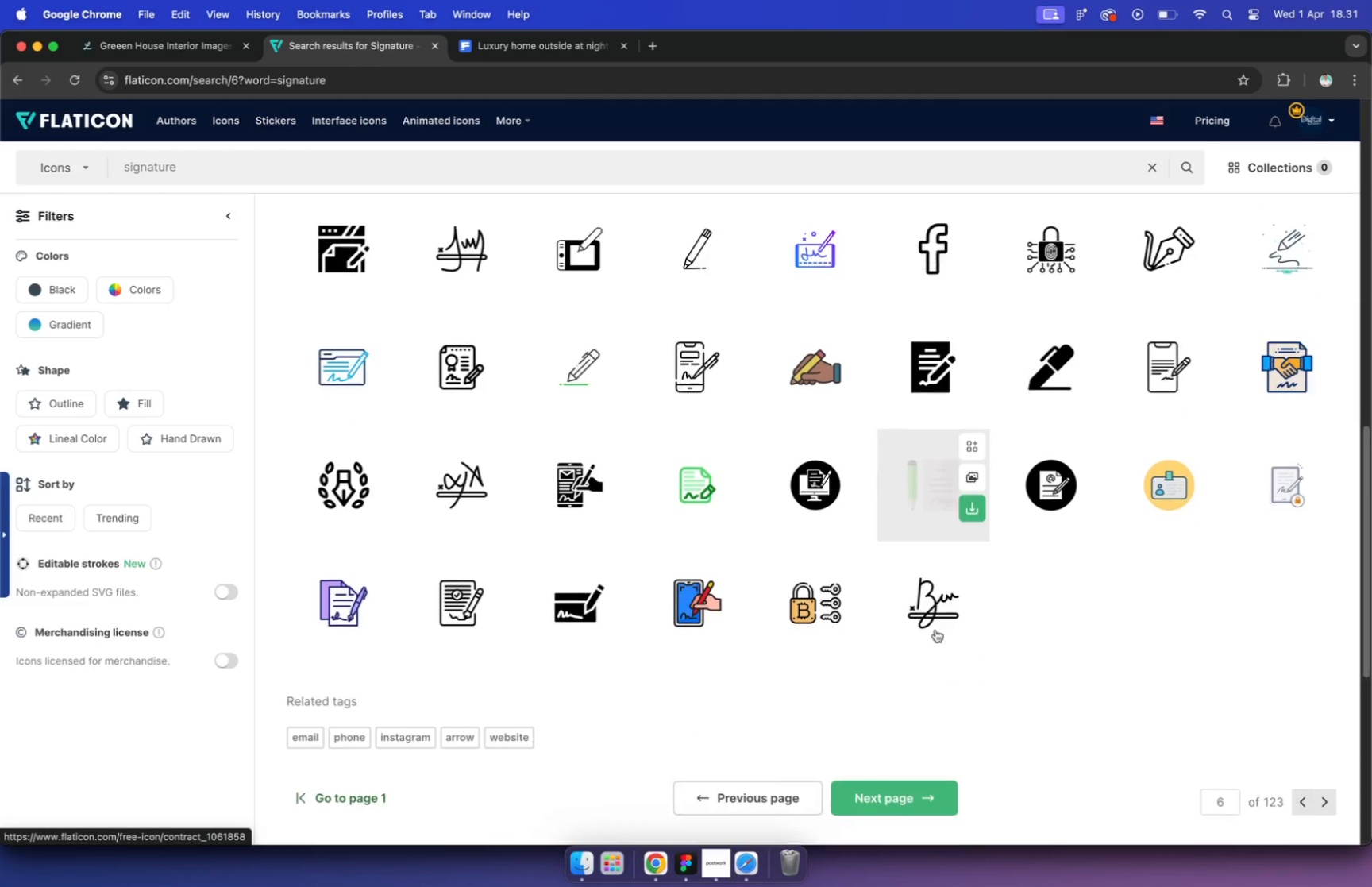 
scroll: coordinate [927, 634], scroll_direction: down, amount: 23.0
 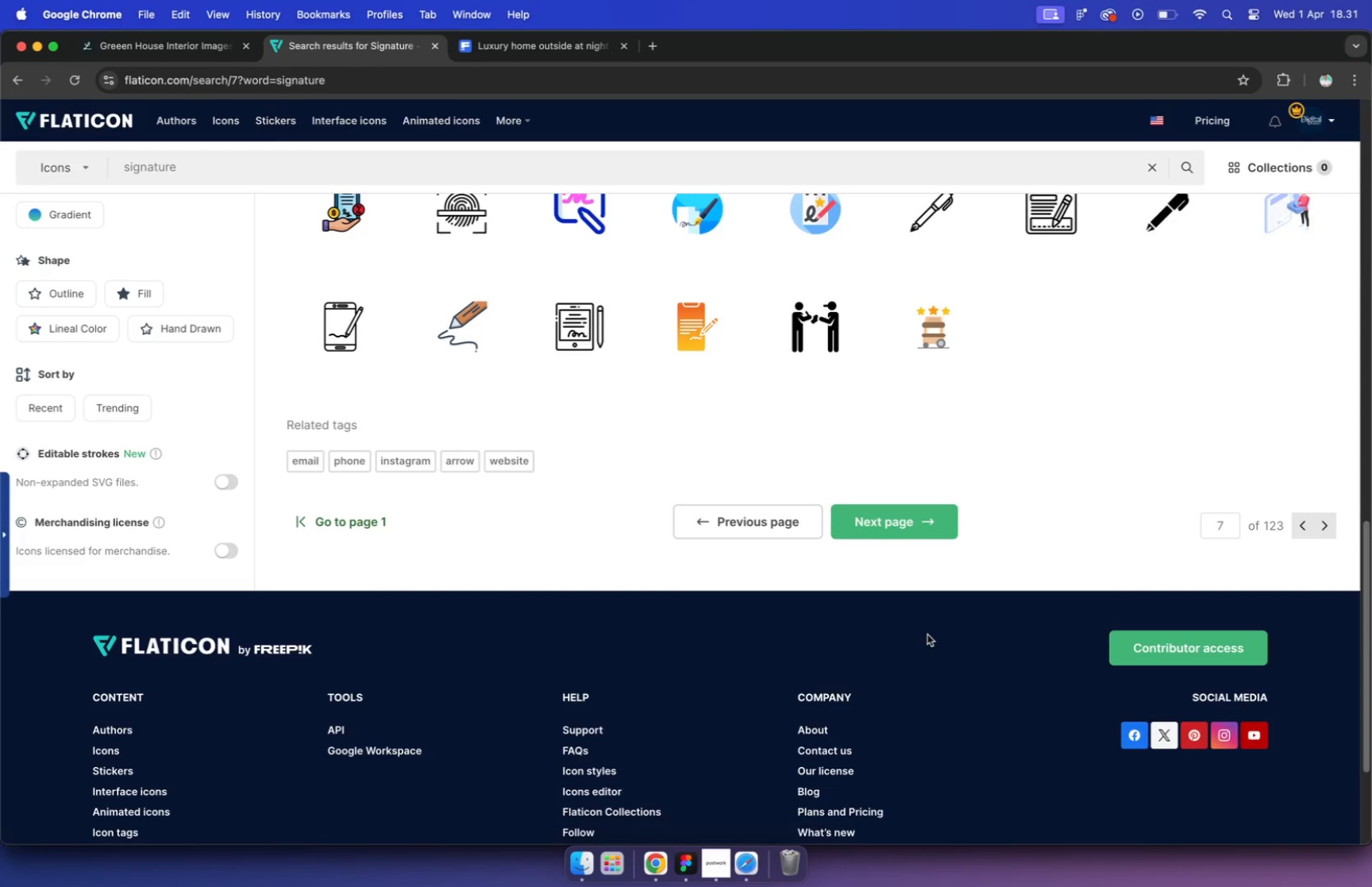 
left_click([935, 526])
 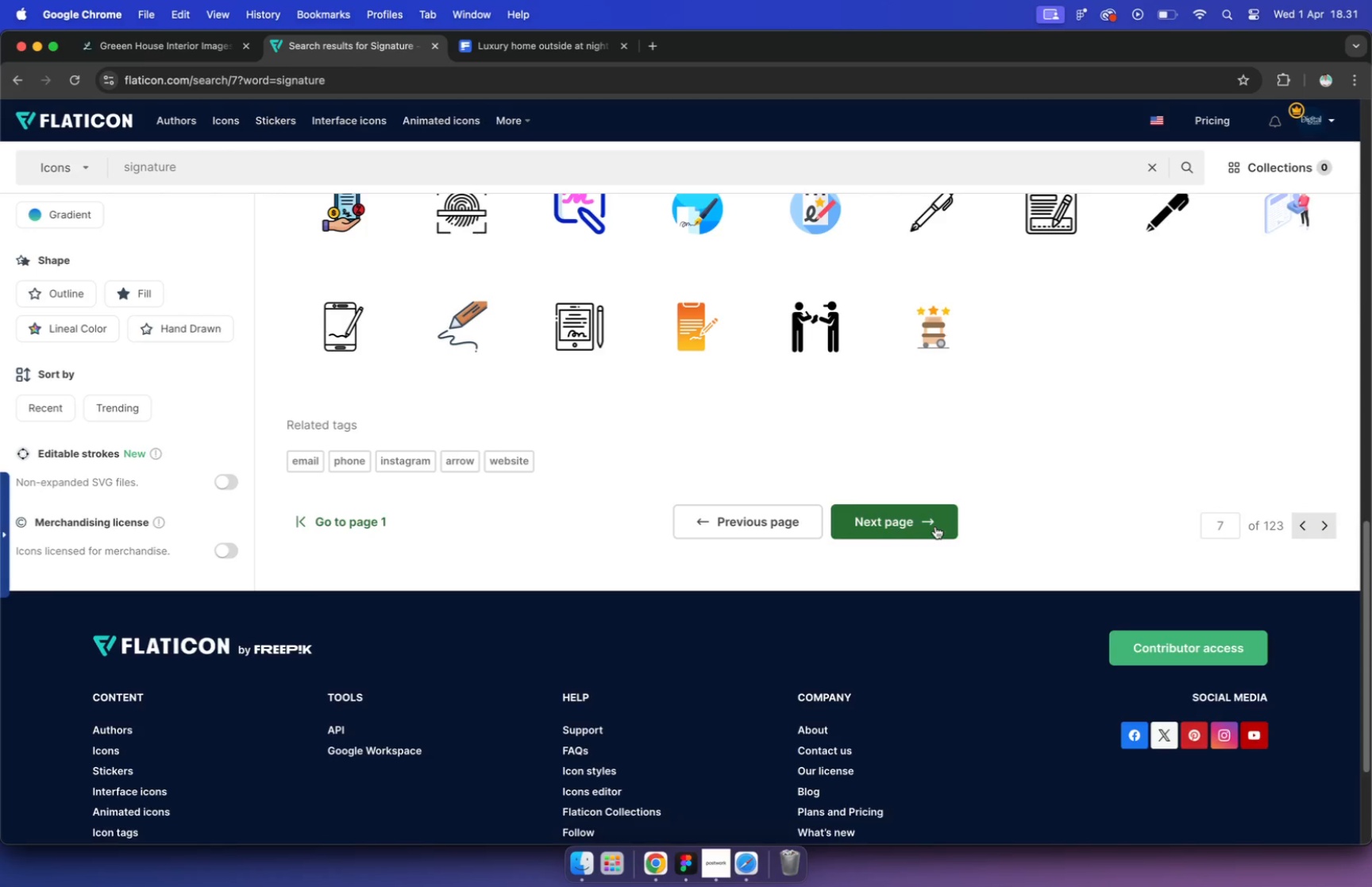 
scroll: coordinate [1036, 572], scroll_direction: down, amount: 29.0
 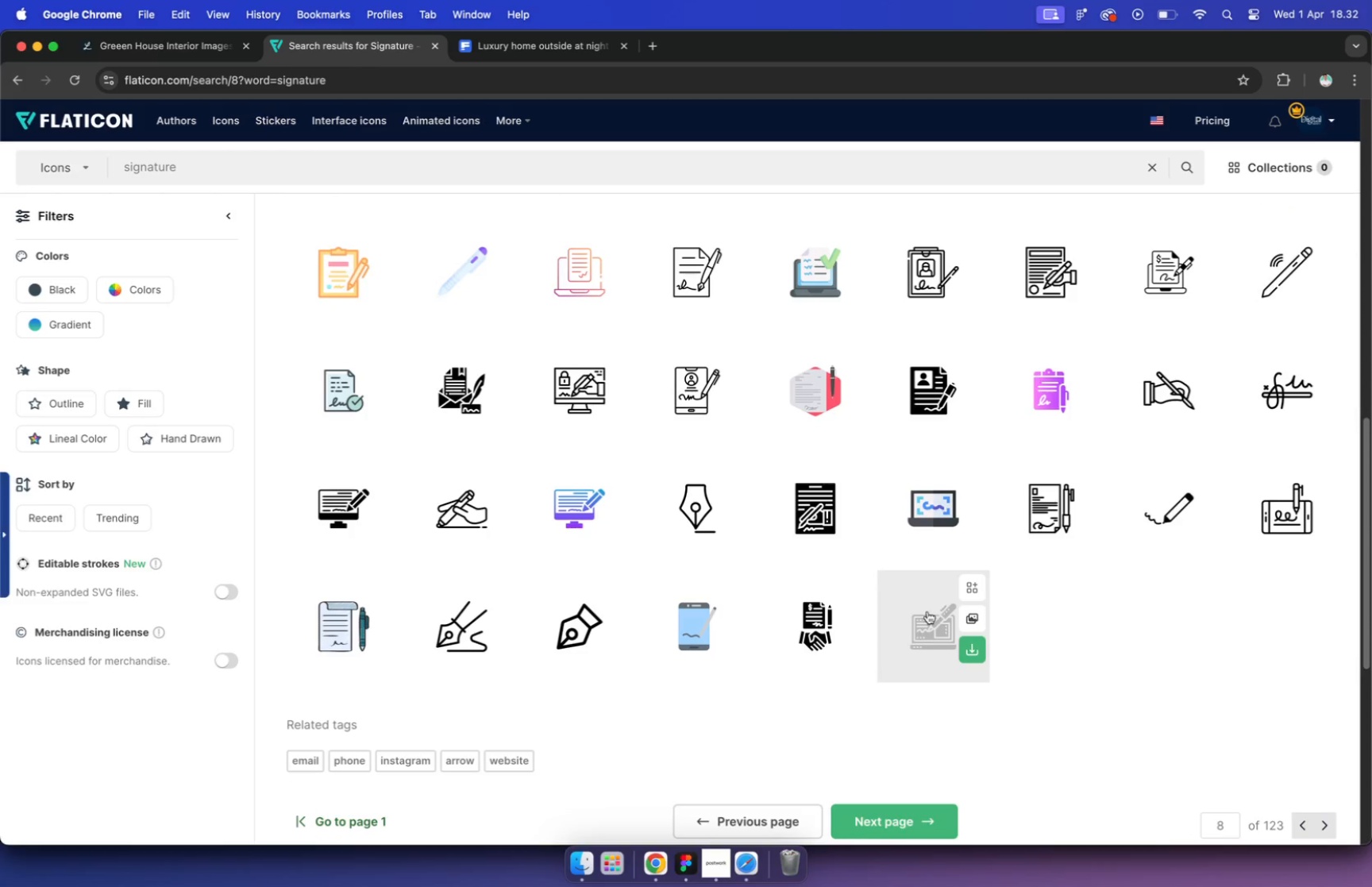 
mouse_move([939, 761])
 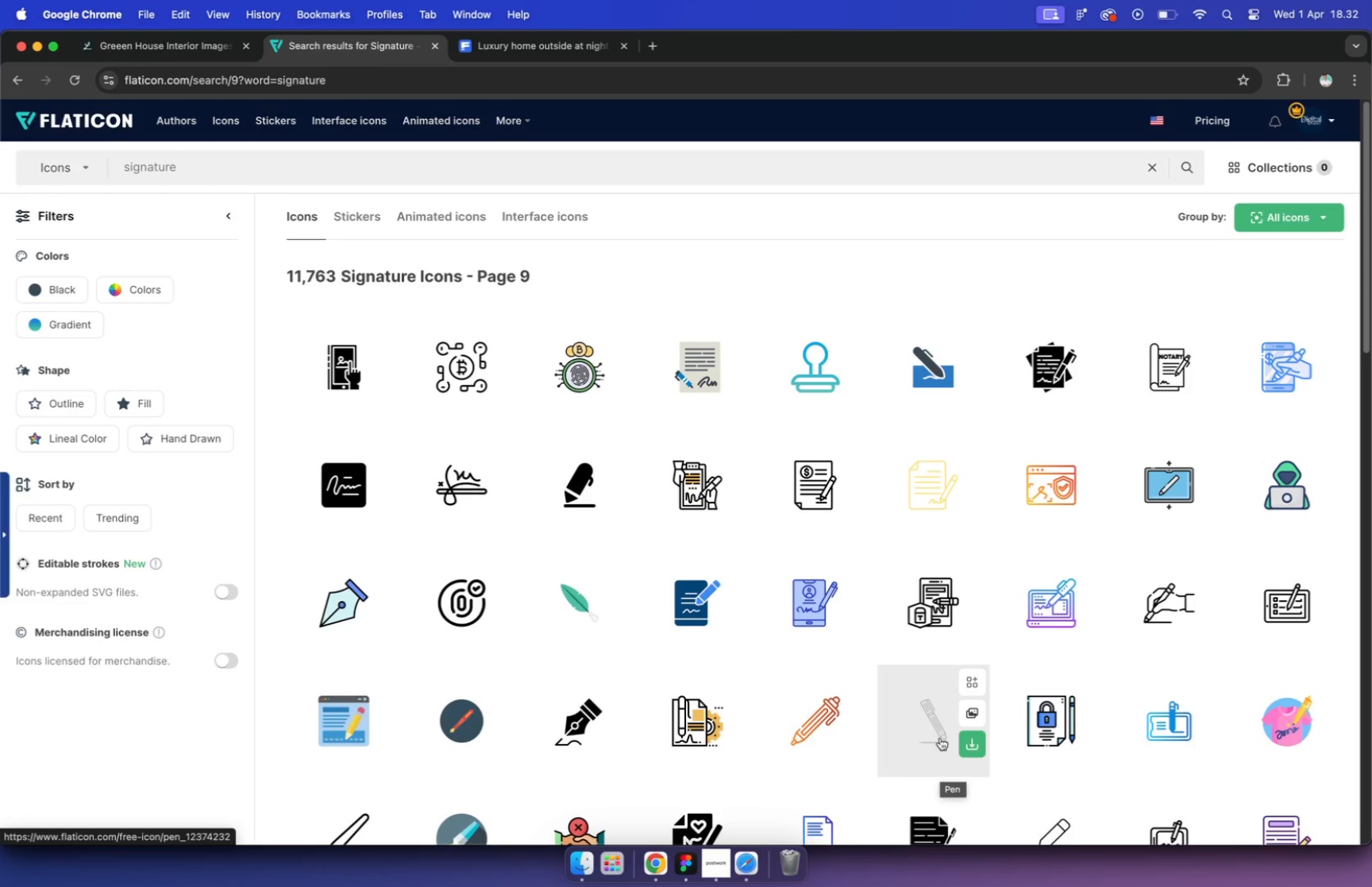 
scroll: coordinate [940, 725], scroll_direction: down, amount: 32.0
 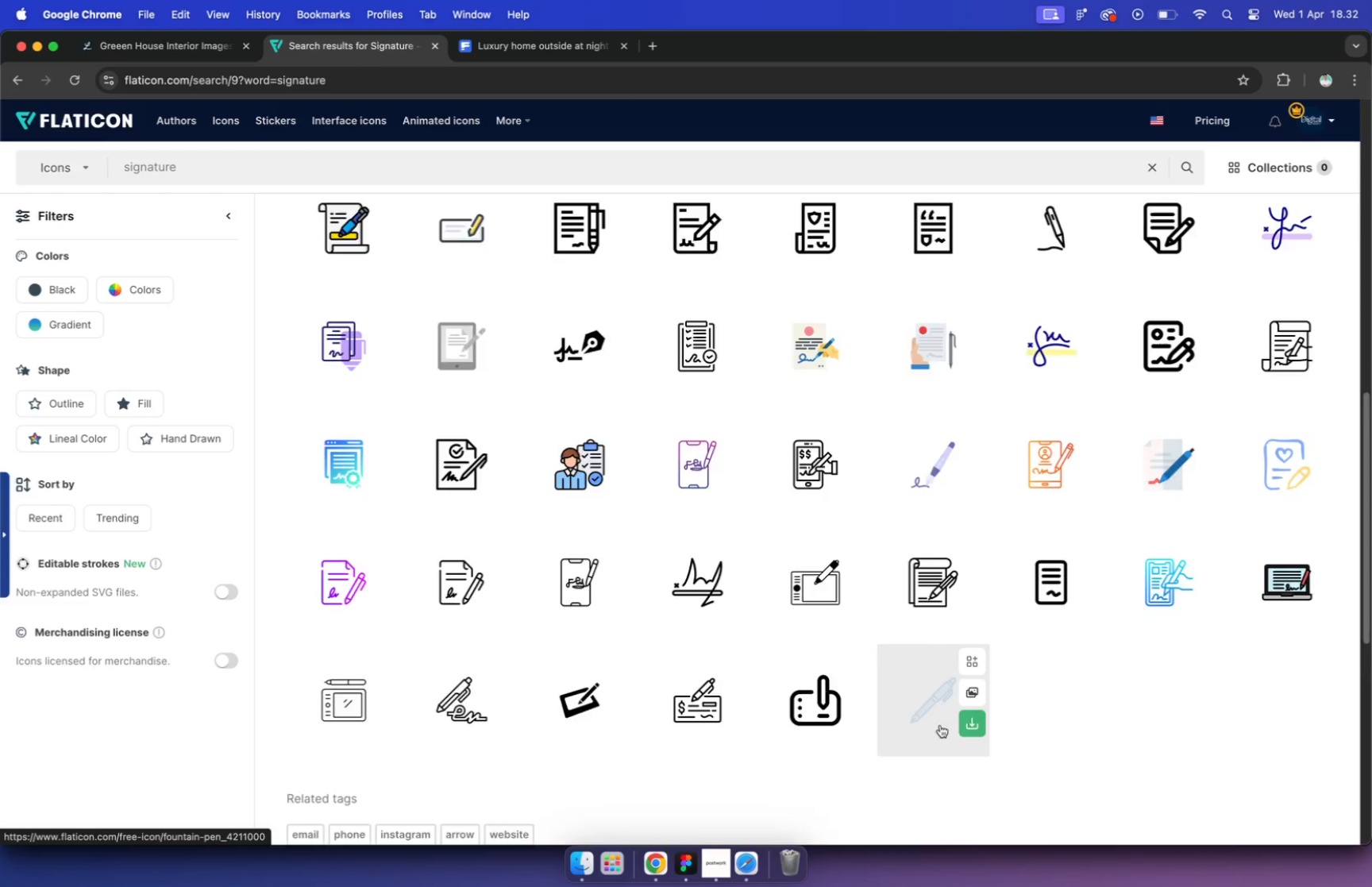 
left_click([911, 766])
 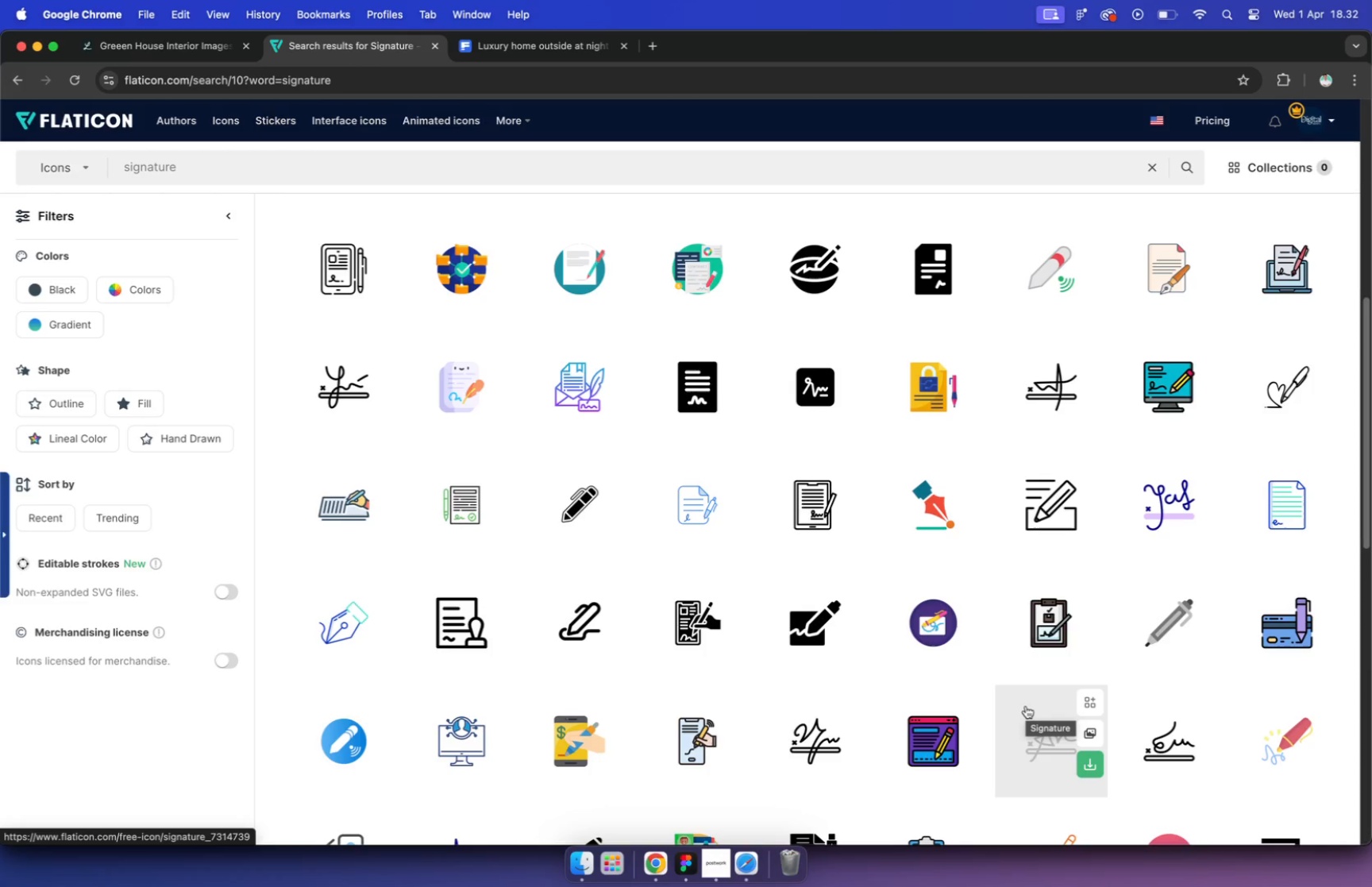 
scroll: coordinate [1026, 709], scroll_direction: down, amount: 17.0
 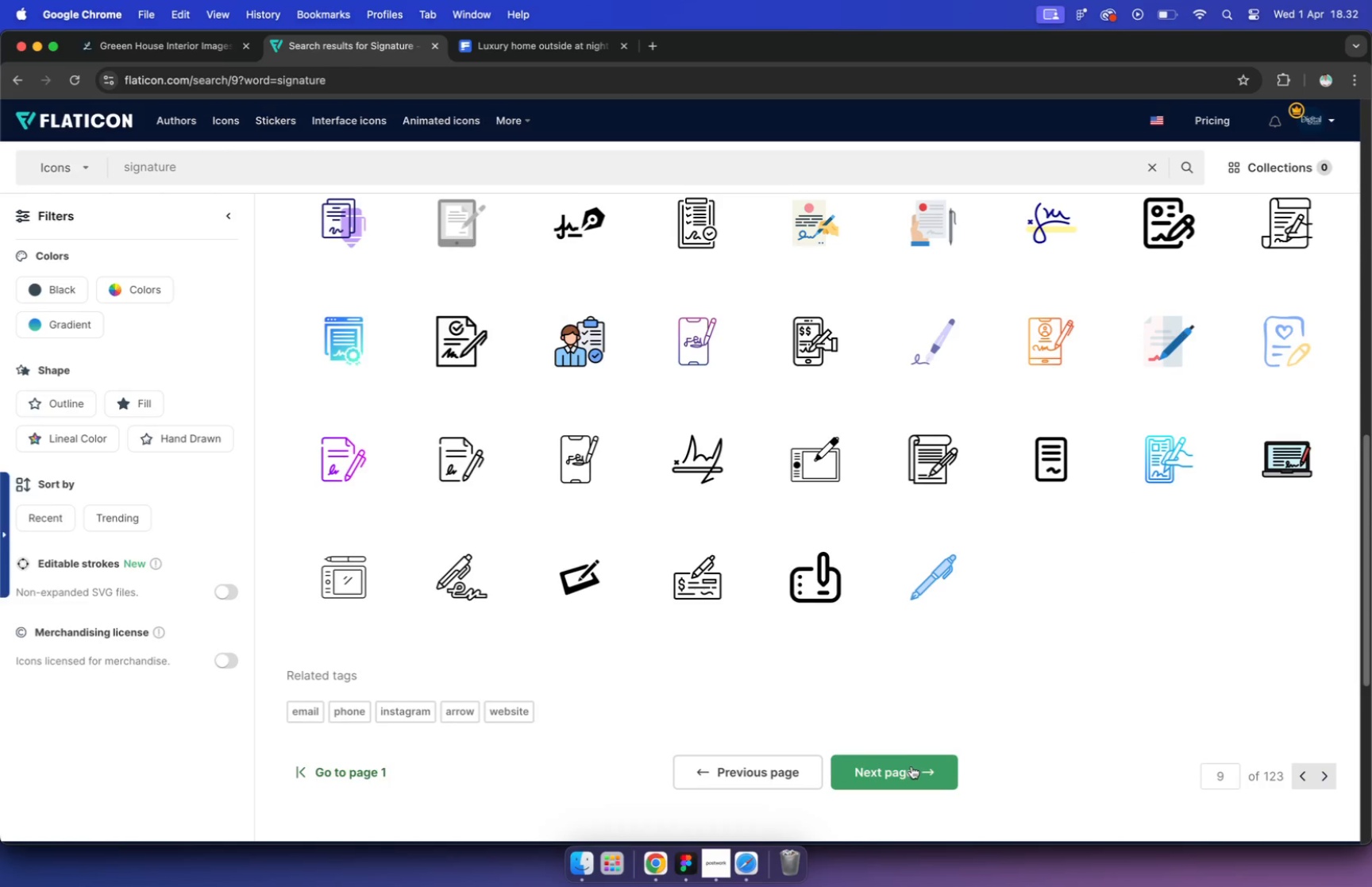 
wait(8.02)
 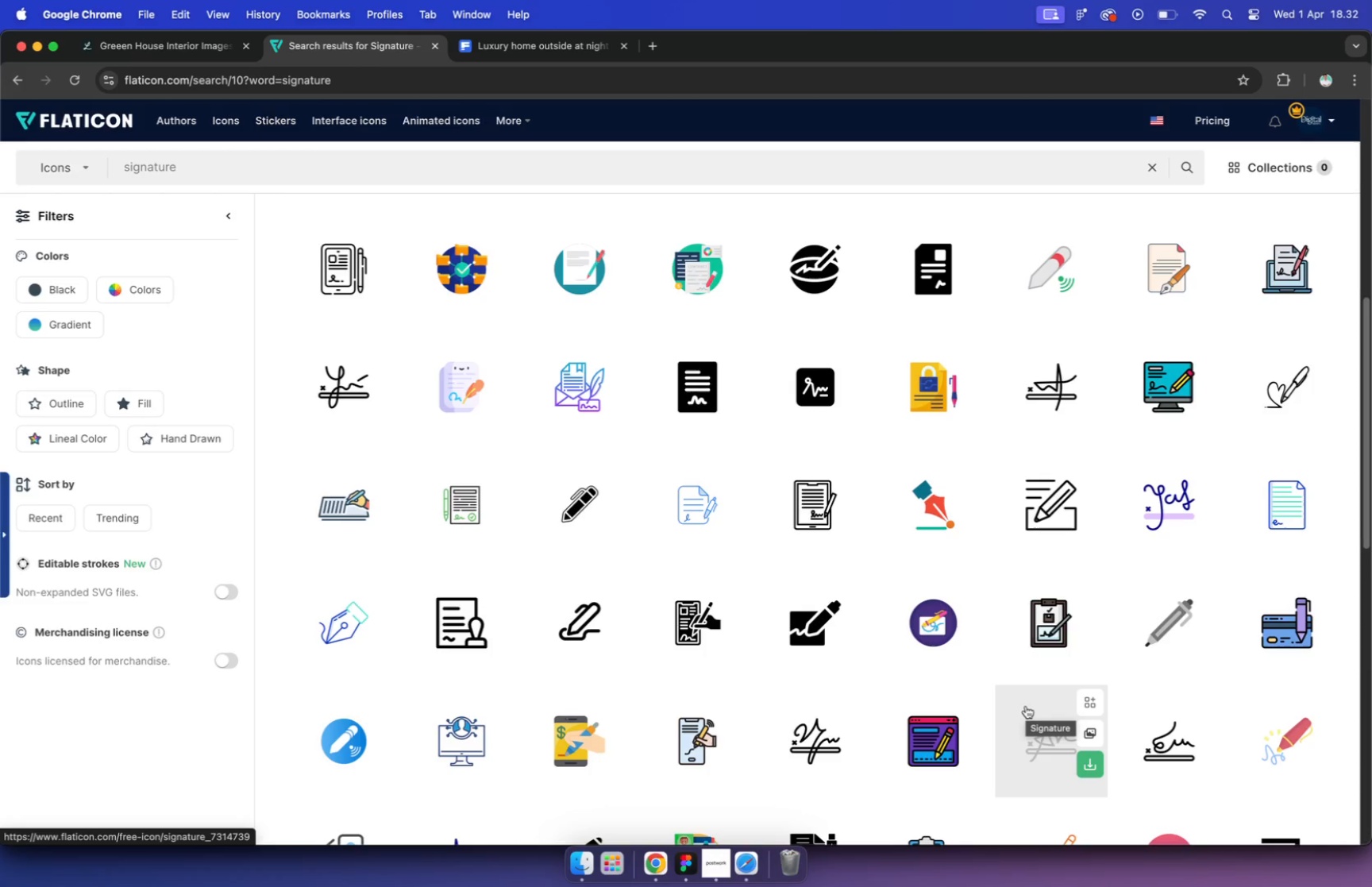 
left_click([1170, 517])
 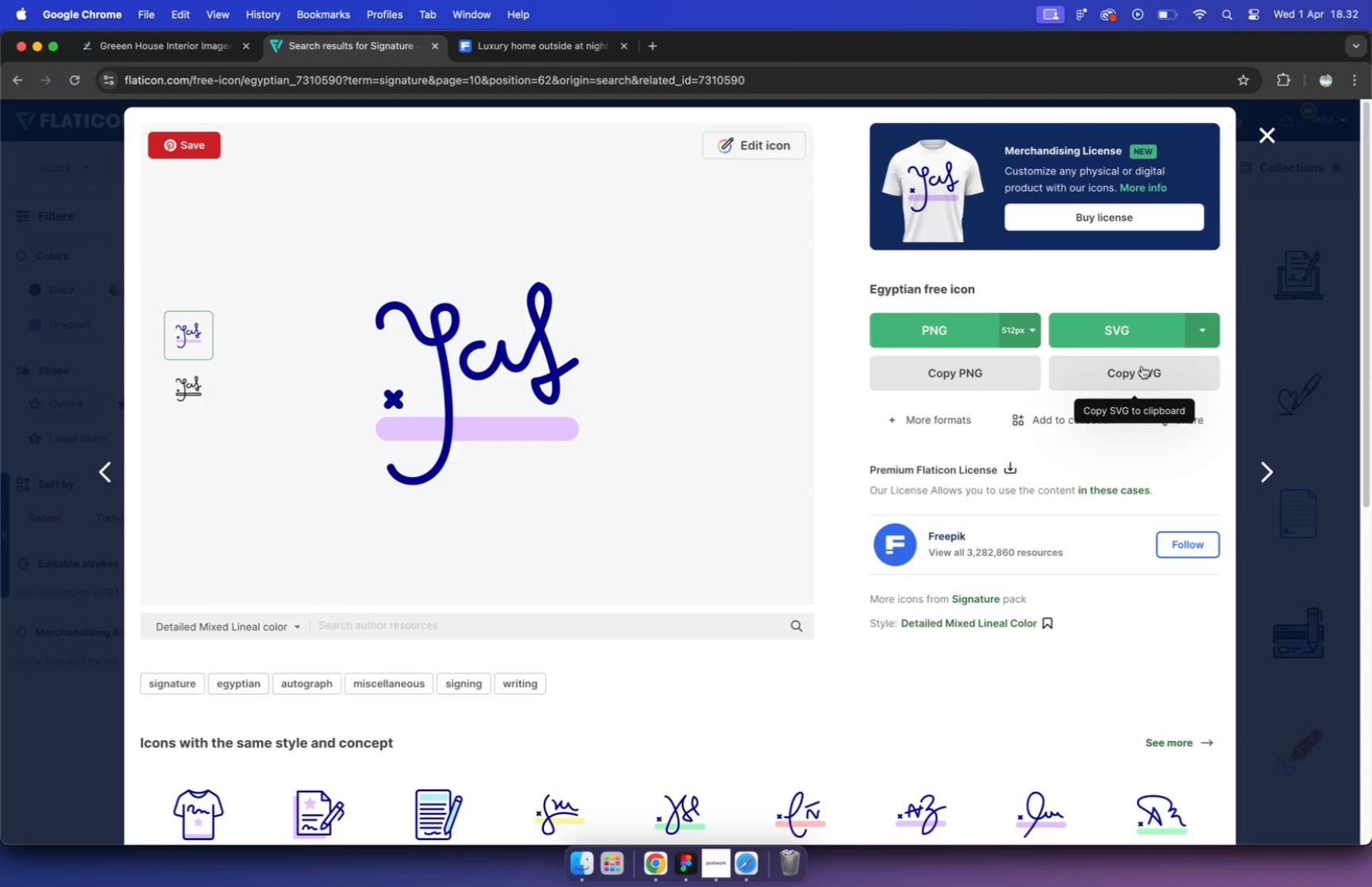 
wait(5.28)
 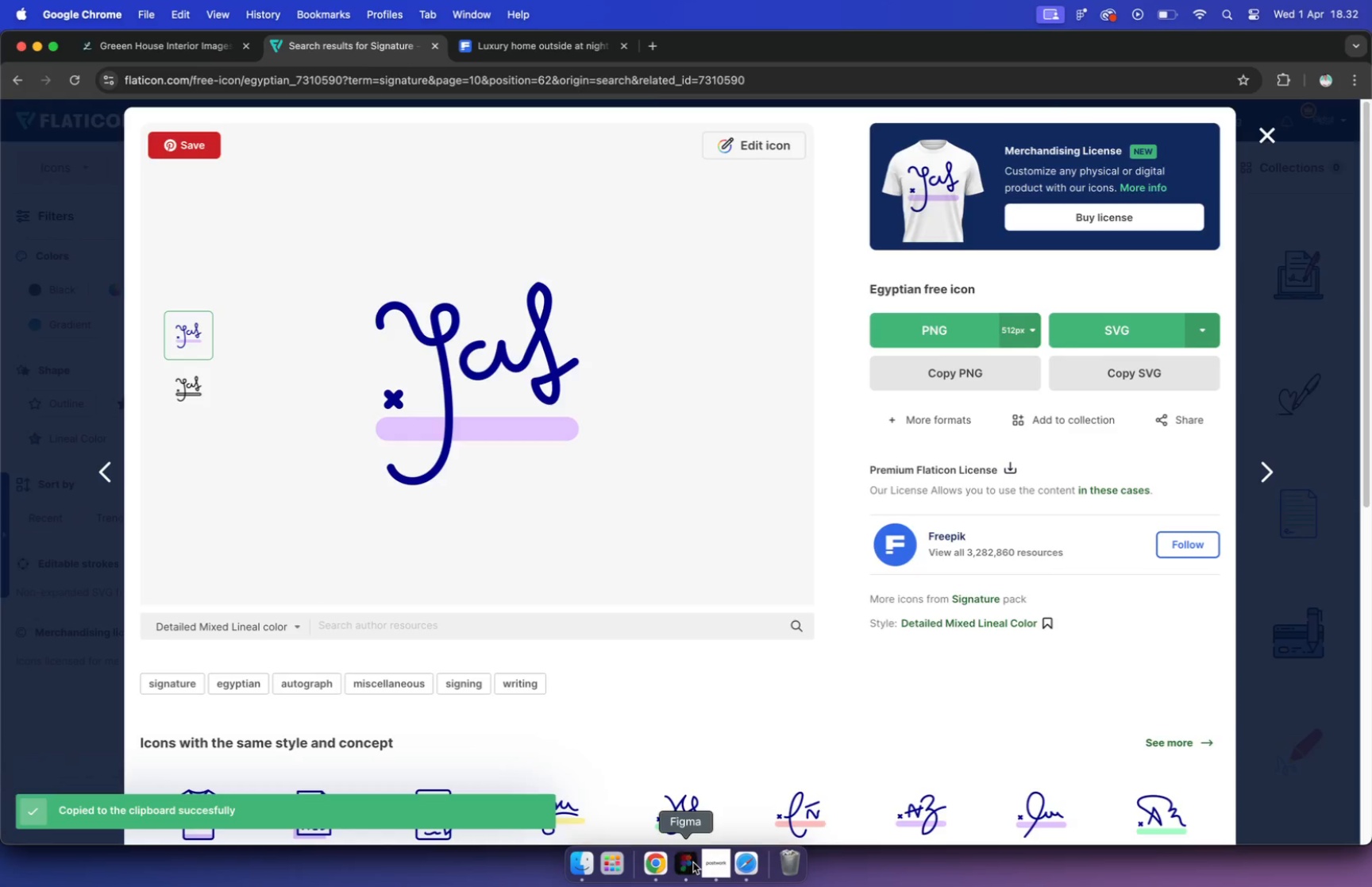 
left_click([693, 862])
 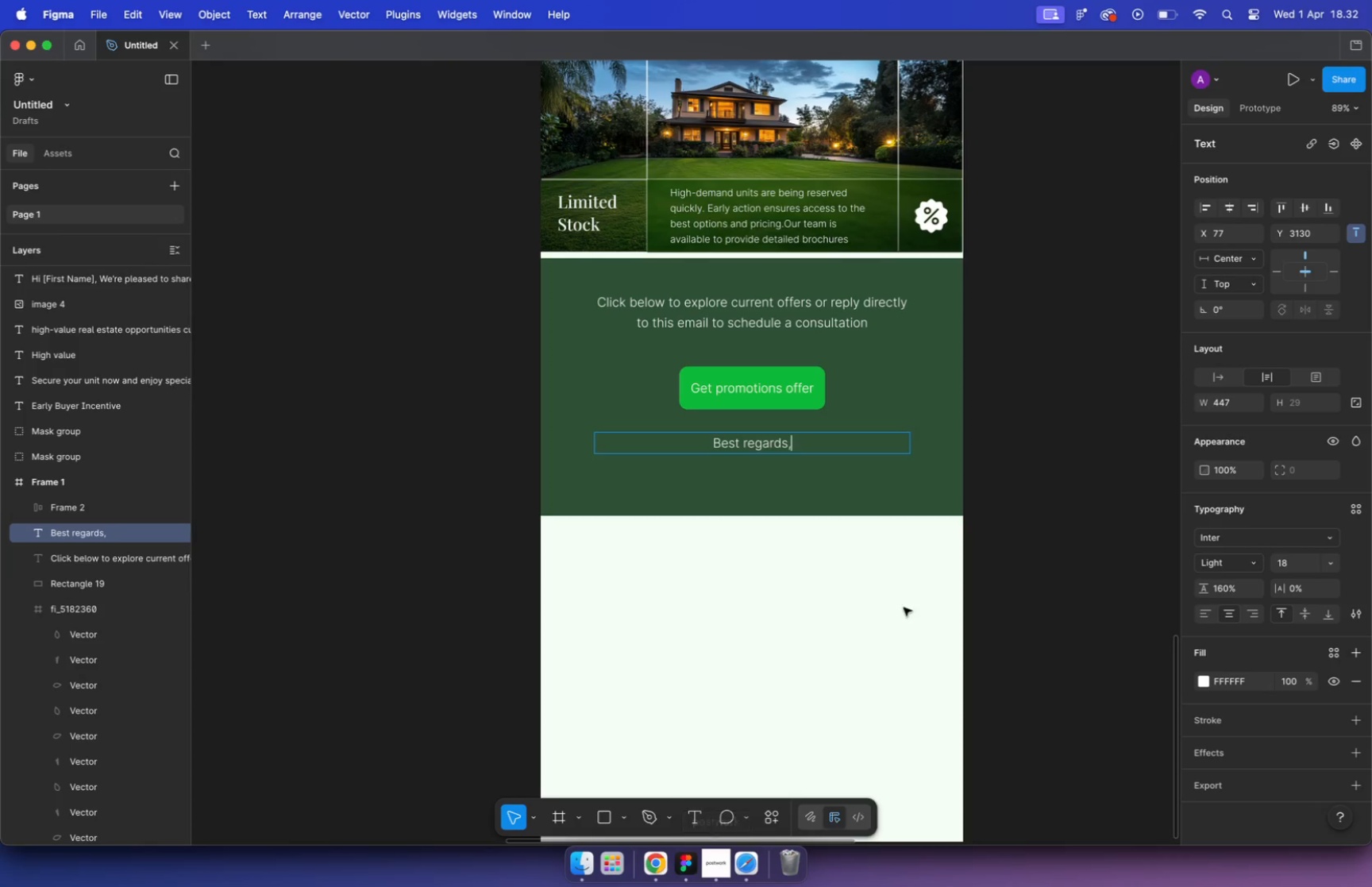 
left_click([1040, 561])
 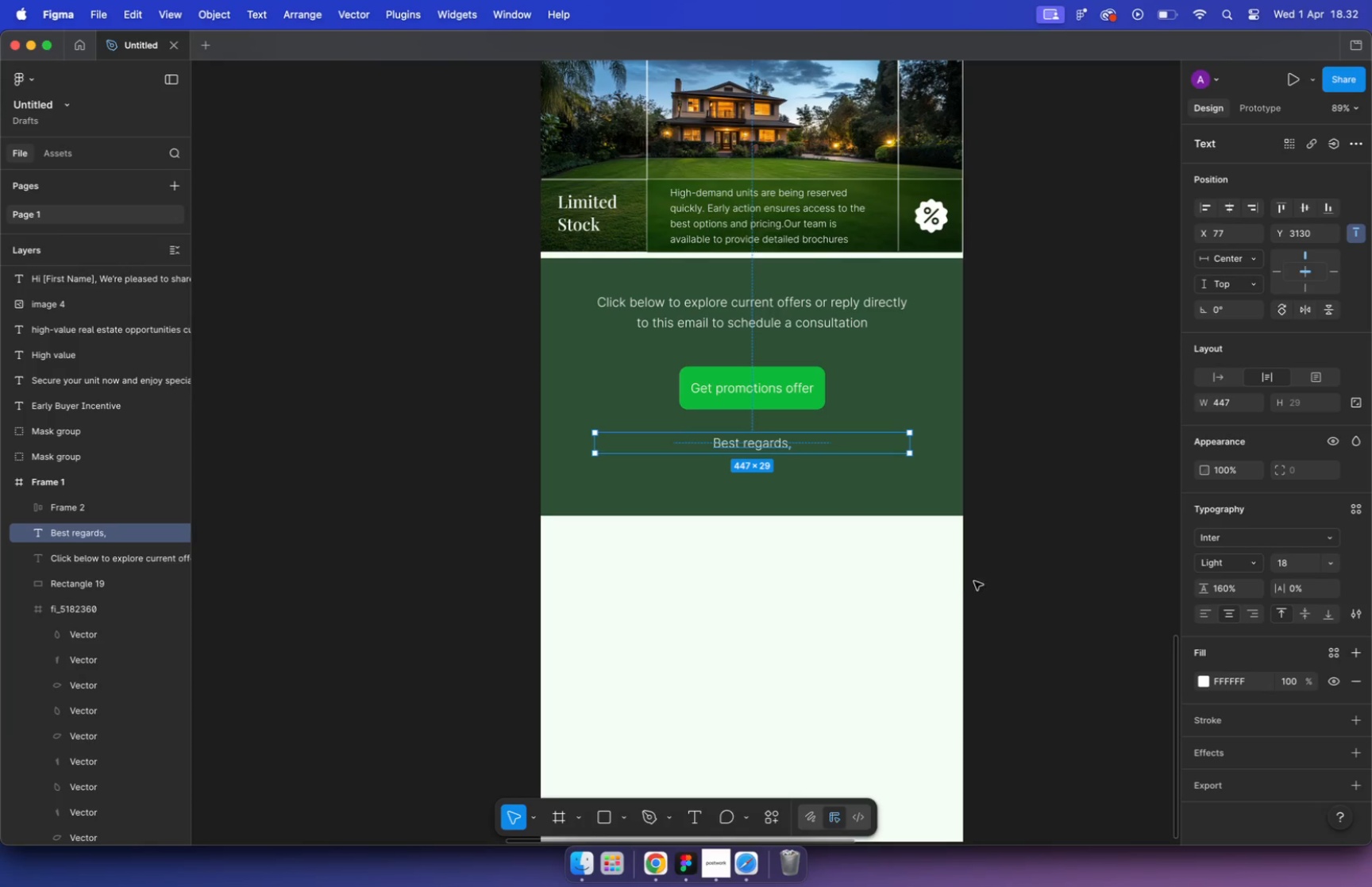 
key(Meta+V)
 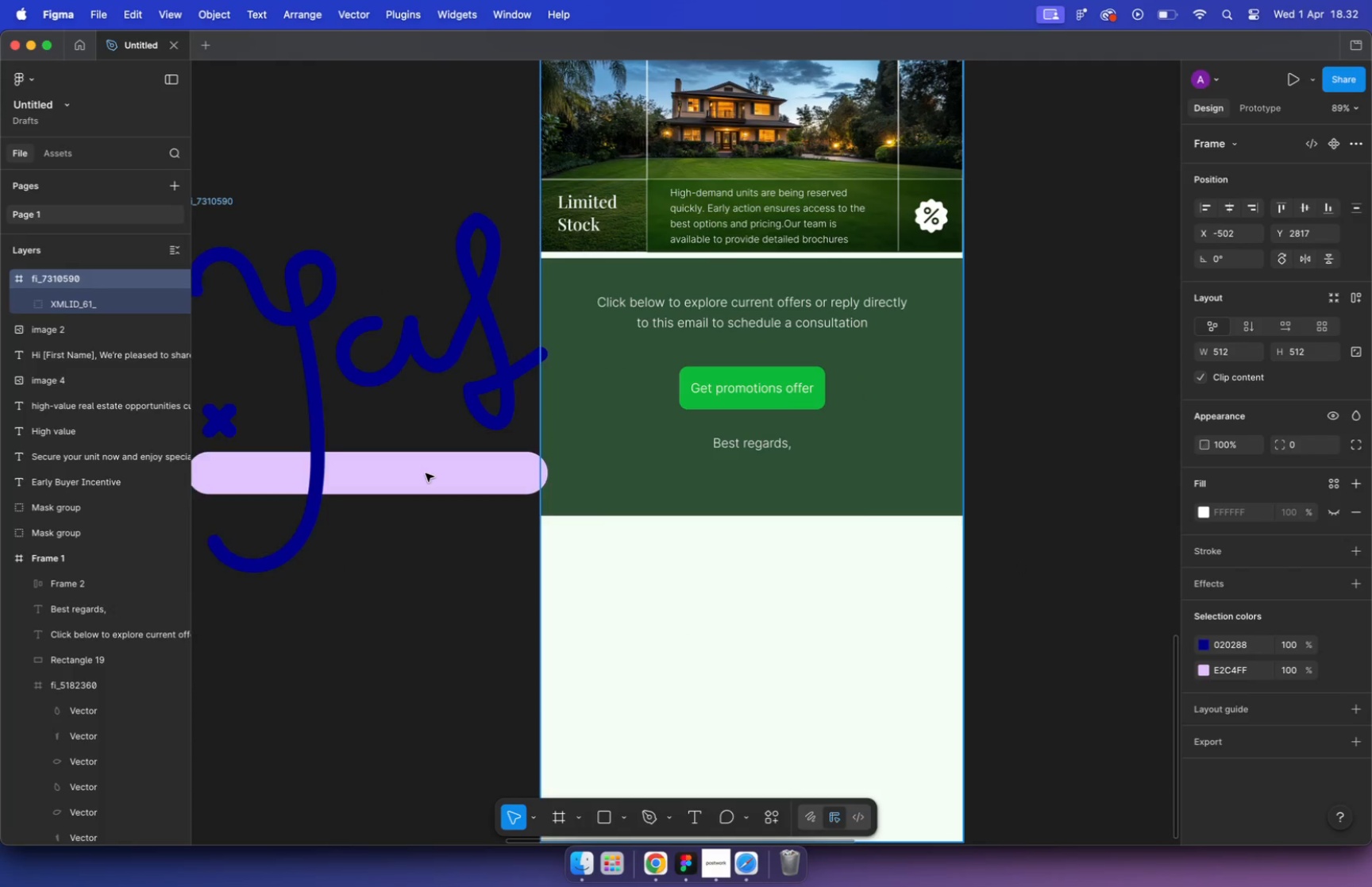 
left_click_drag(start_coordinate=[745, 534], to_coordinate=[369, 449])
 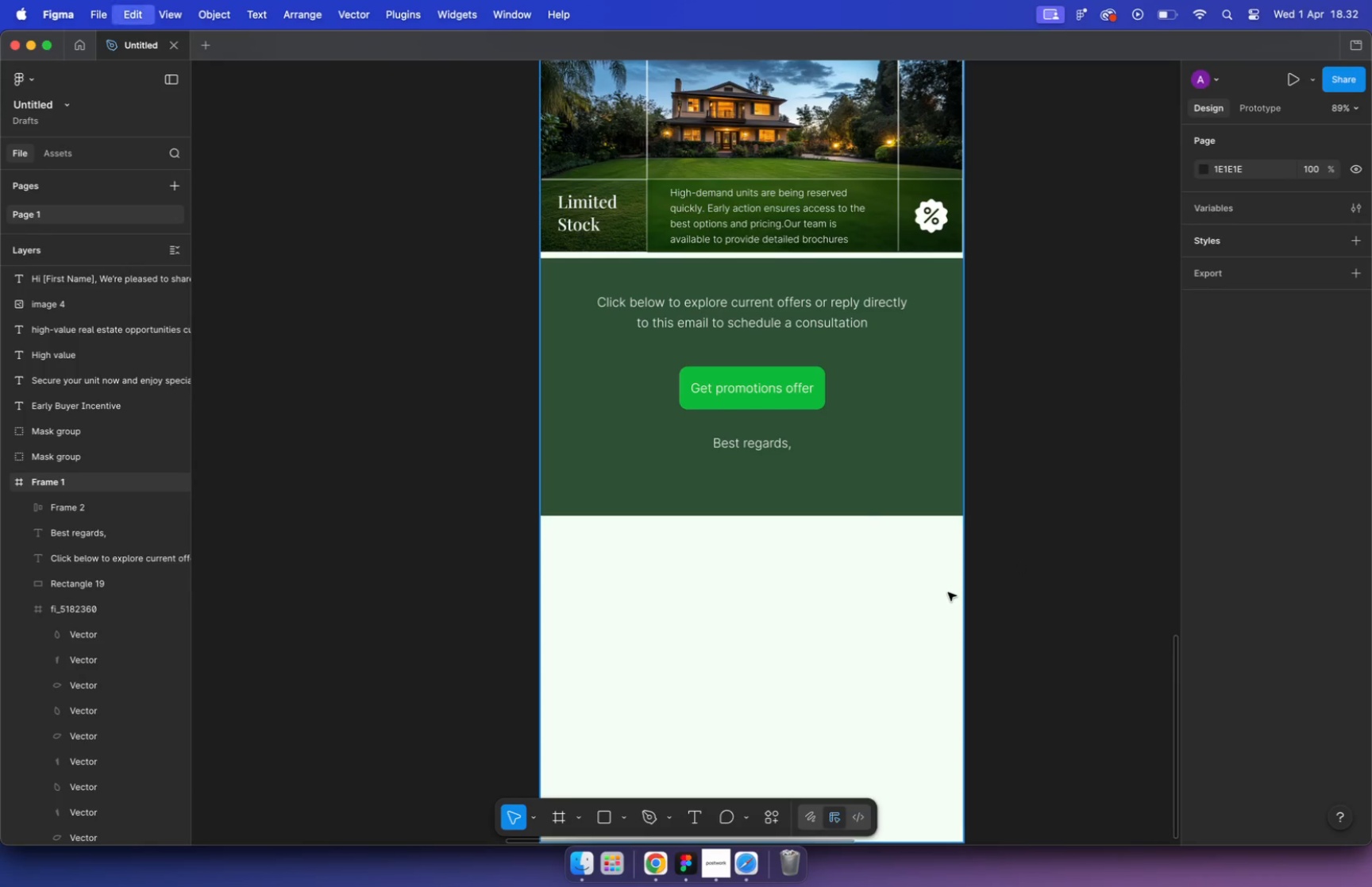 
triple_click([403, 455])
 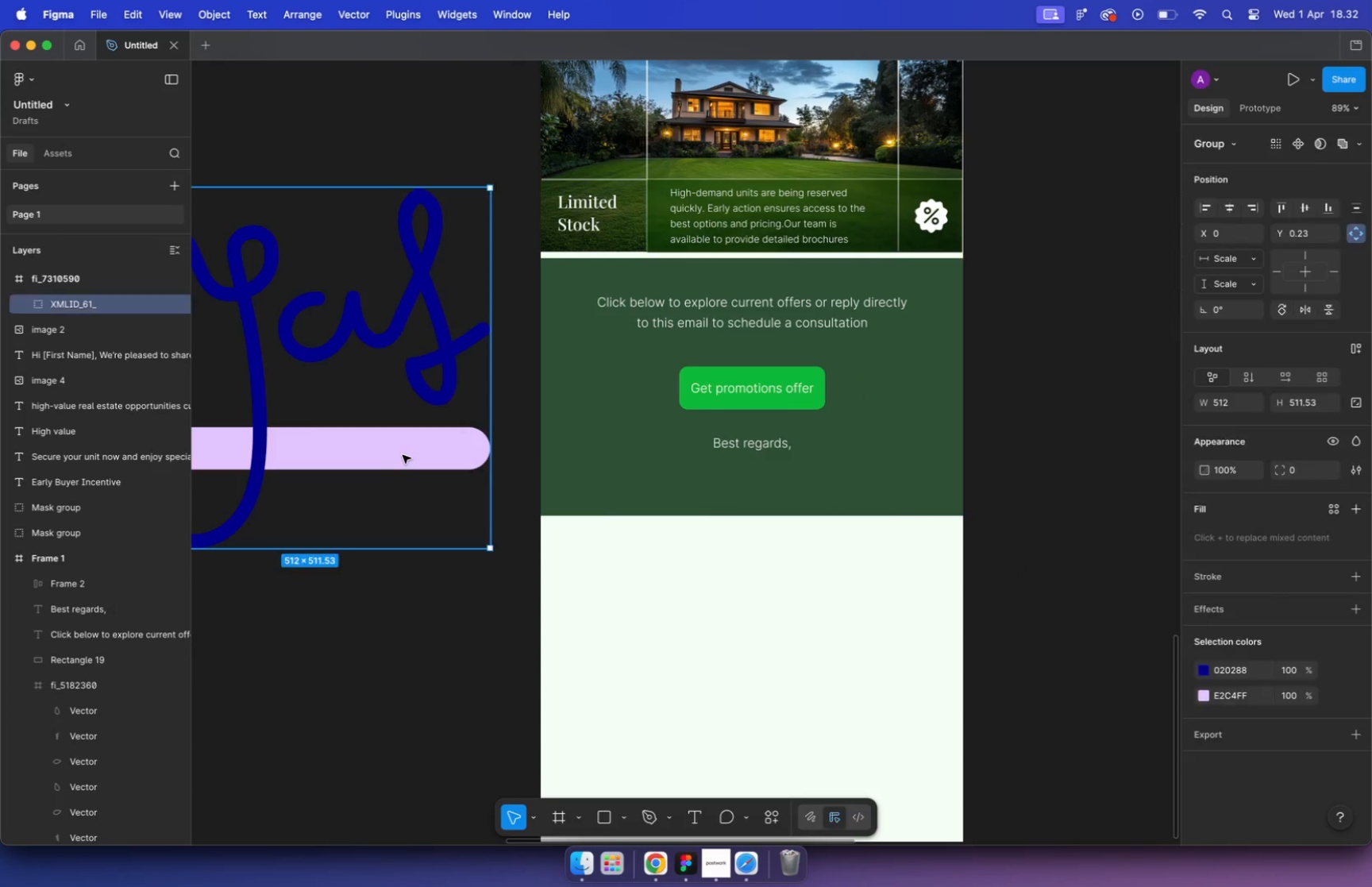 
key(Backspace)
 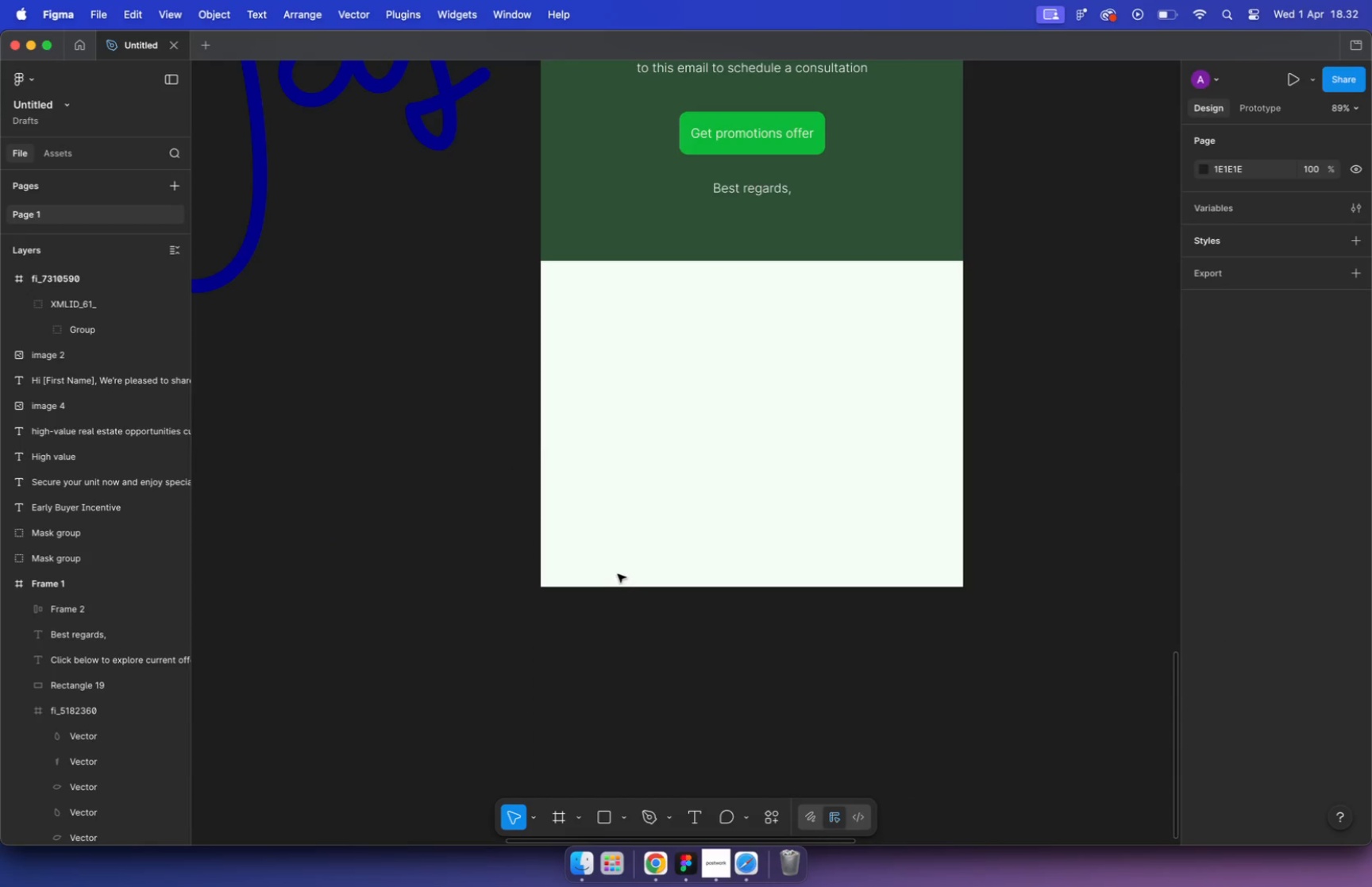 
hold_key(key=CommandLeft, duration=1.46)
 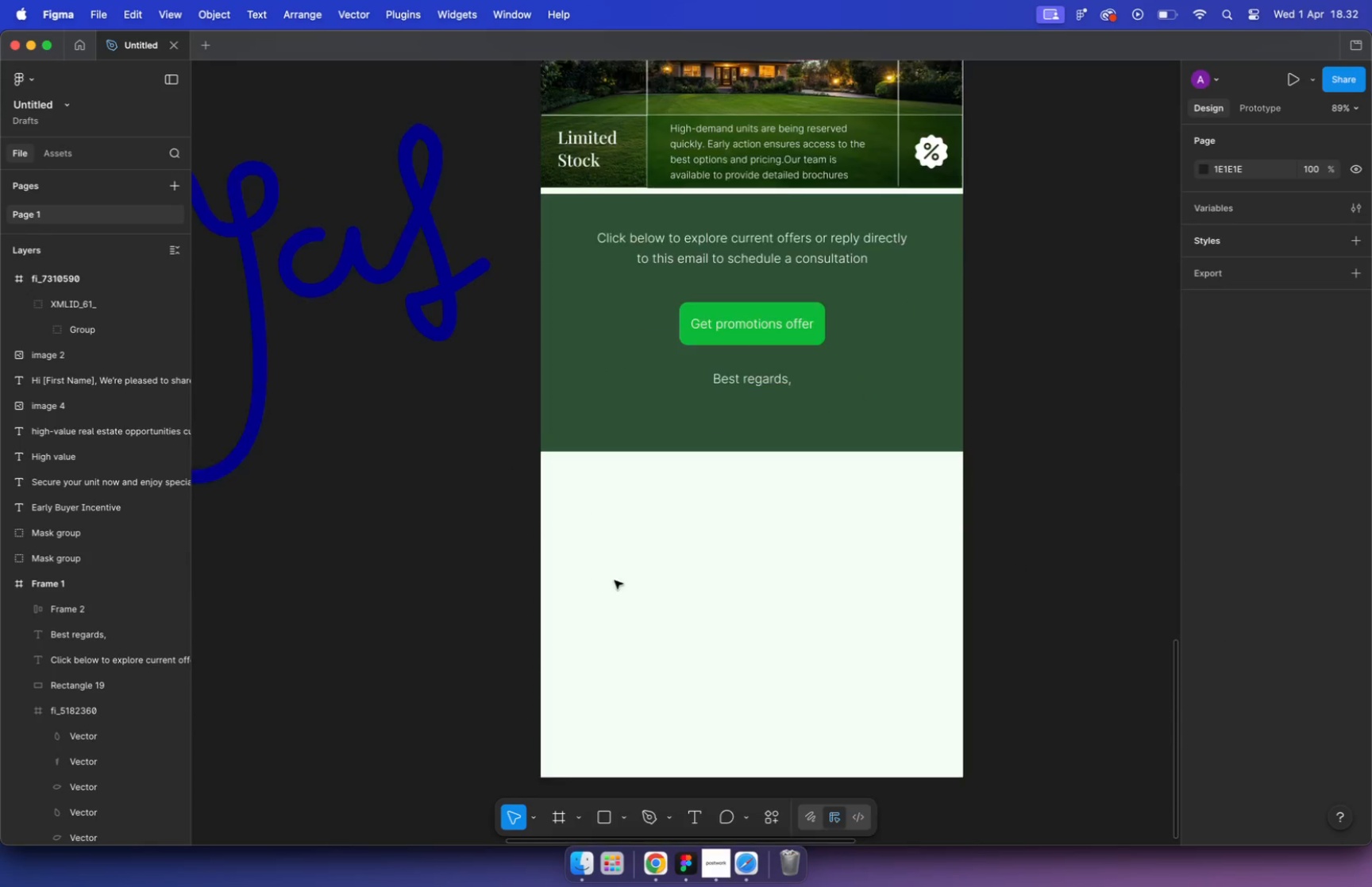 
scroll: coordinate [620, 581], scroll_direction: down, amount: 10.0
 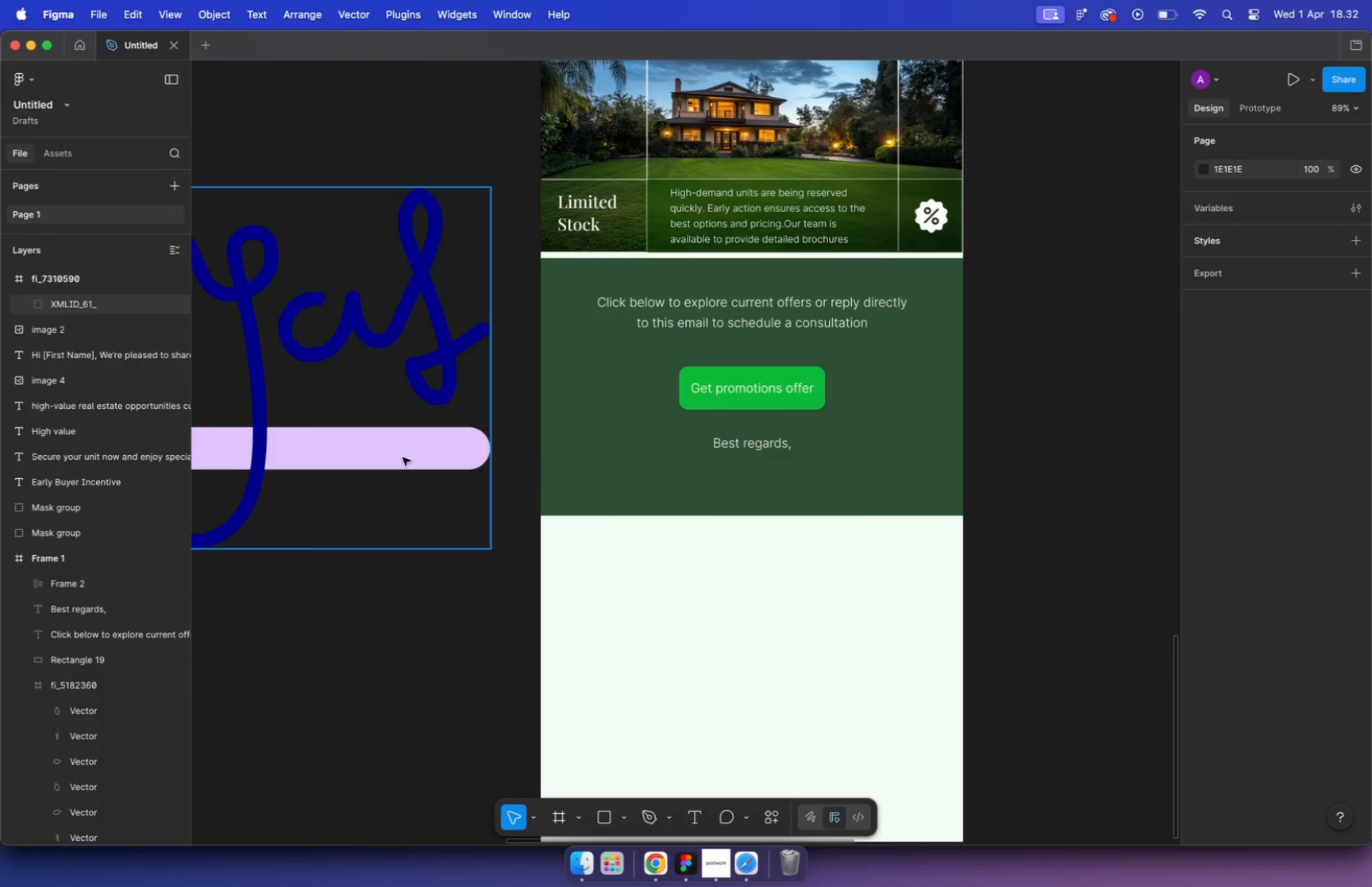 
left_click([633, 483])
 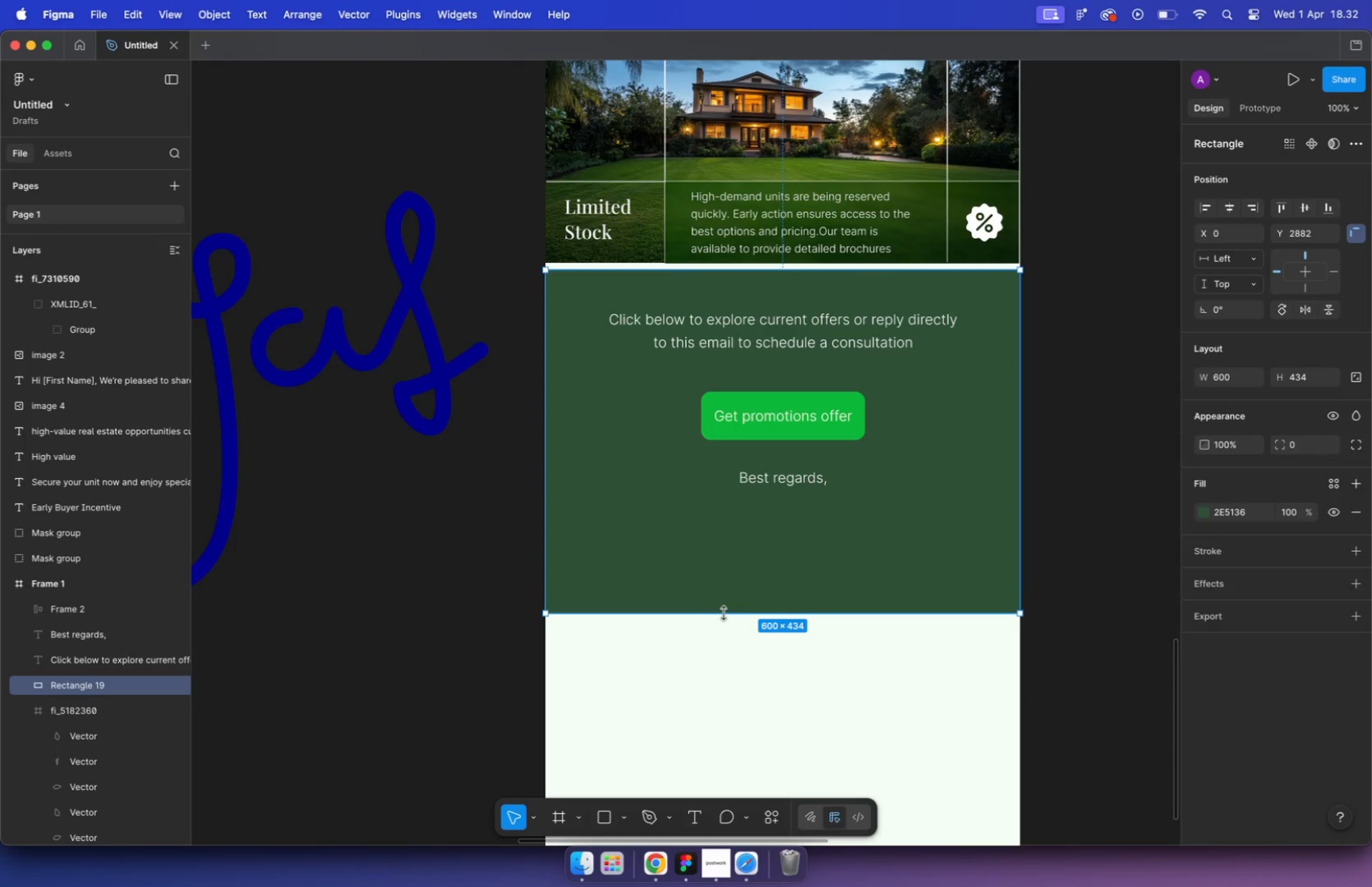 
scroll: coordinate [607, 390], scroll_direction: none, amount: 0.0
 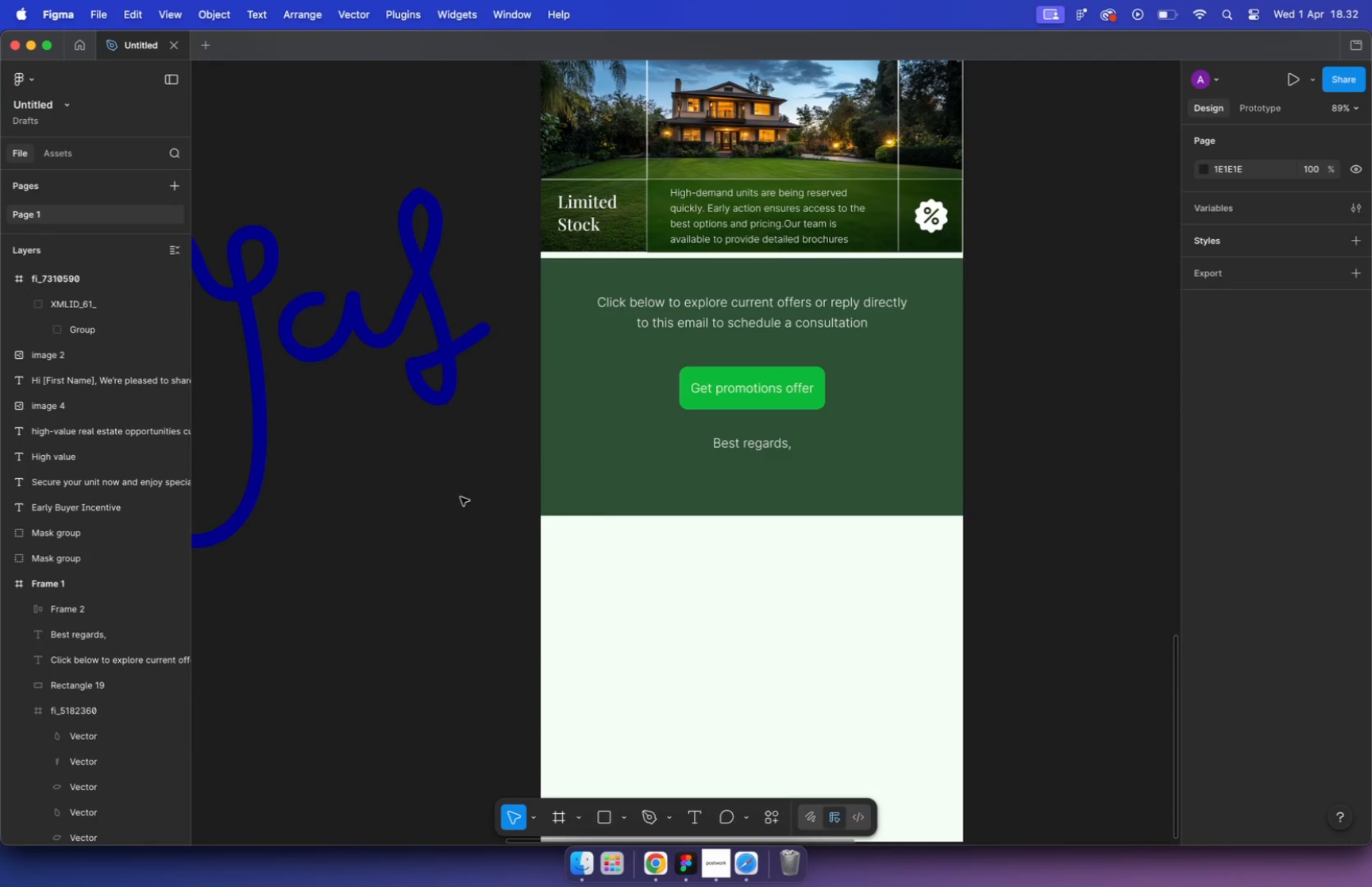 
left_click_drag(start_coordinate=[724, 560], to_coordinate=[723, 616])
 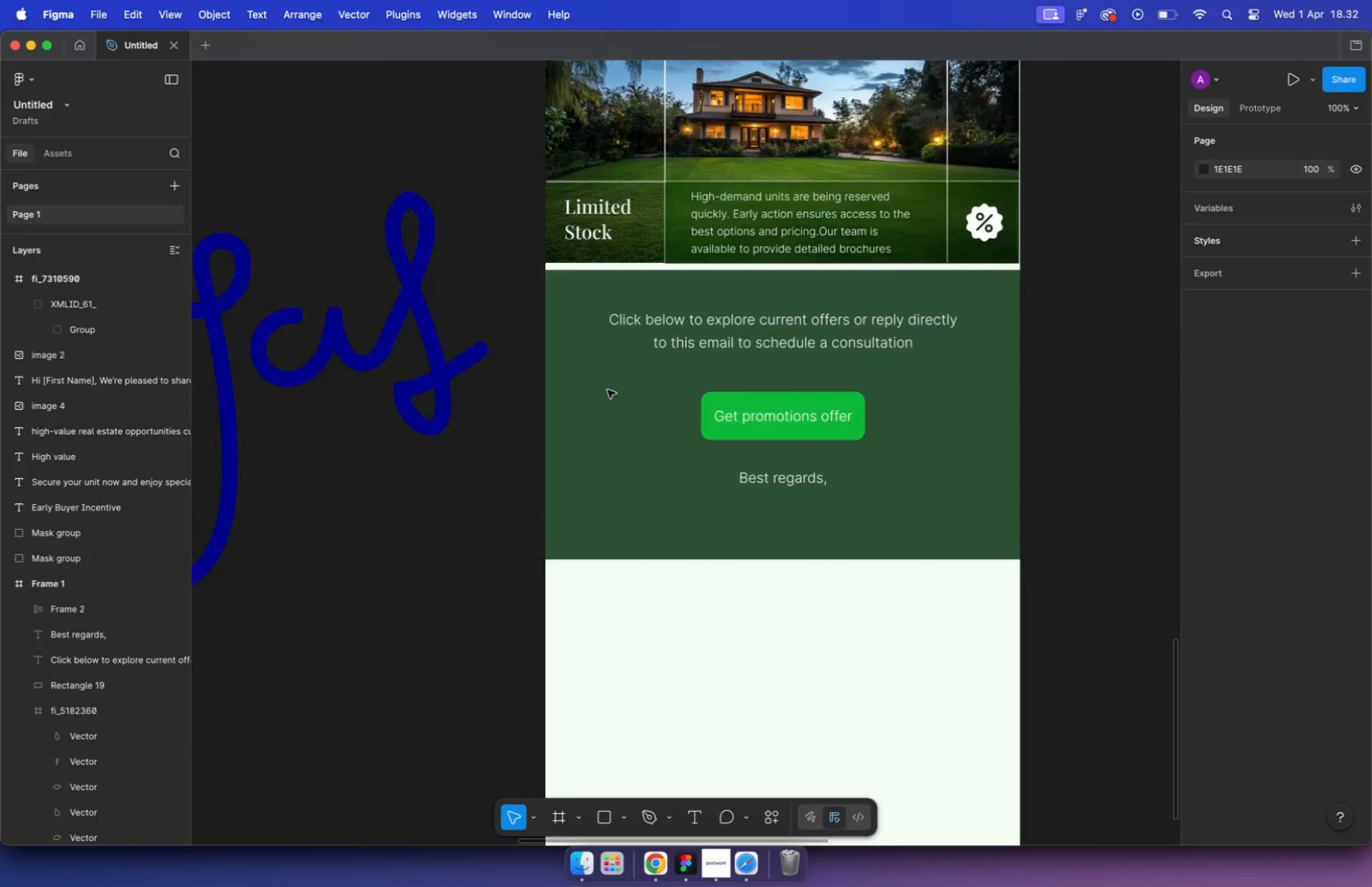 
left_click([723, 665])
 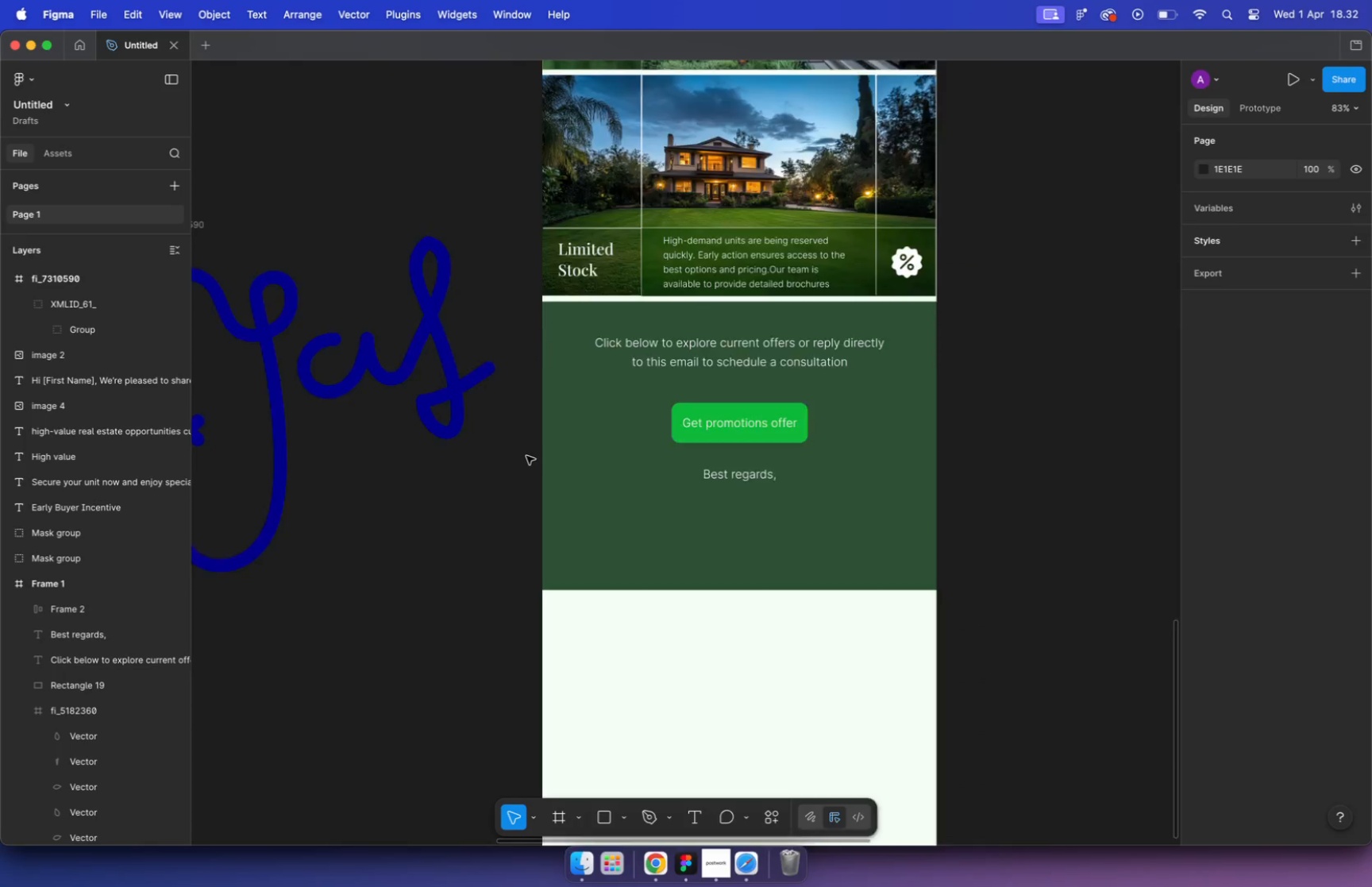 
hold_key(key=CommandLeft, duration=0.48)
scroll: coordinate [526, 456], scroll_direction: down, amount: 10.0
 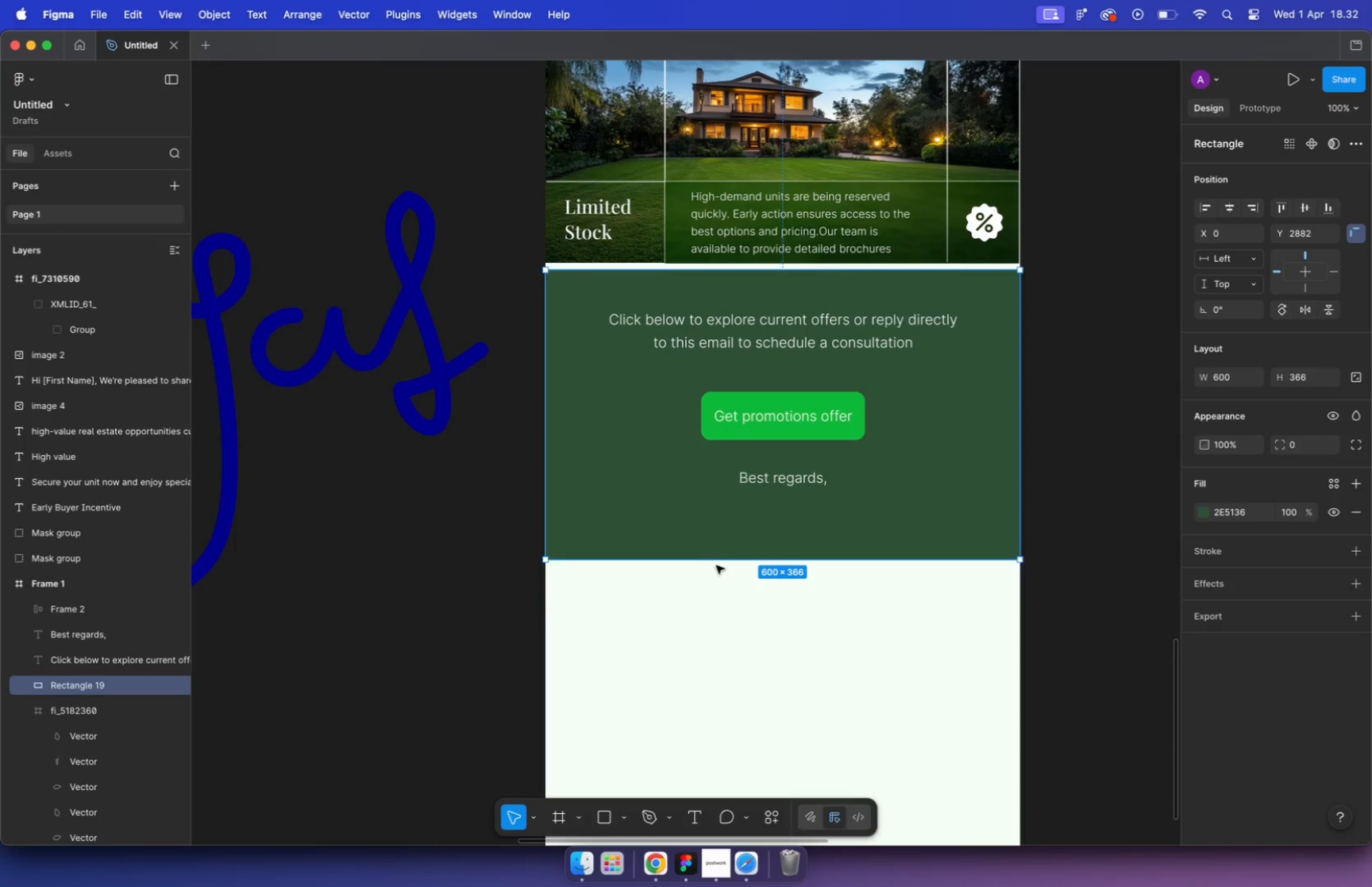 
left_click_drag(start_coordinate=[1096, 535], to_coordinate=[831, 383])
 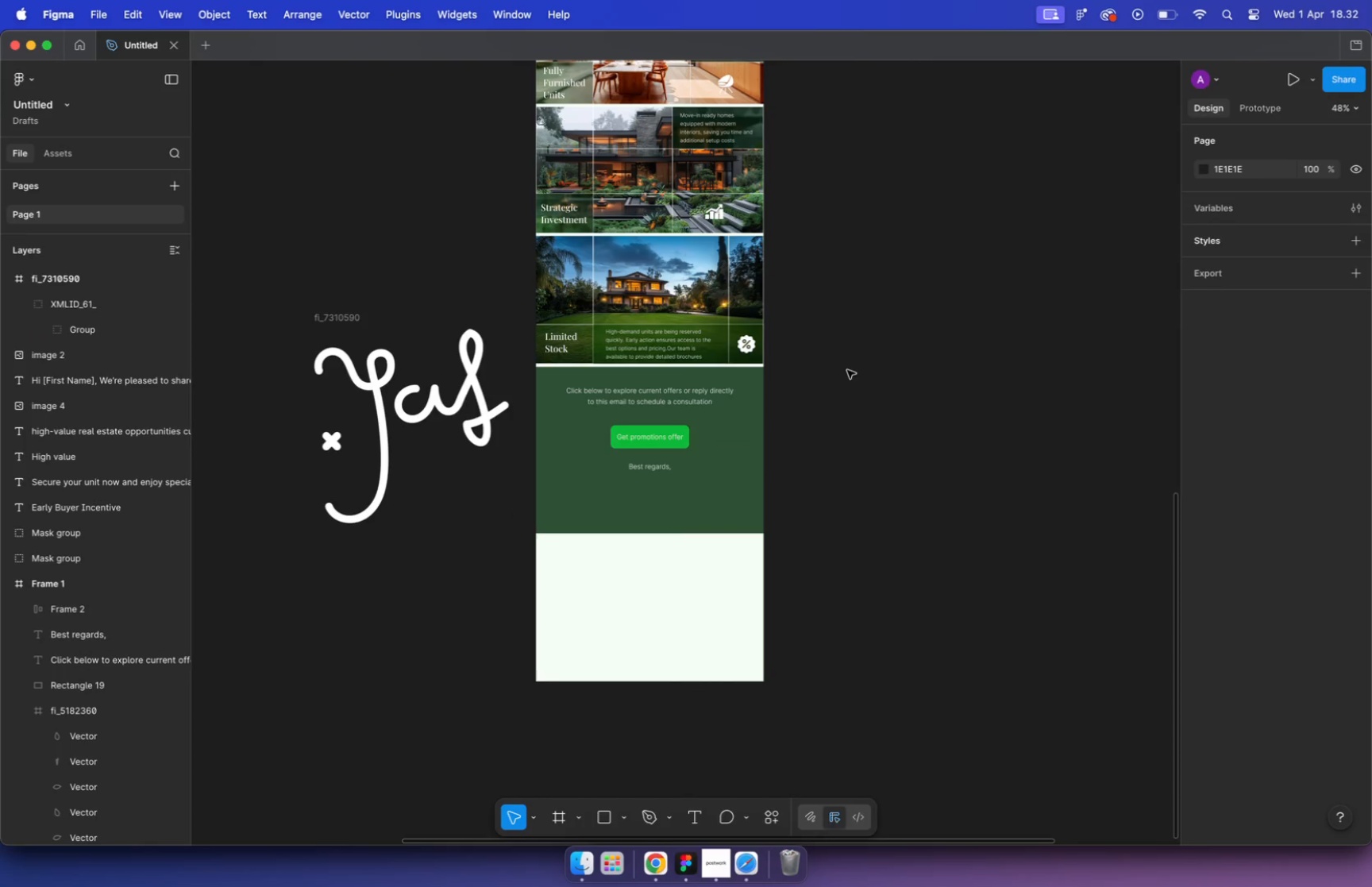 
left_click([322, 316])
 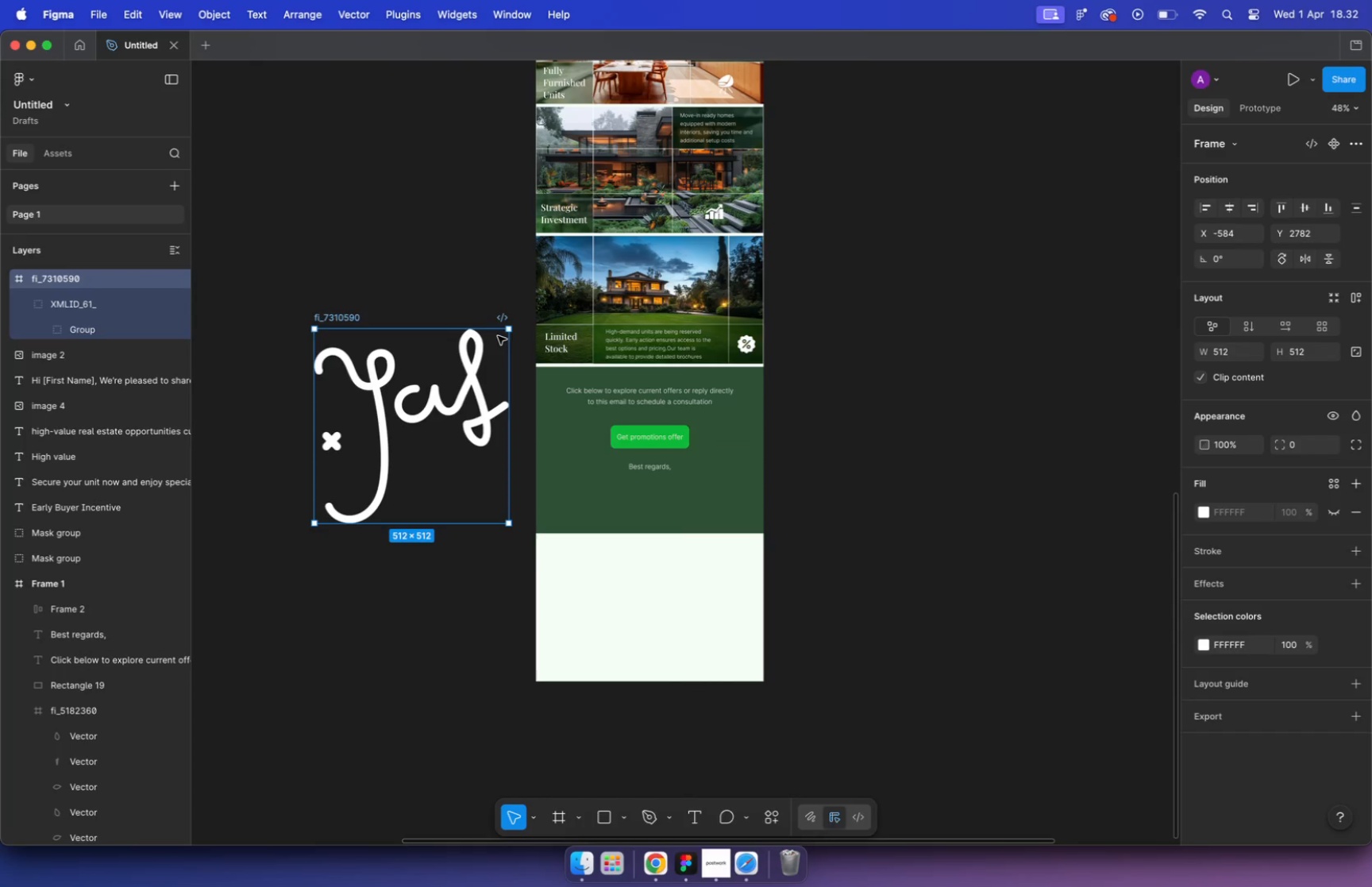 
left_click([1356, 353])
 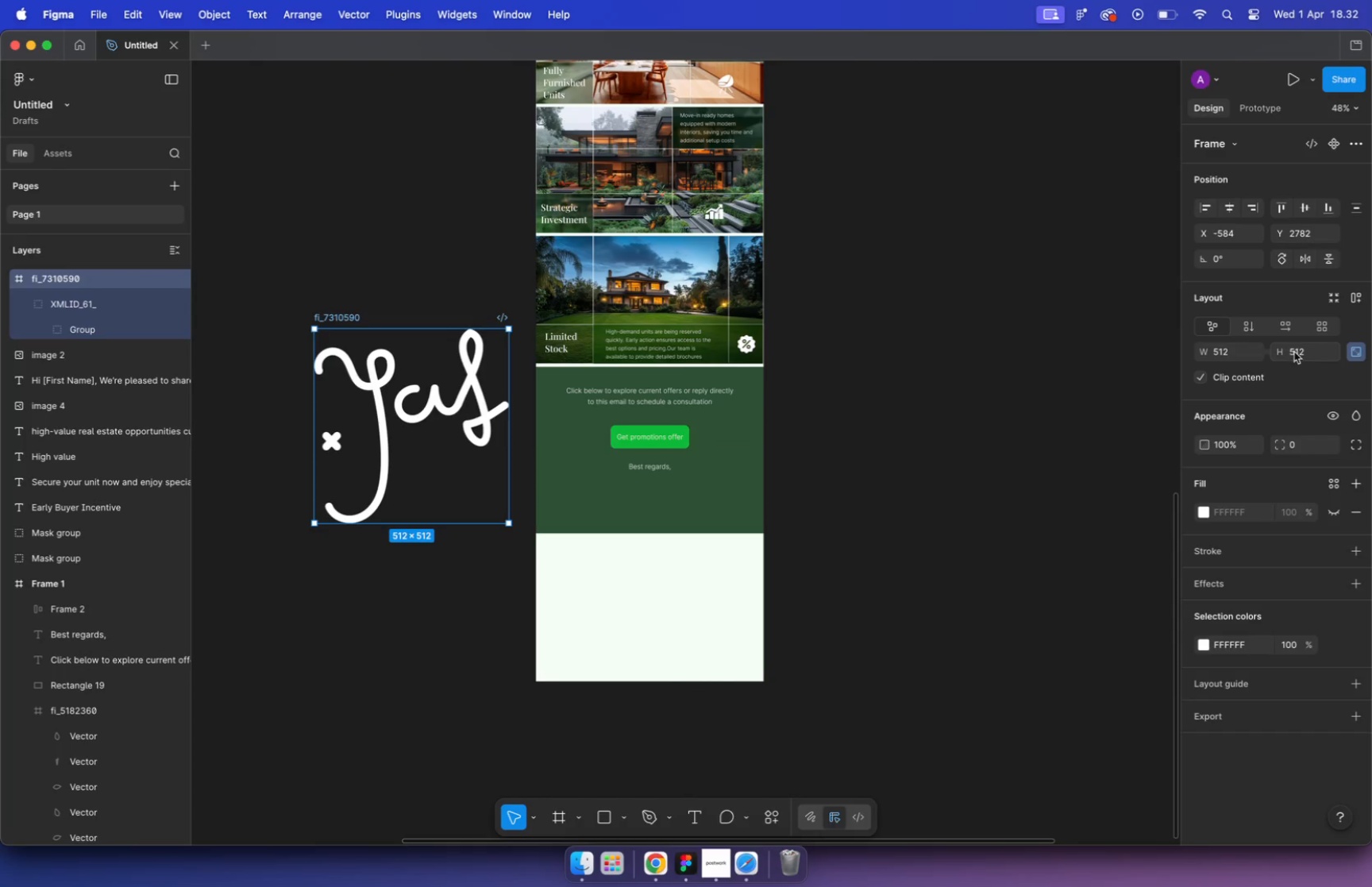 
left_click([1308, 352])
 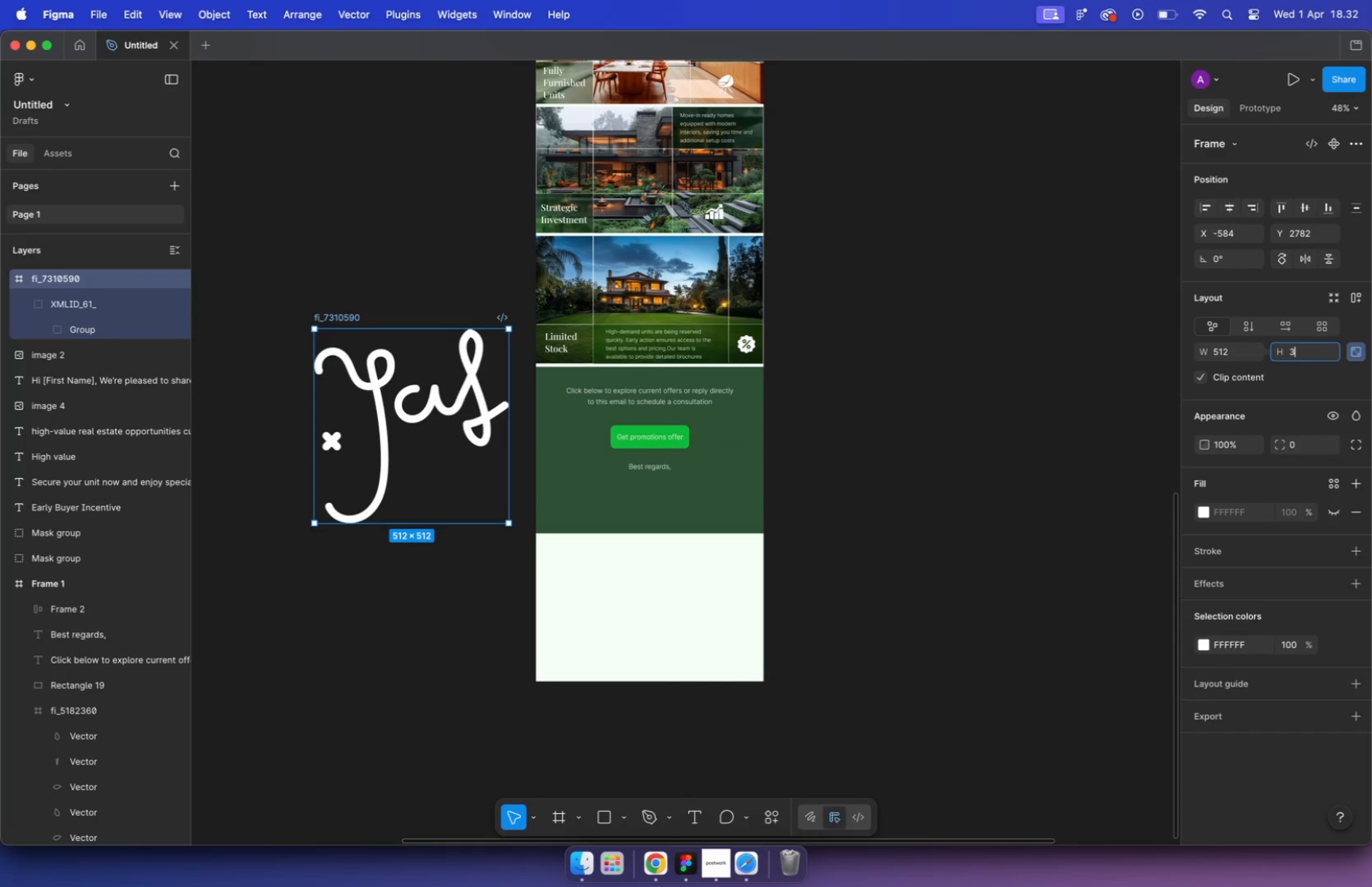 
type(32)
 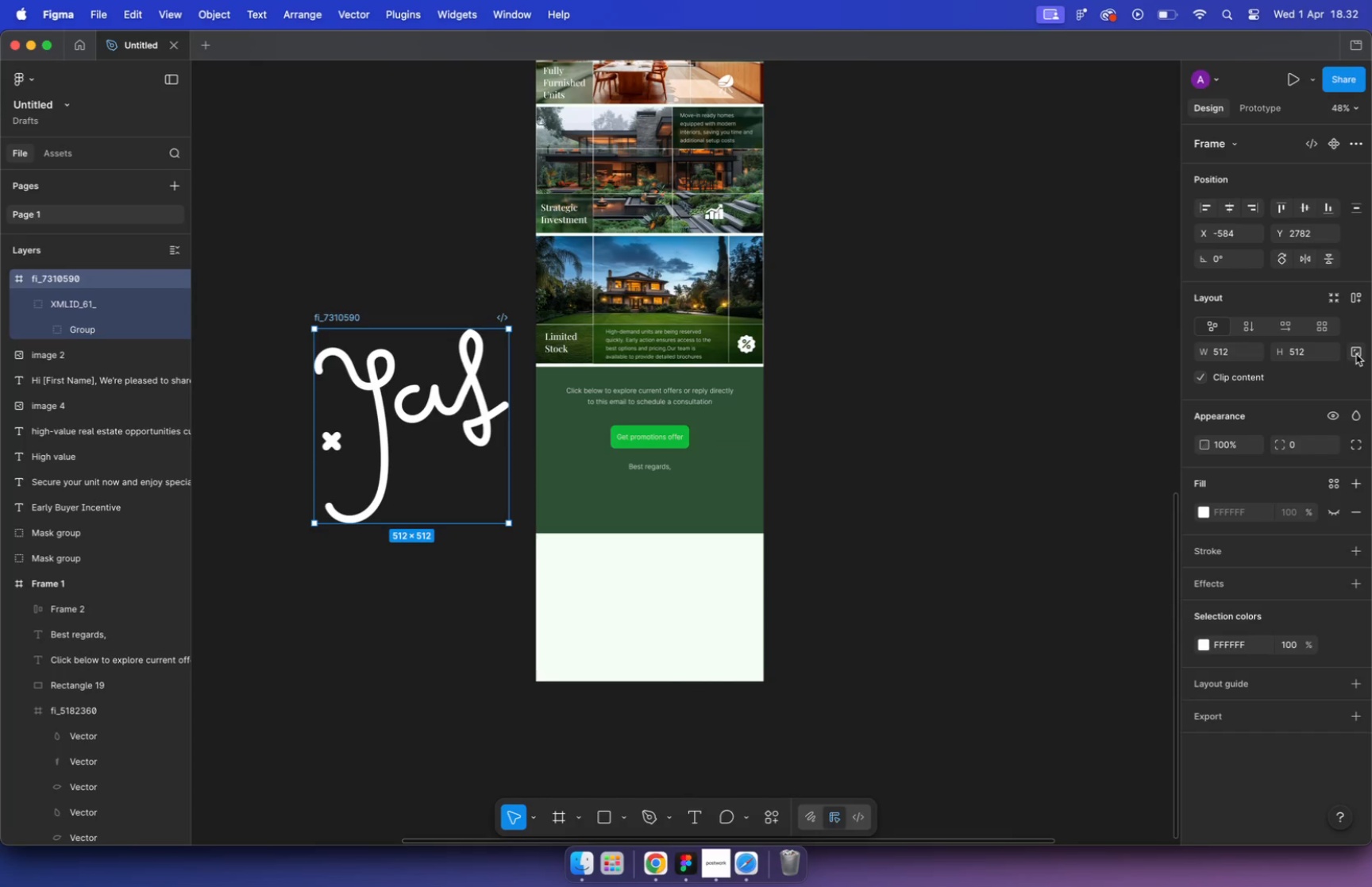 
key(Enter)
 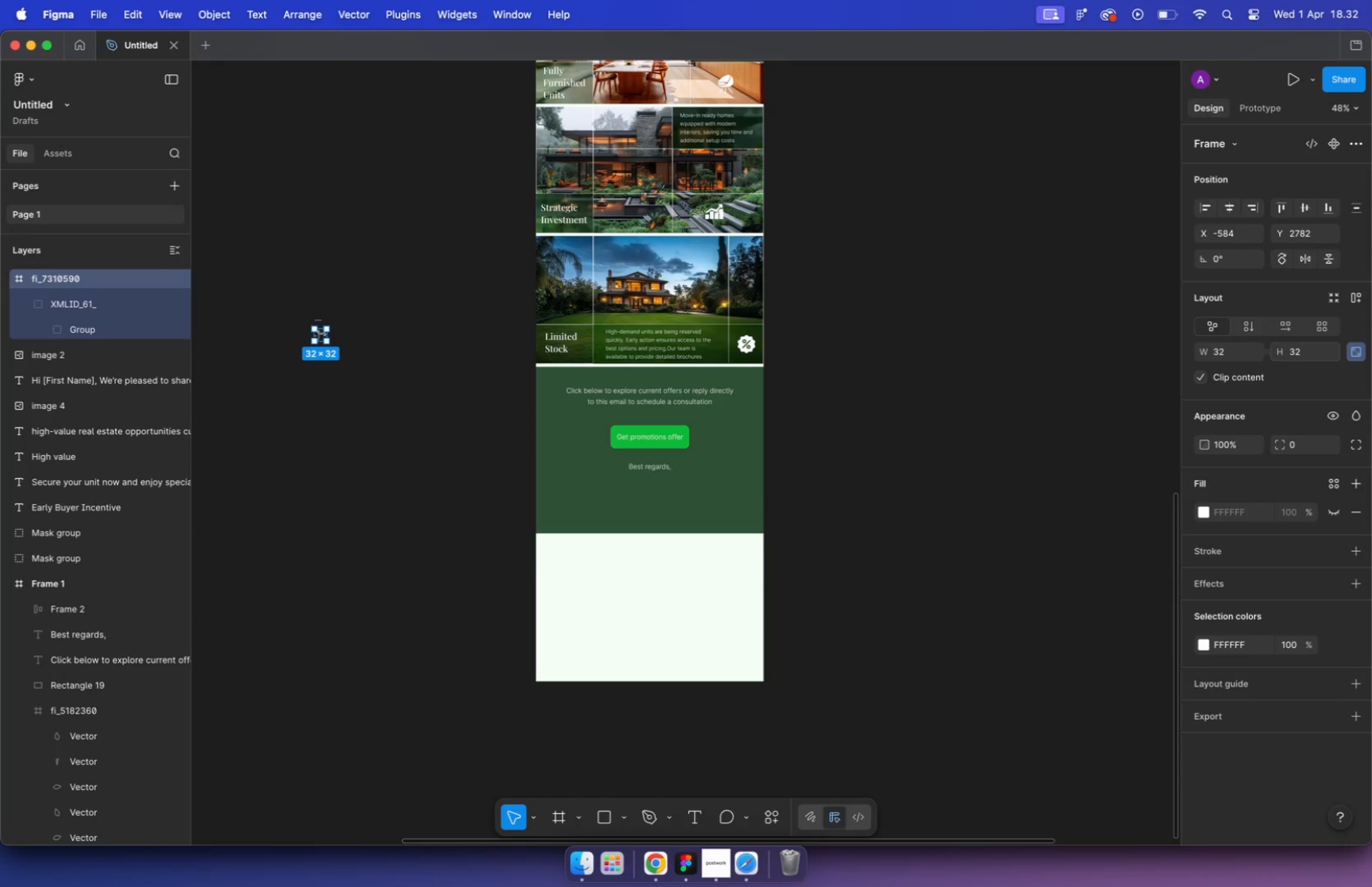 
left_click_drag(start_coordinate=[322, 321], to_coordinate=[646, 486])
 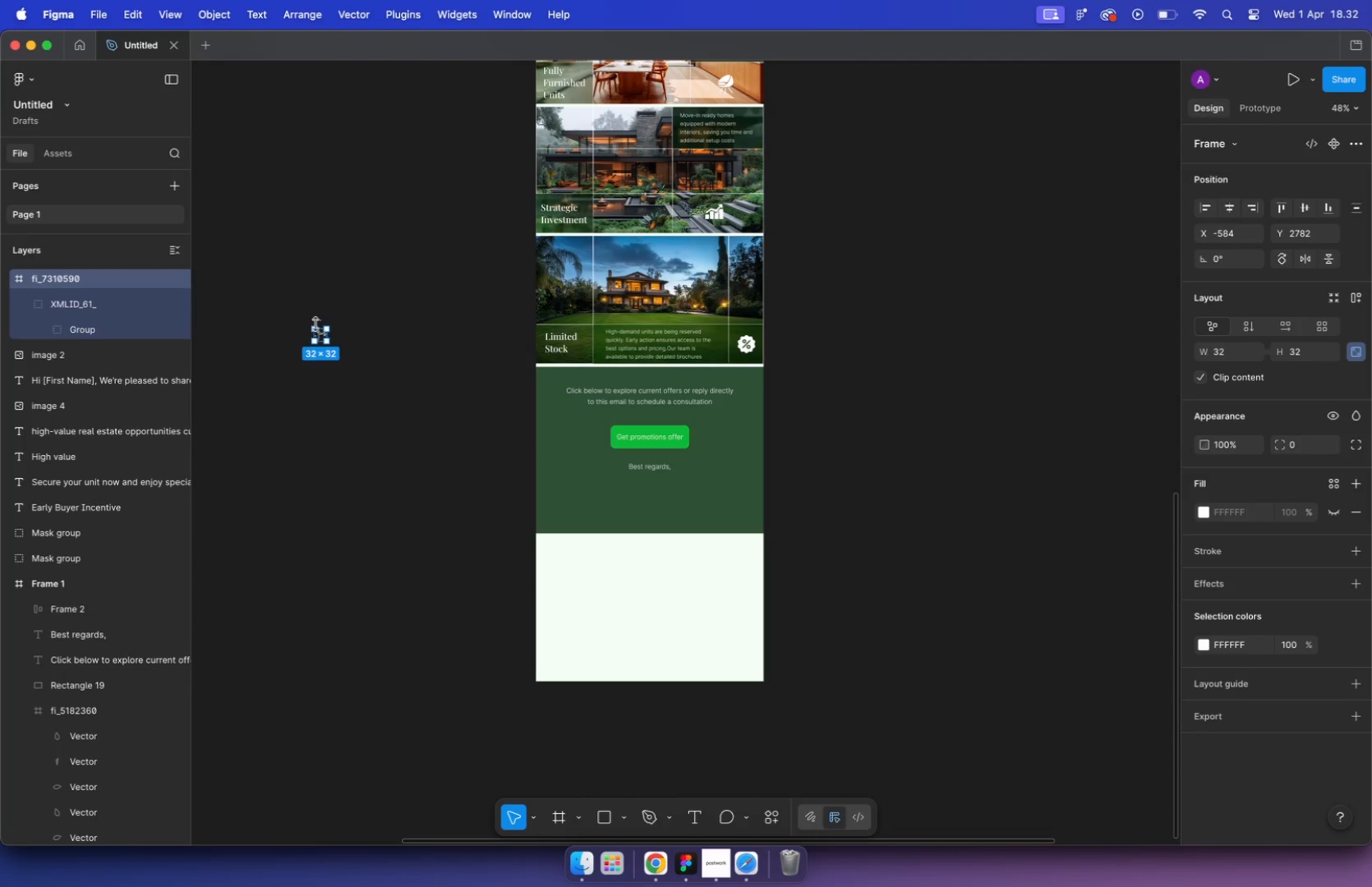 
hold_key(key=CommandLeft, duration=0.69)
scroll: coordinate [649, 499], scroll_direction: up, amount: 15.0
 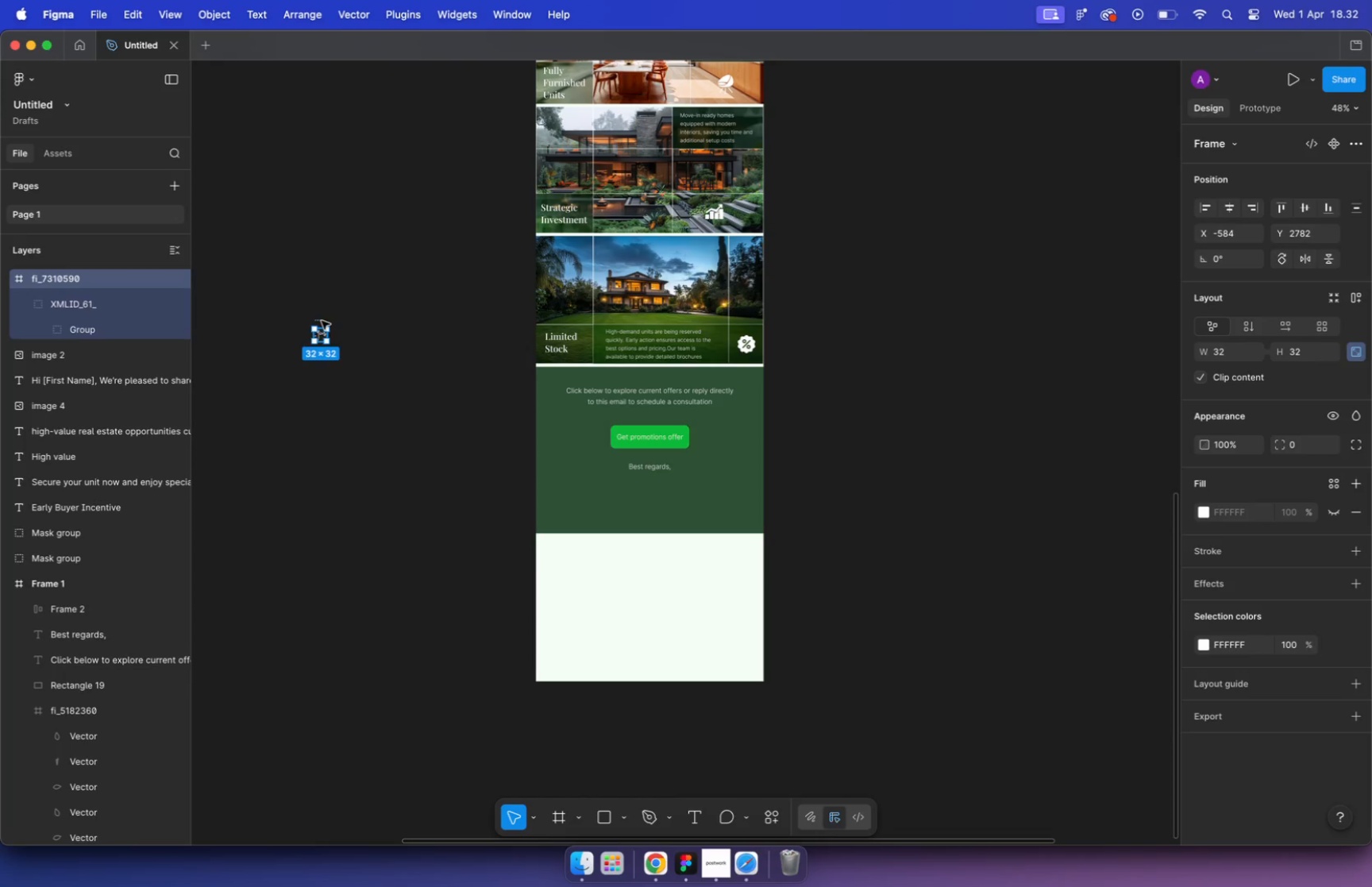 
left_click_drag(start_coordinate=[645, 501], to_coordinate=[645, 454])
 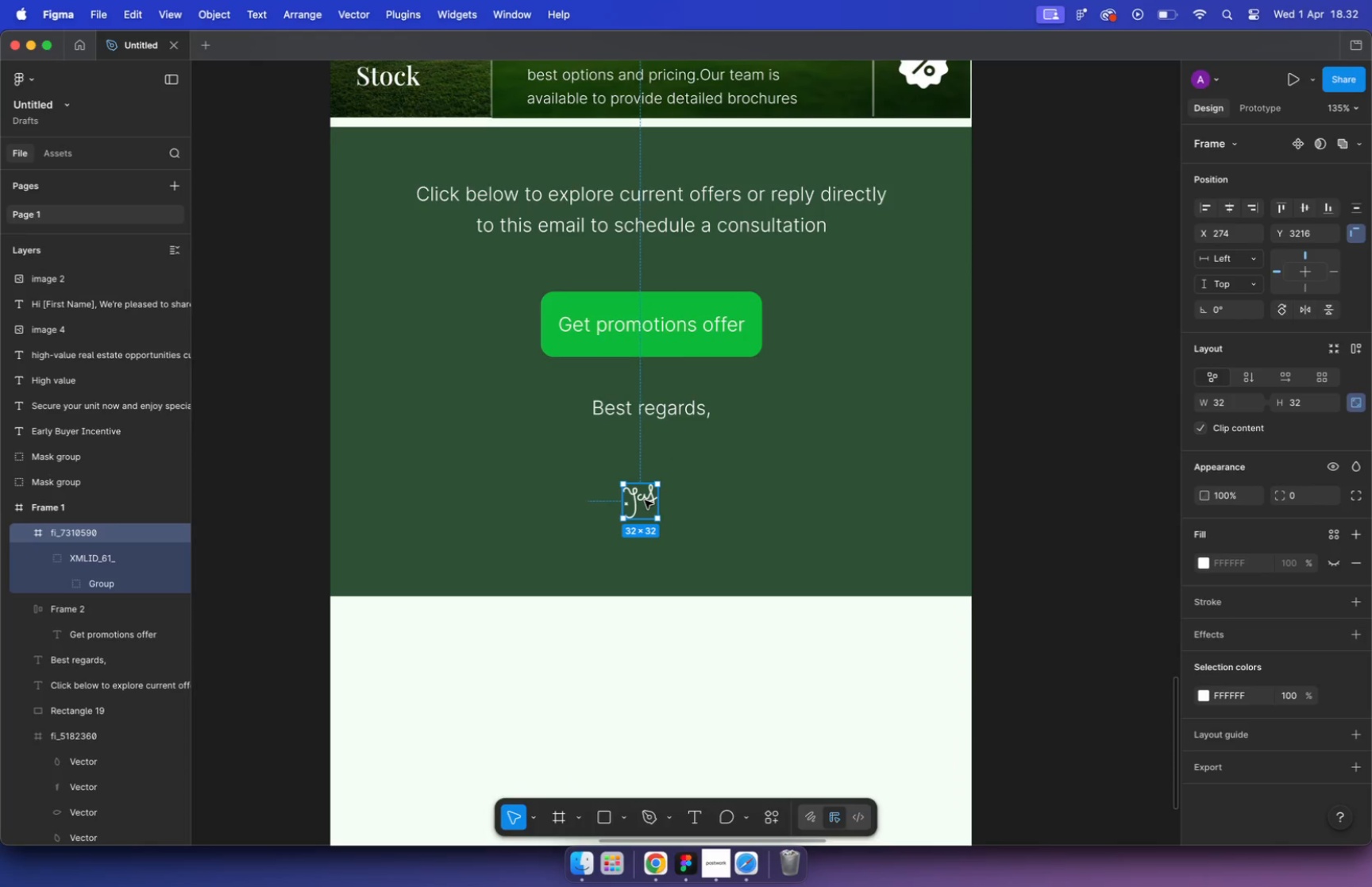 
key(K)
 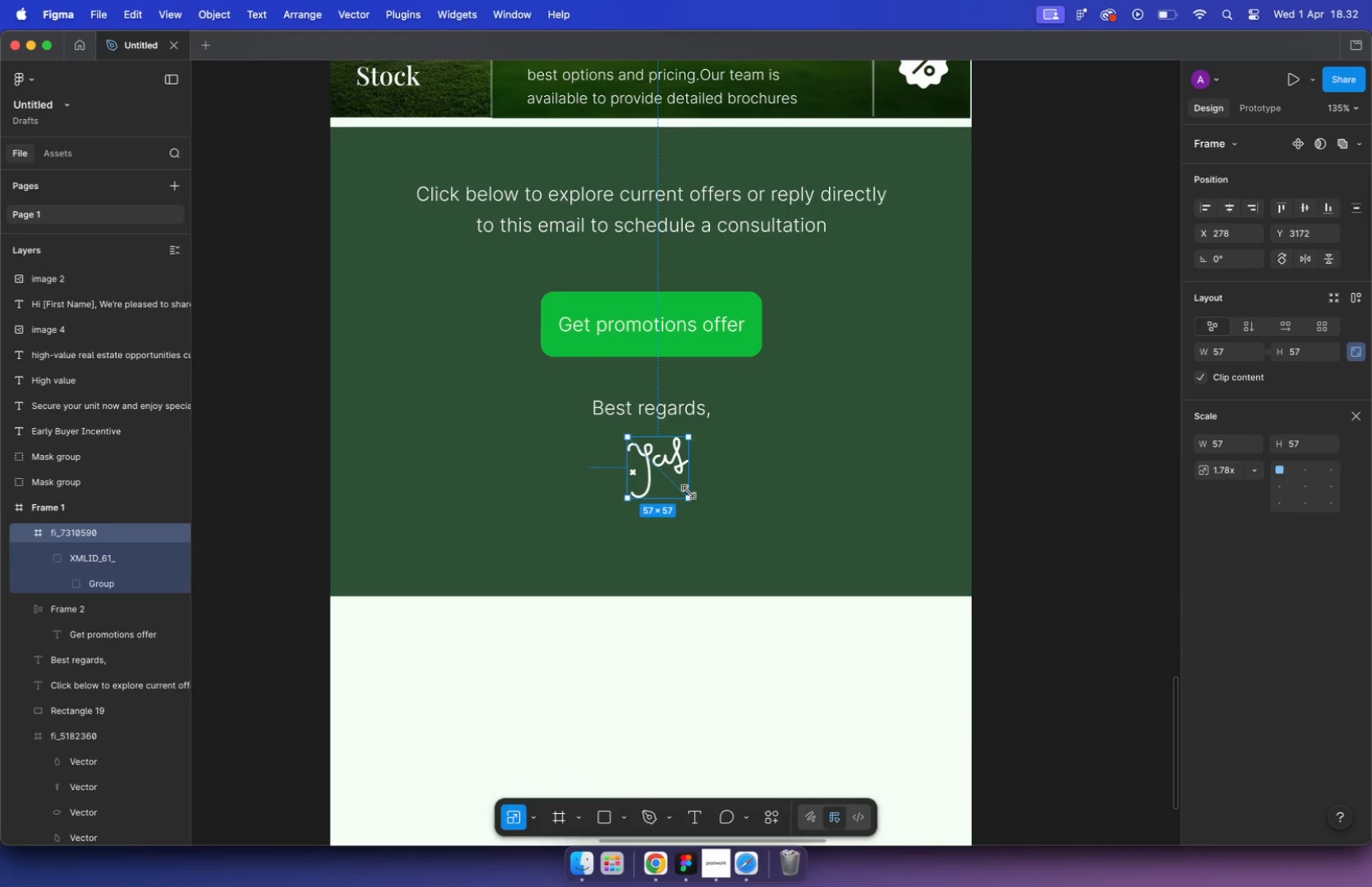 
left_click_drag(start_coordinate=[662, 471], to_coordinate=[703, 504])
 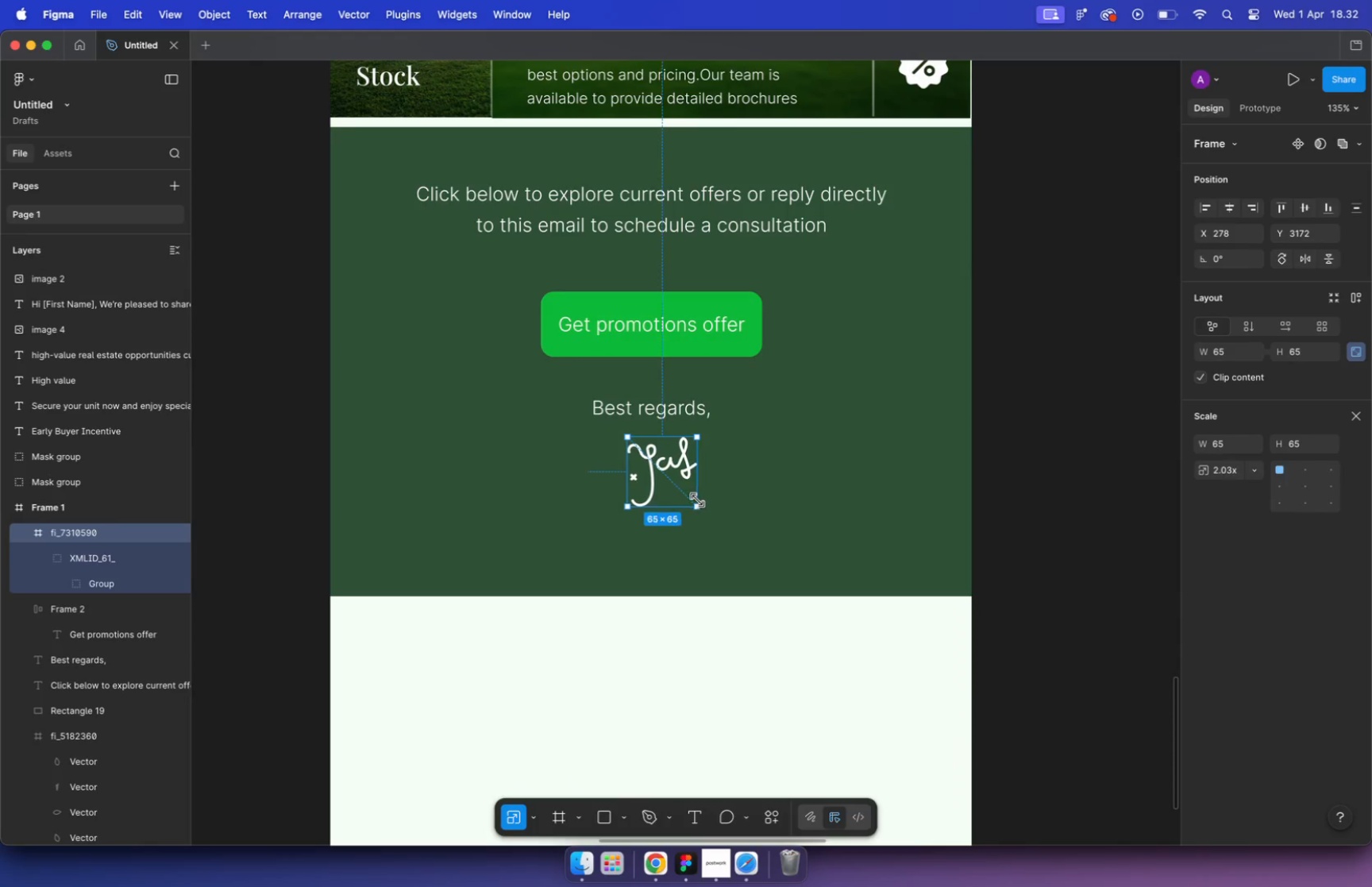 
hold_key(key=ShiftLeft, duration=2.84)
 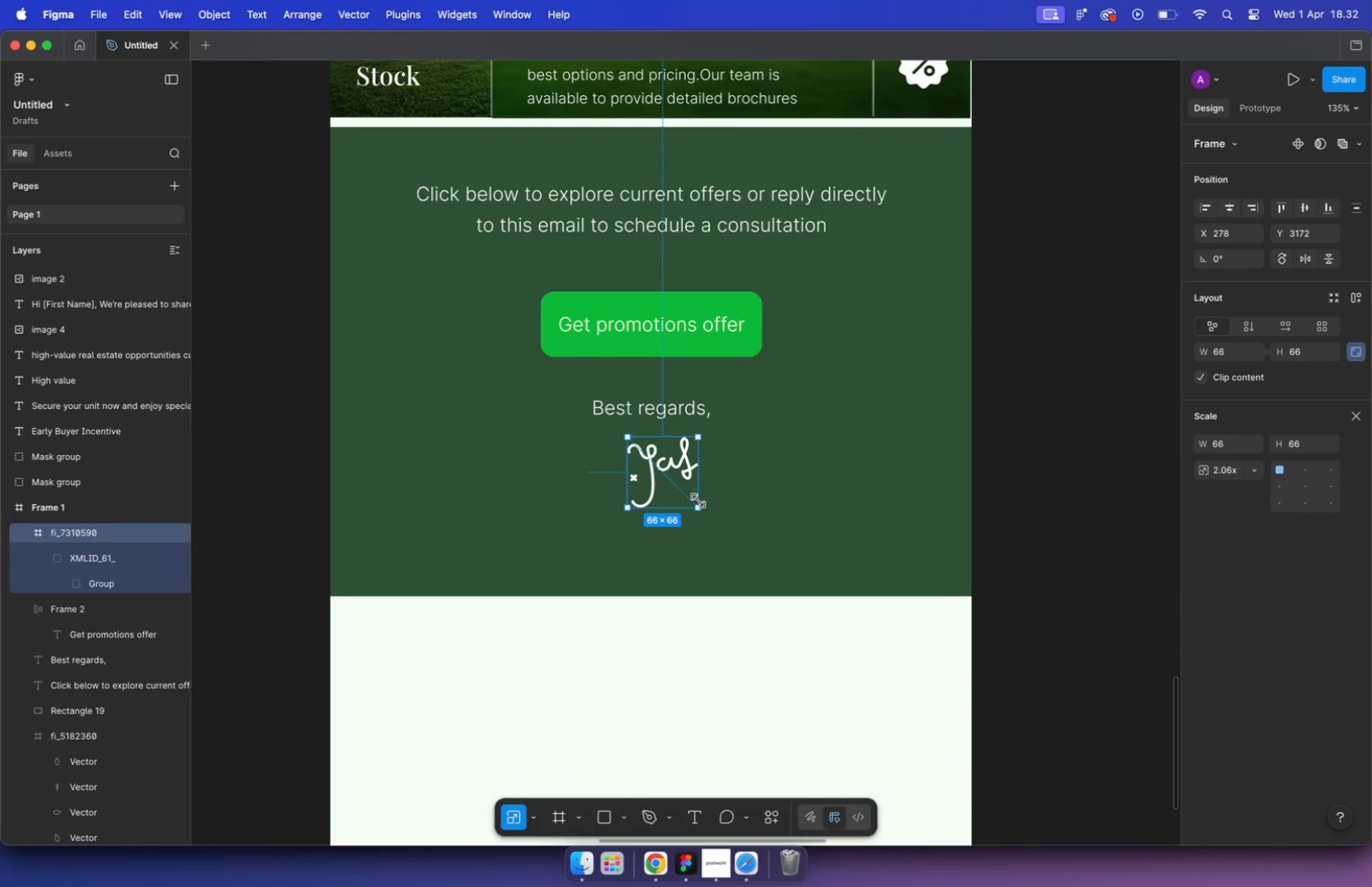 
left_click_drag(start_coordinate=[683, 471], to_coordinate=[666, 472])
 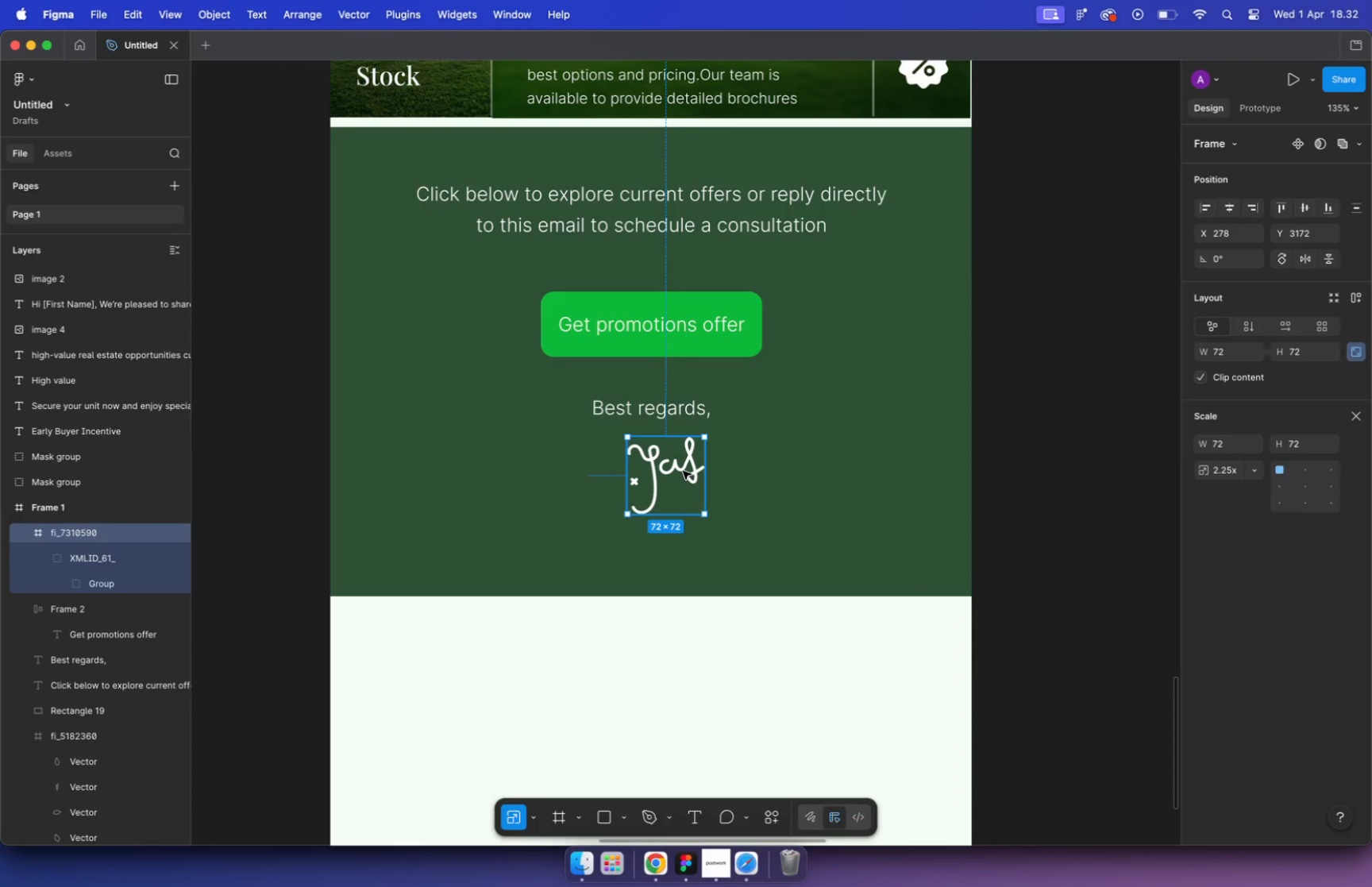 
key(Alt+ArrowDown)
 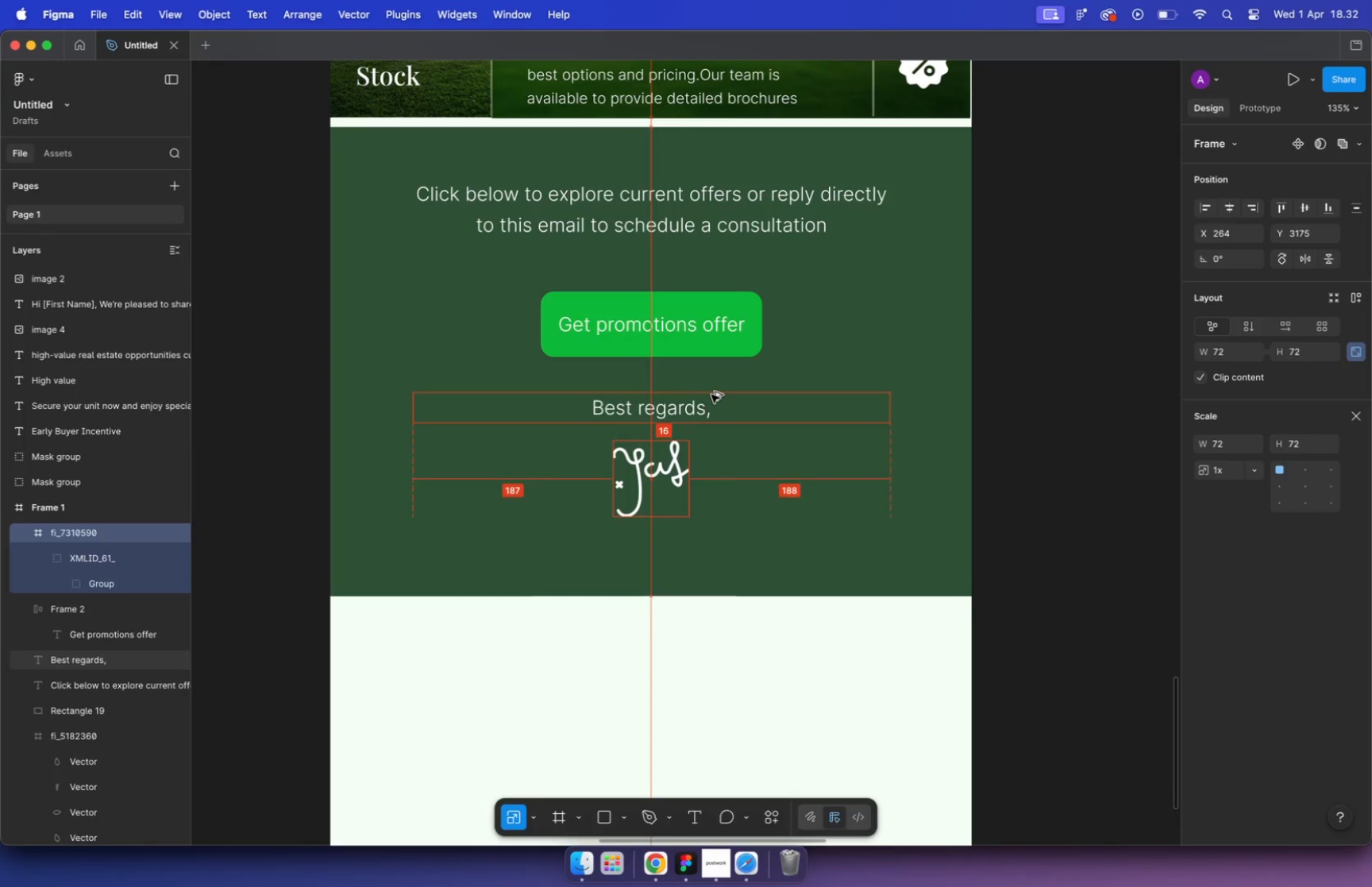 
key(Alt+ArrowDown)
 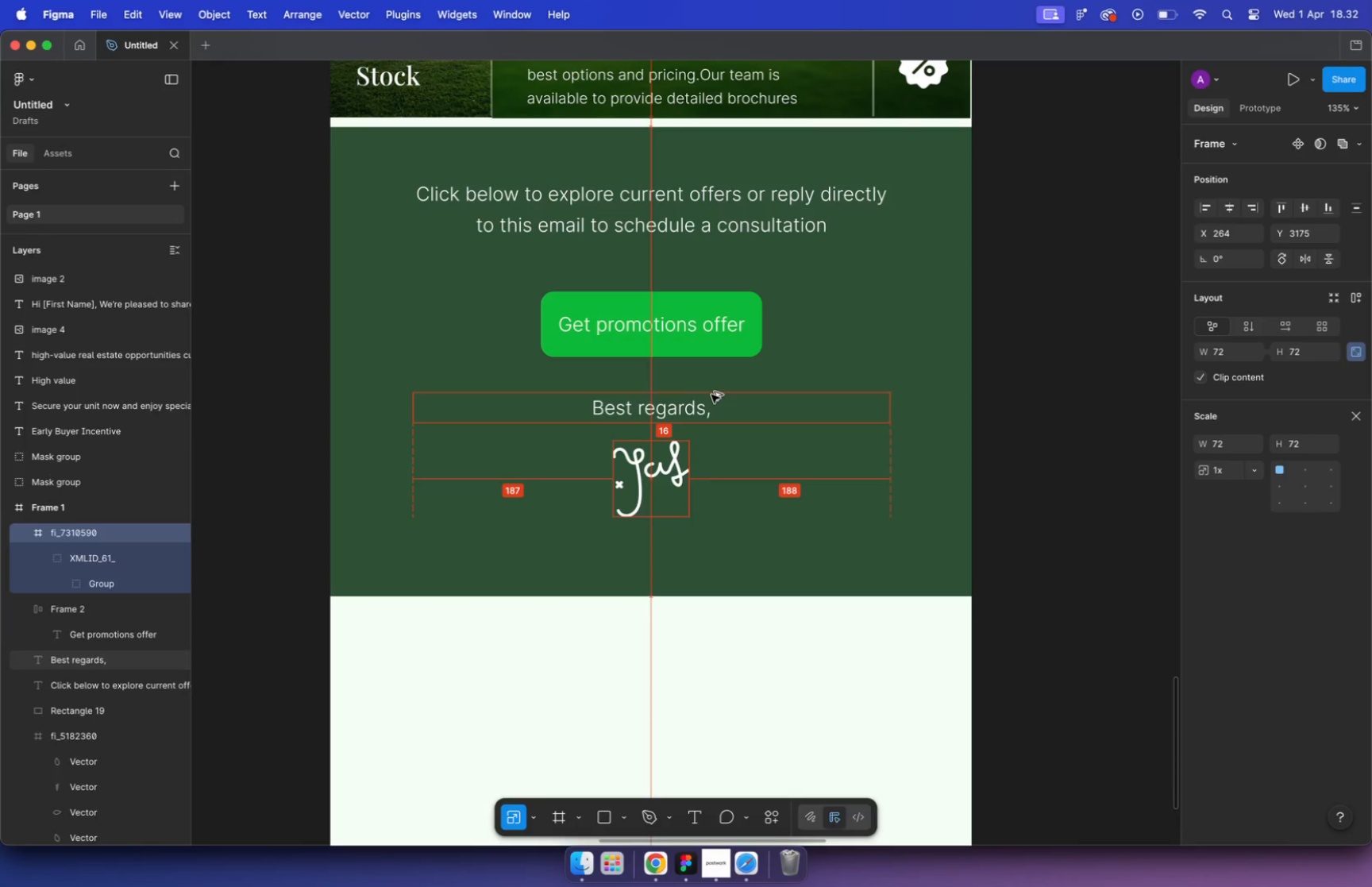 
hold_key(key=CommandLeft, duration=1.18)
left_click_drag(start_coordinate=[658, 595], to_coordinate=[653, 570])
 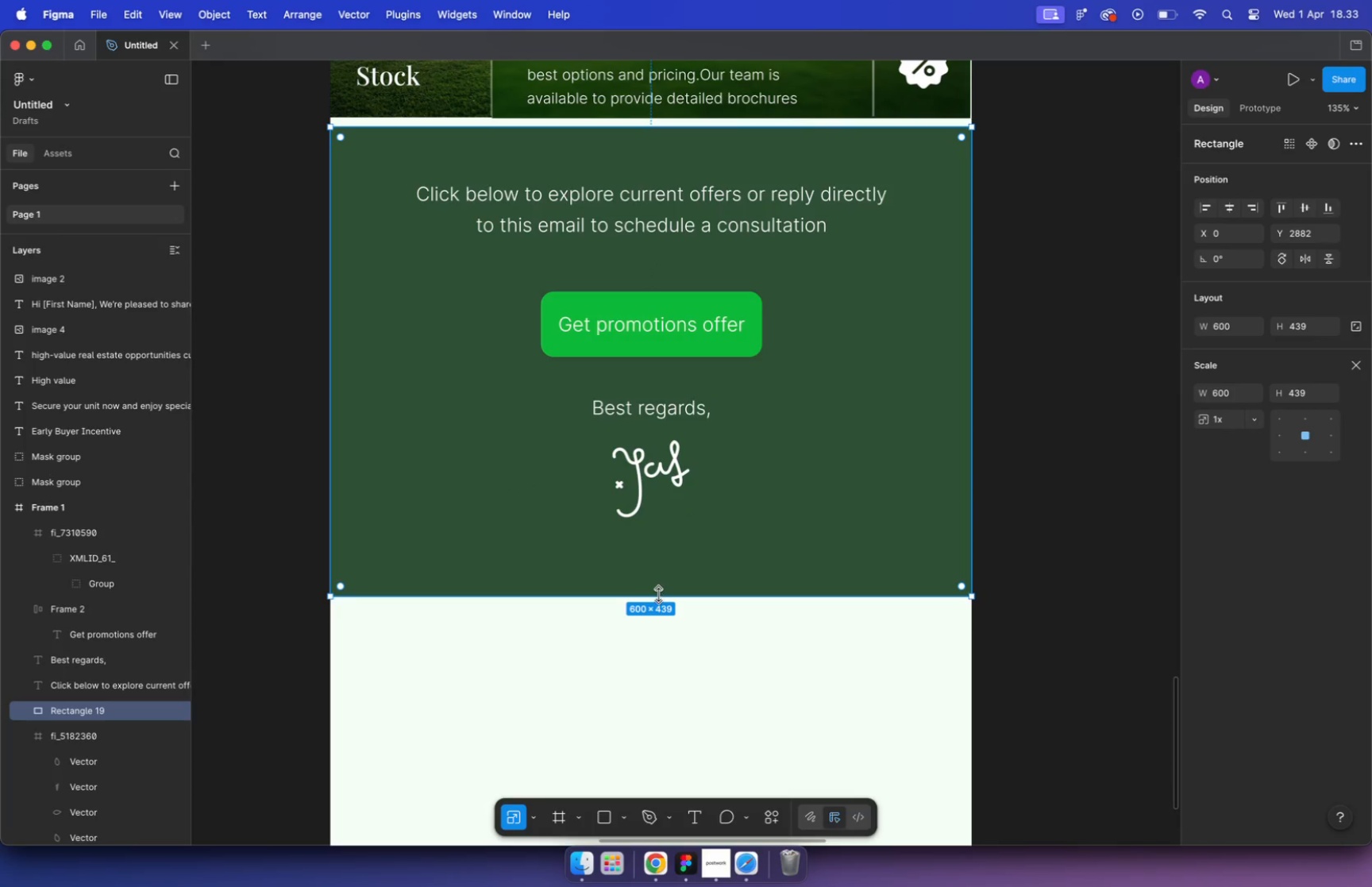 
key(Meta+CommandLeft)
 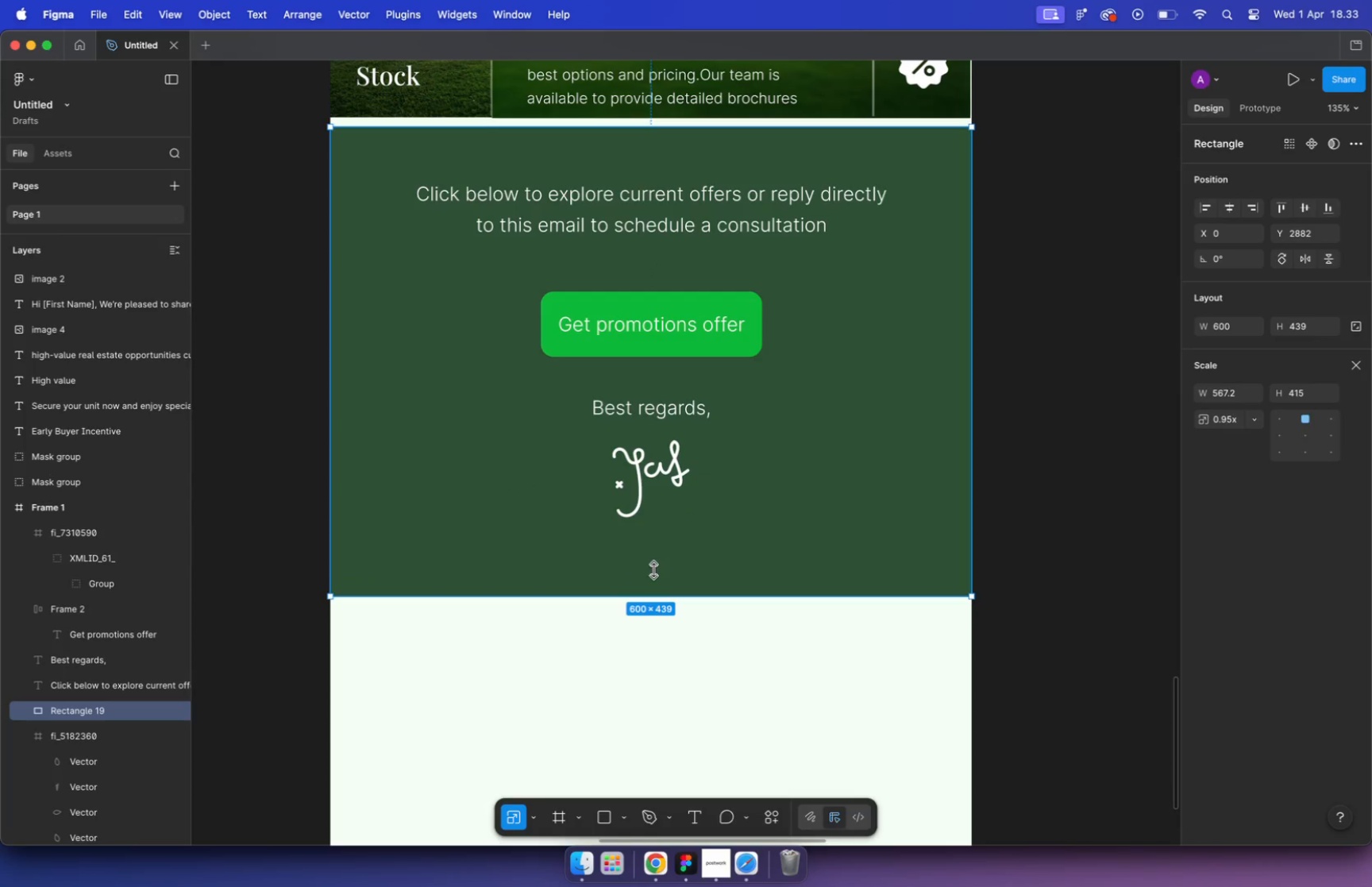 
key(Meta+Z)
 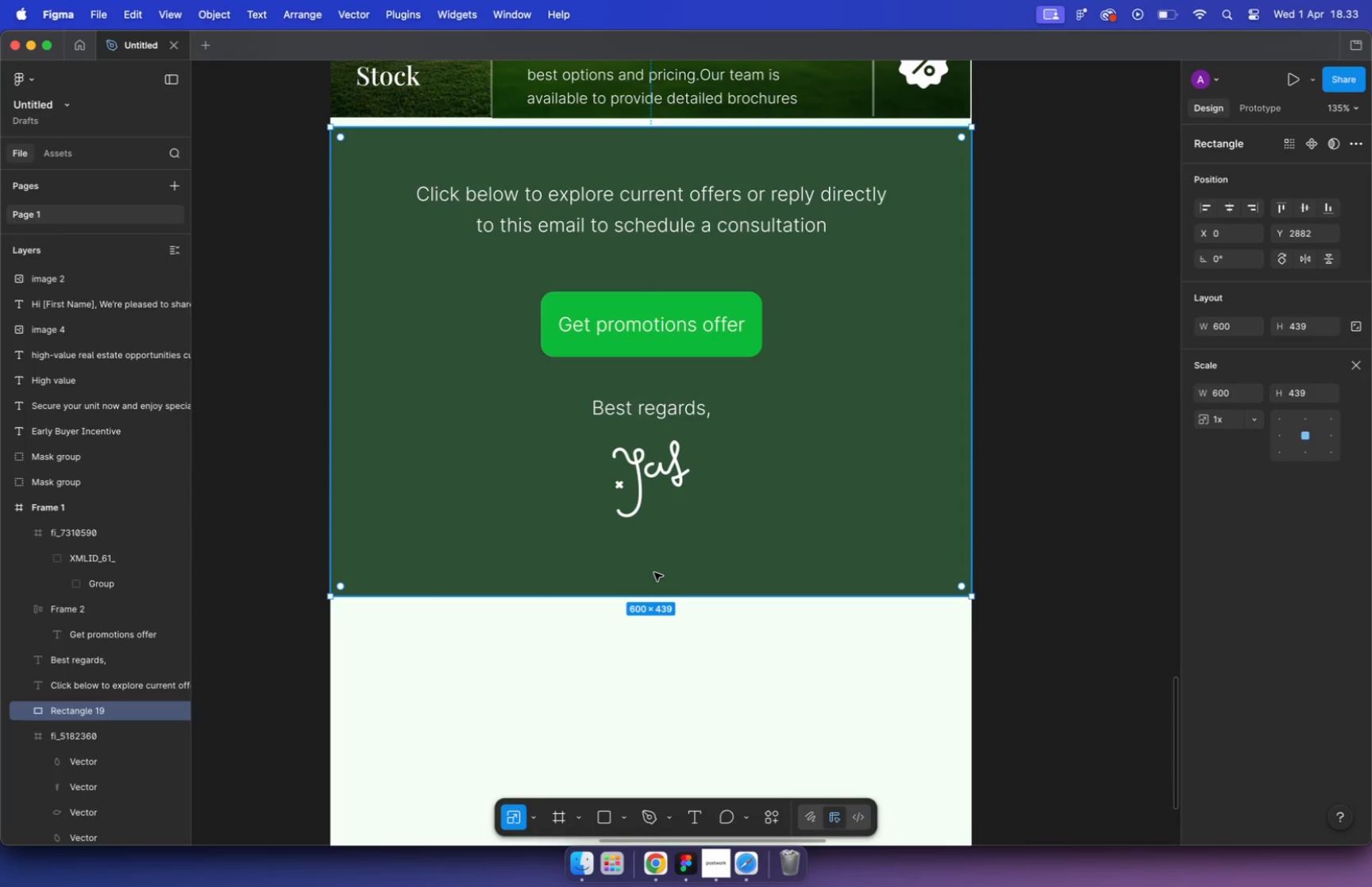 
key(V)
 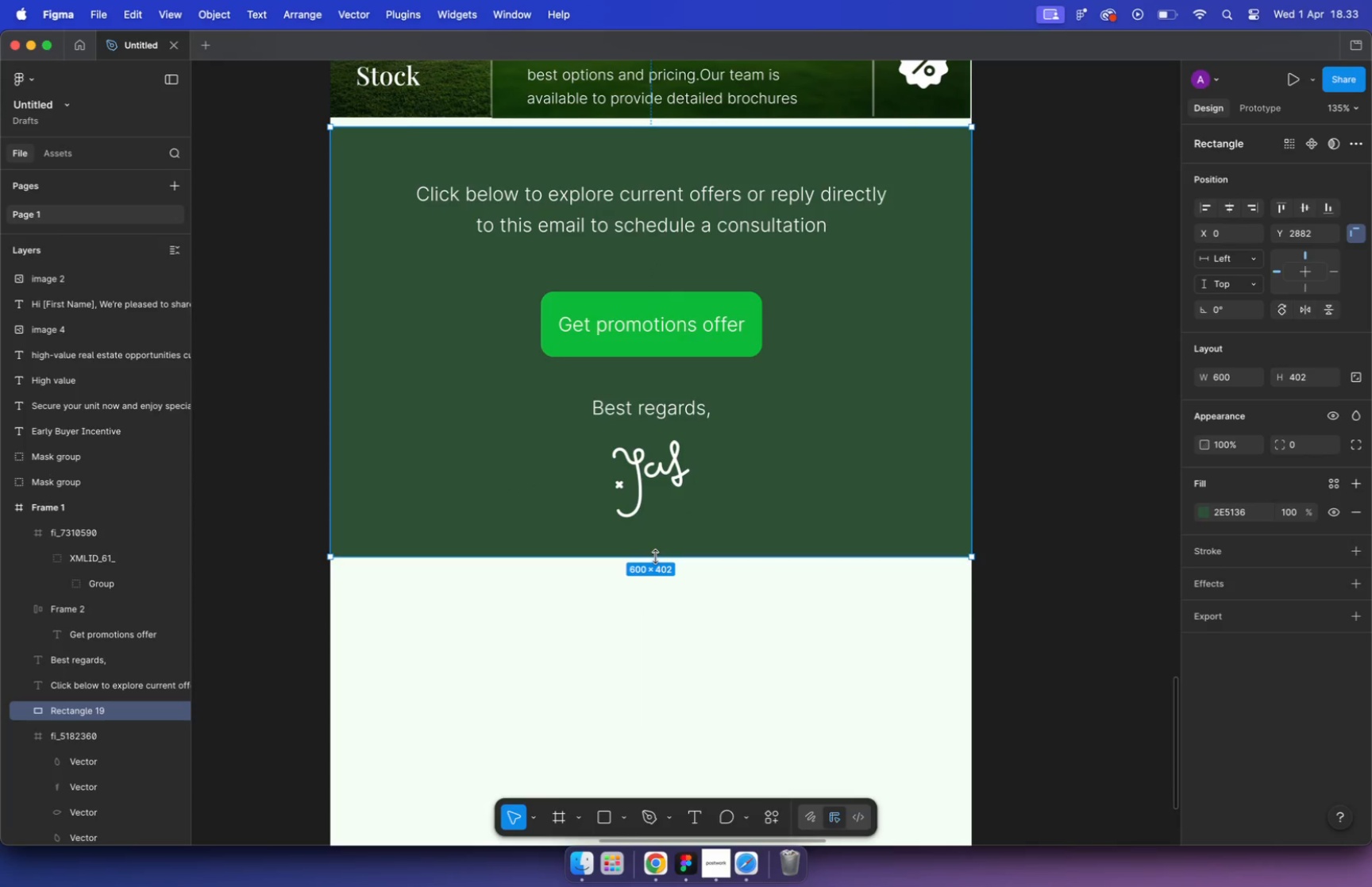 
left_click_drag(start_coordinate=[656, 598], to_coordinate=[655, 557])
 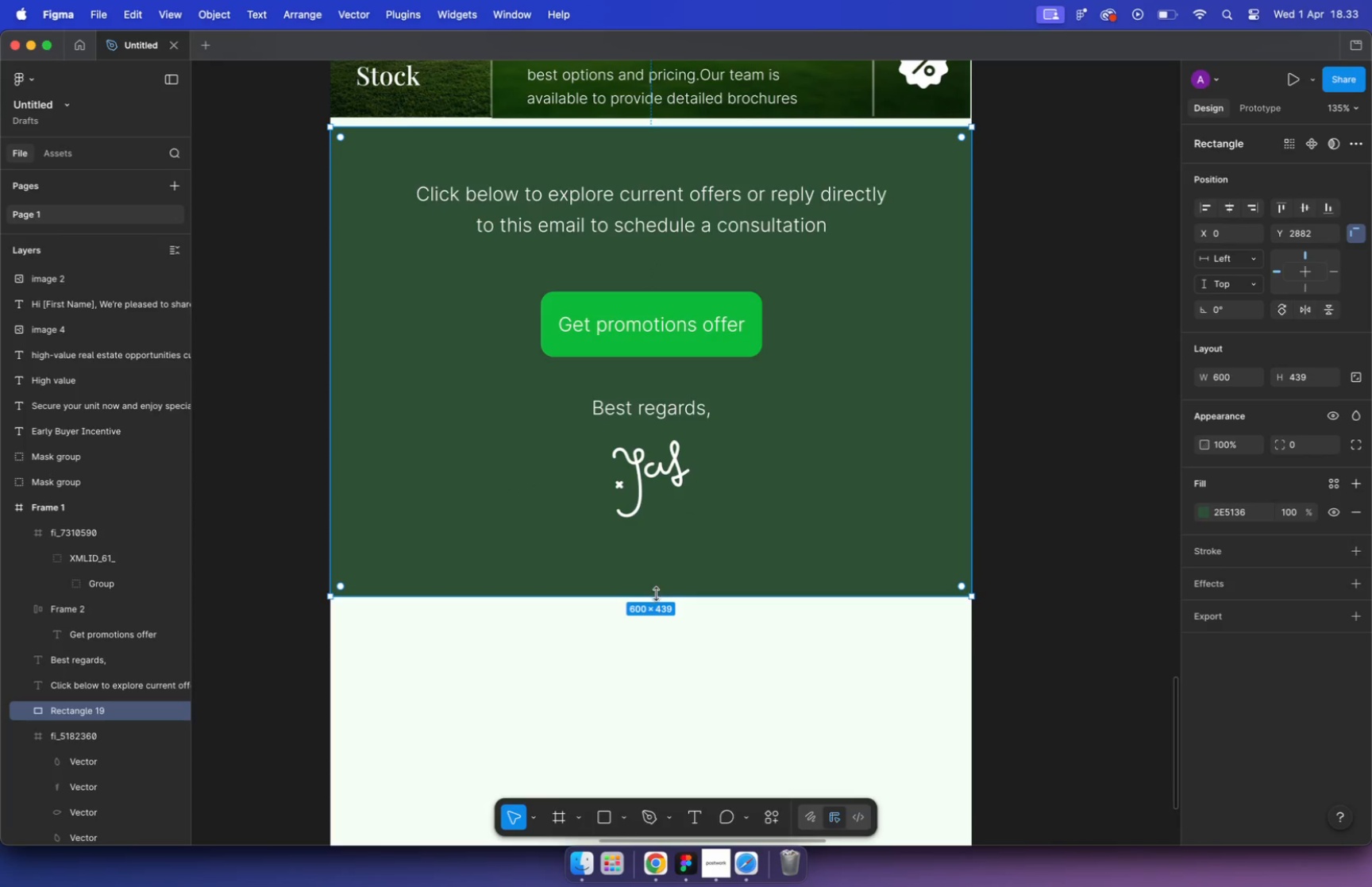 
hold_key(key=CommandLeft, duration=1.78)
 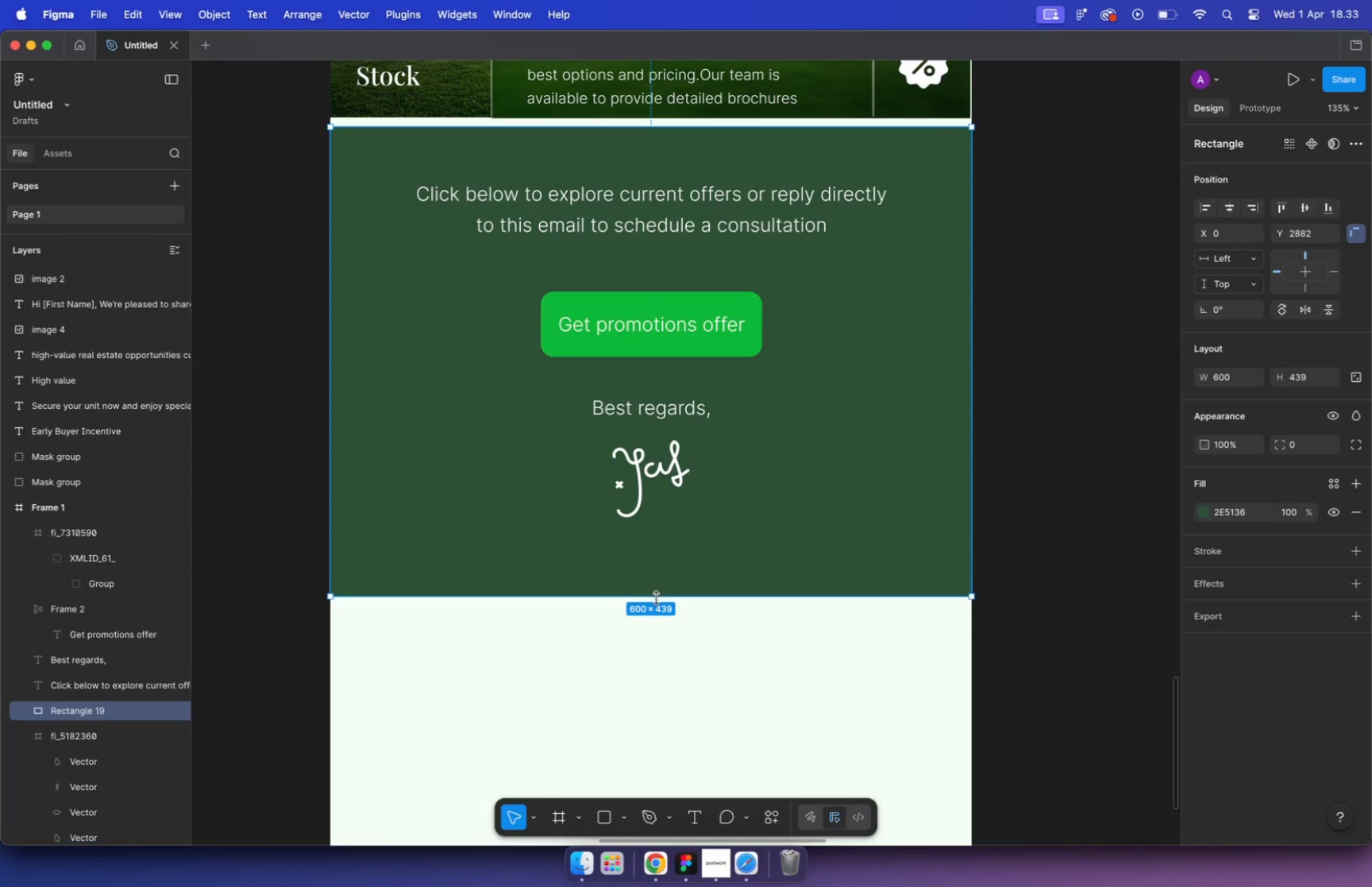 
left_click([716, 643])
 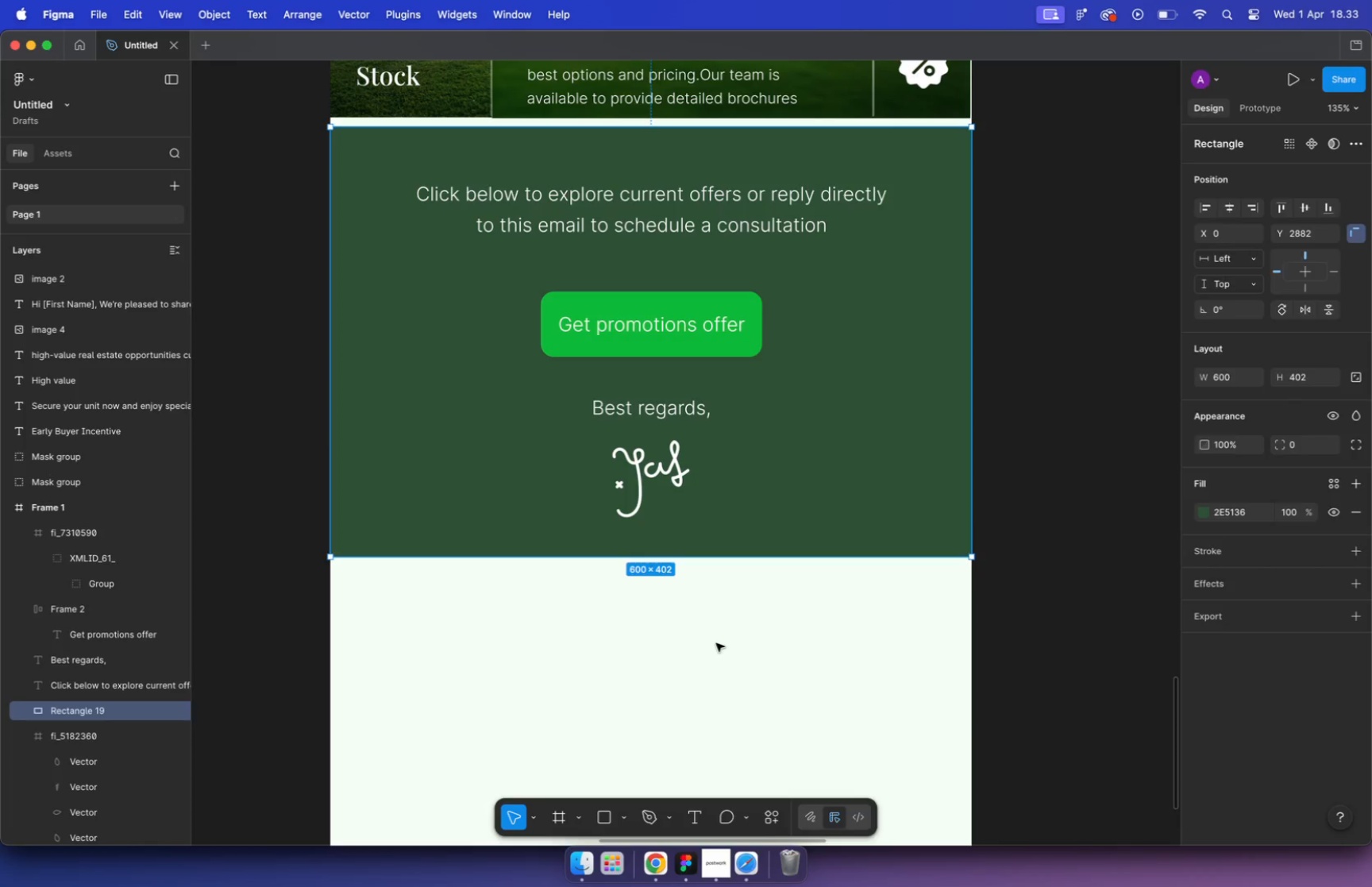 
hold_key(key=CommandLeft, duration=2.18)
scroll: coordinate [709, 625], scroll_direction: down, amount: 11.0
 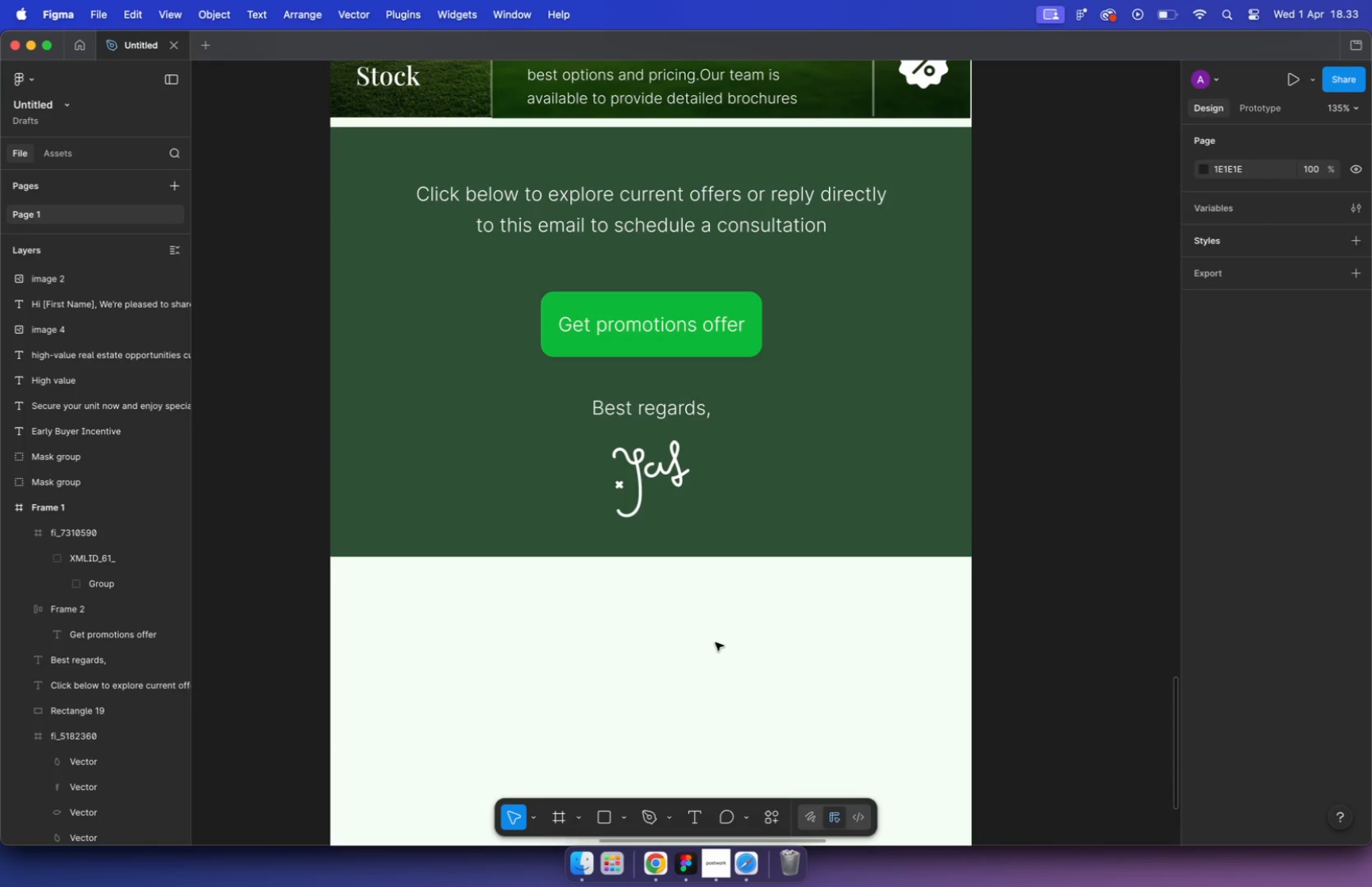 
scroll: coordinate [708, 619], scroll_direction: up, amount: 10.0
 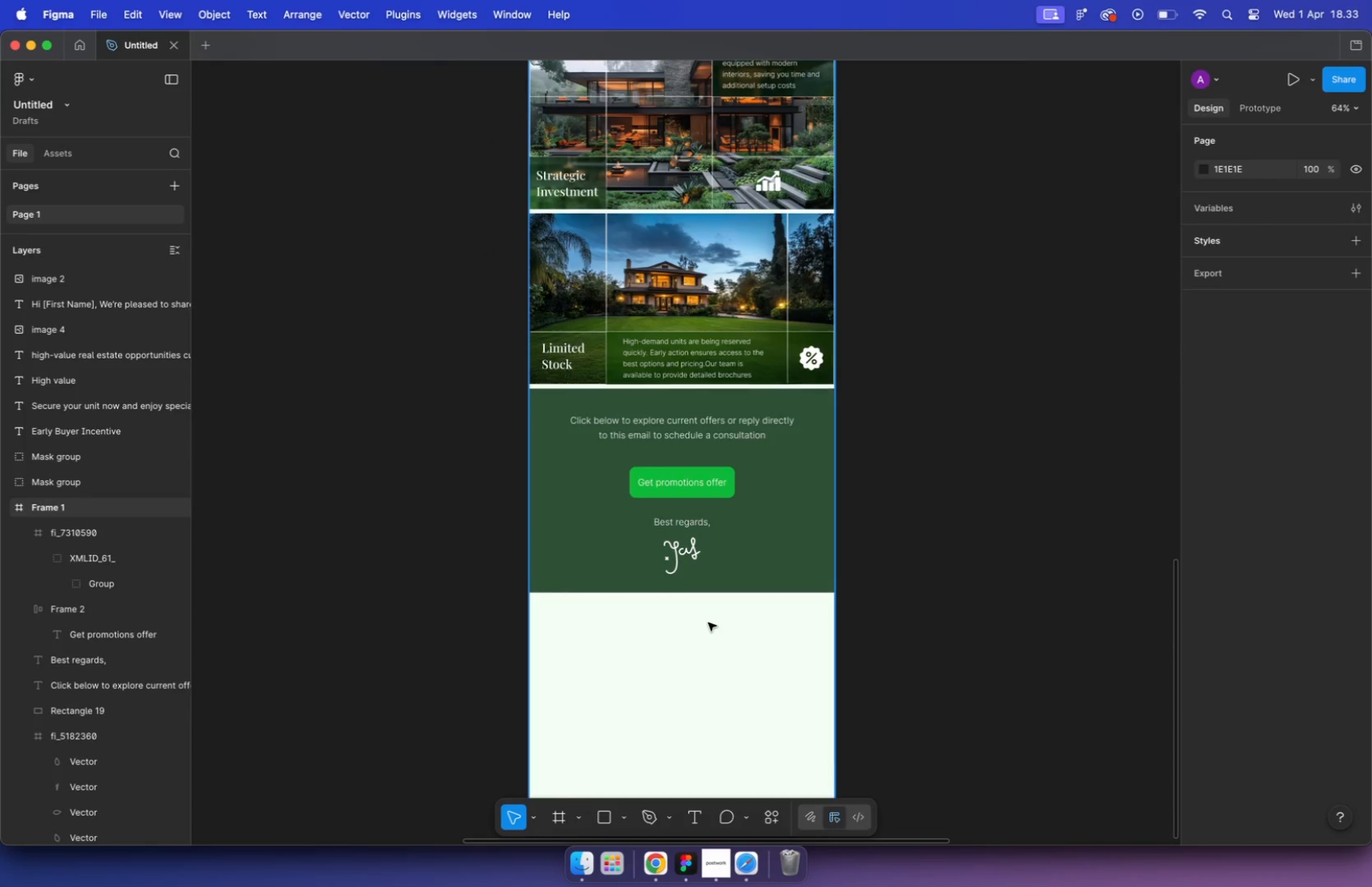 
left_click([651, 558])
 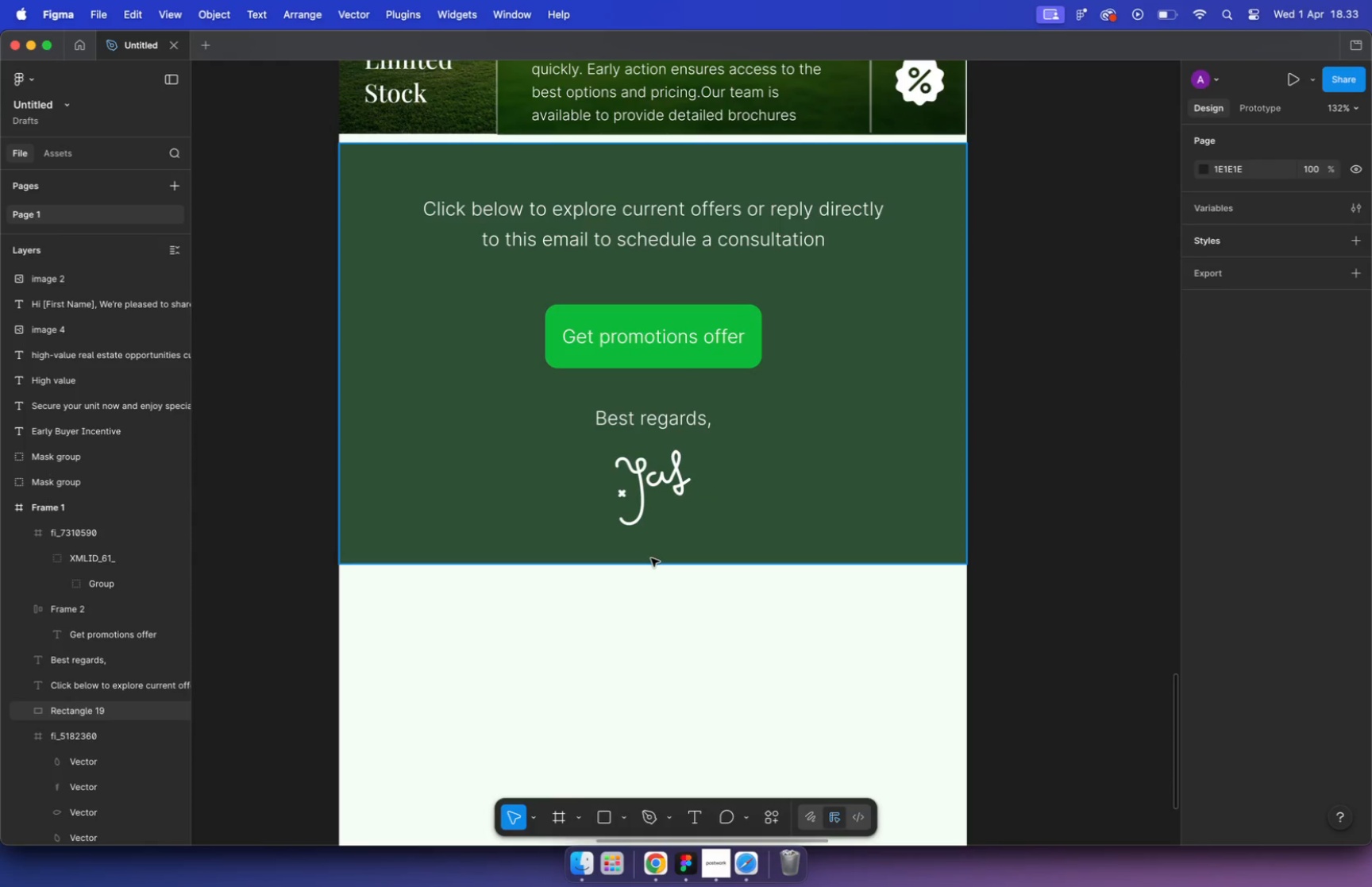 
left_click_drag(start_coordinate=[653, 561], to_coordinate=[655, 621])
 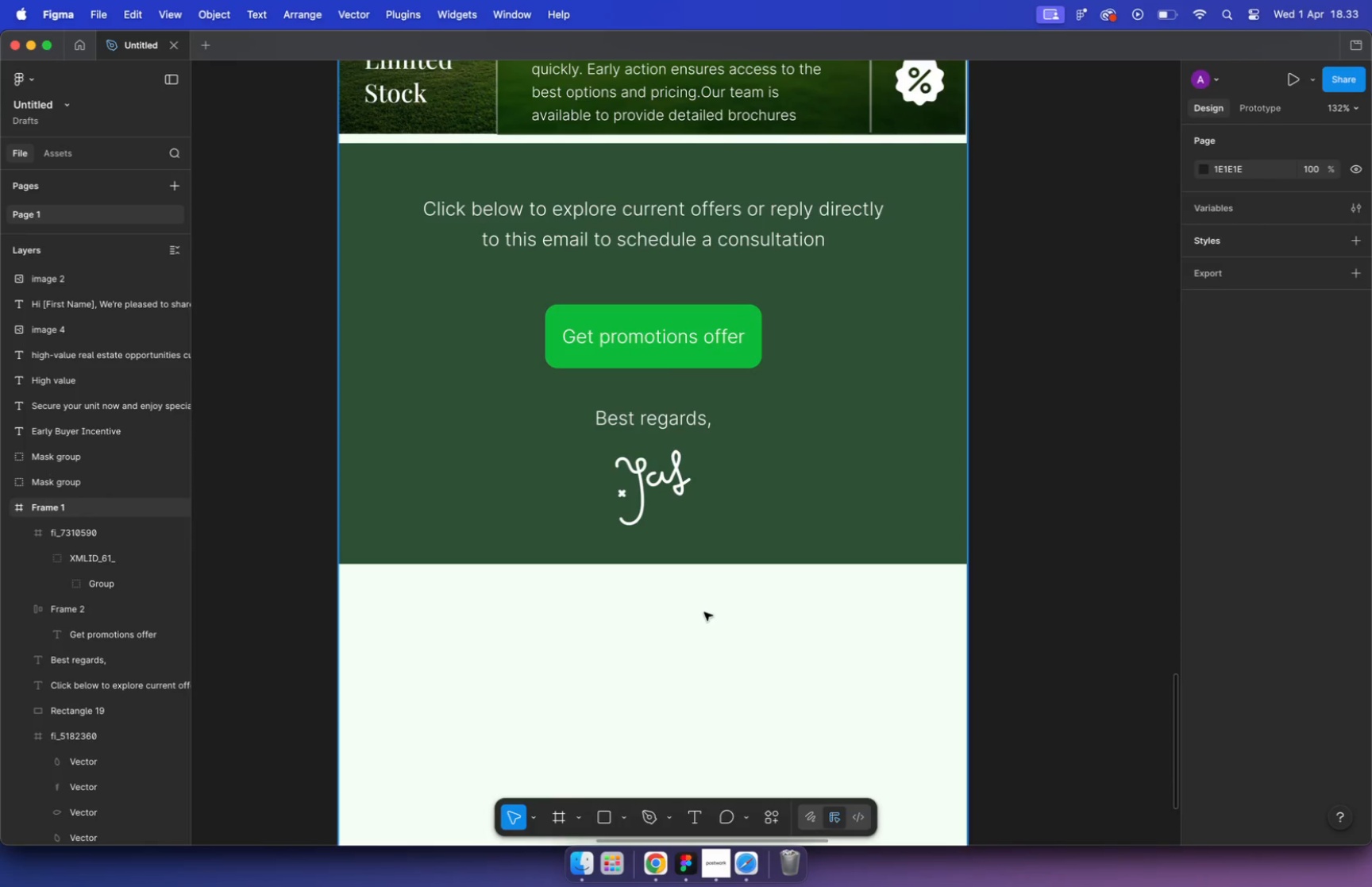 
hold_key(key=CommandLeft, duration=0.67)
 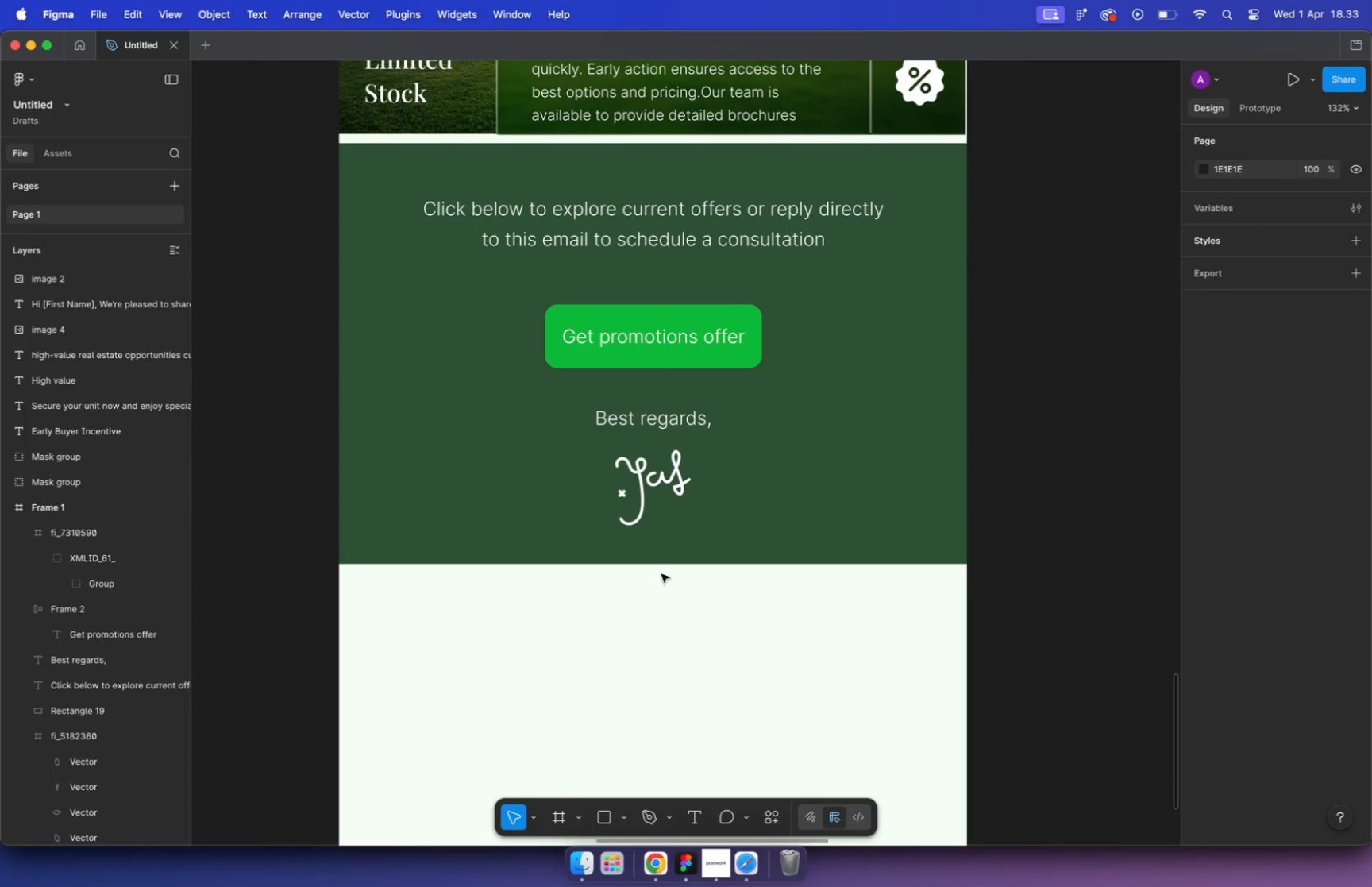 
left_click([653, 426])
 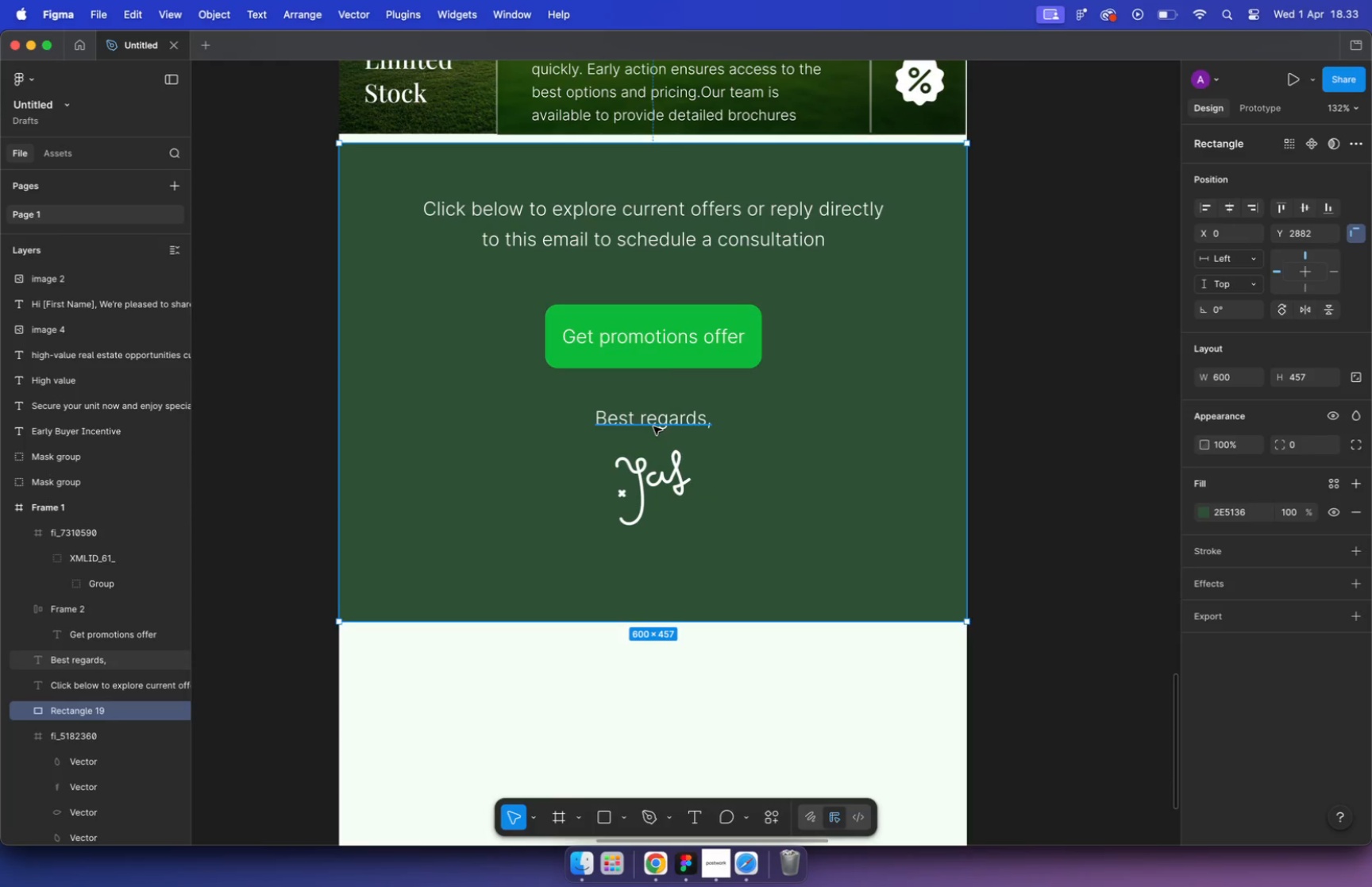 
left_click_drag(start_coordinate=[656, 423], to_coordinate=[645, 544])
 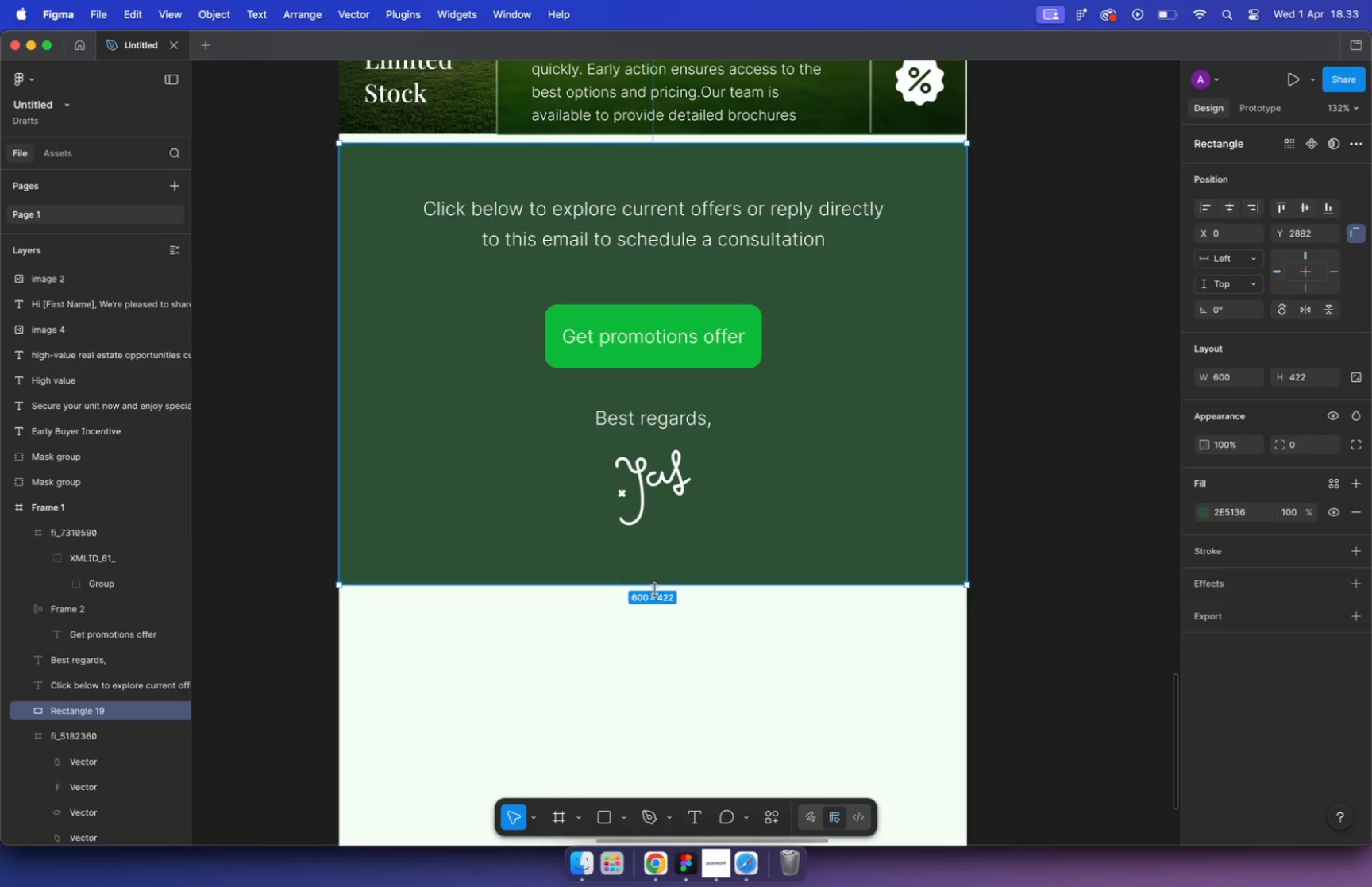 
hold_key(key=ShiftLeft, duration=0.46)
 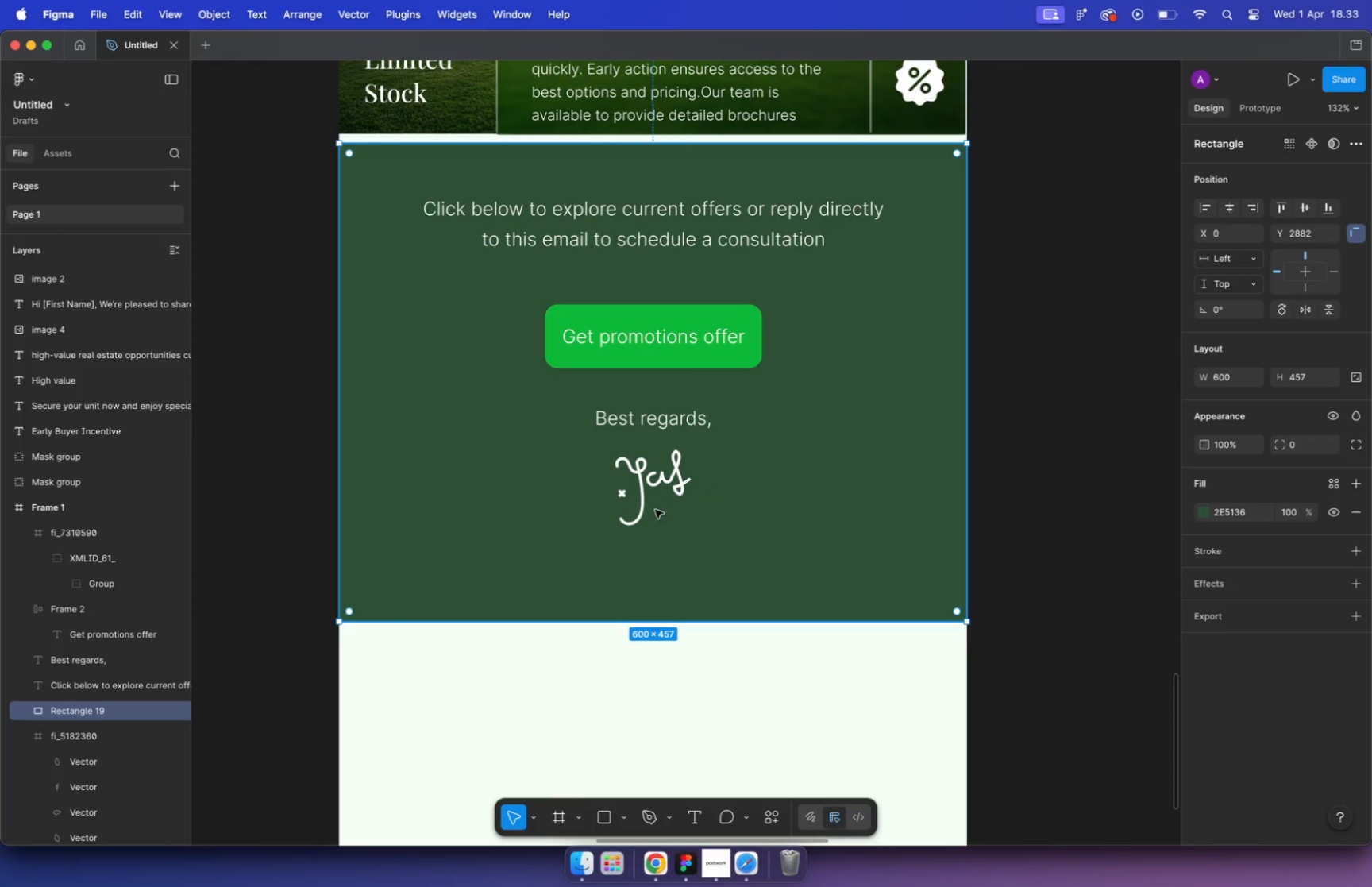 
key(Alt+Shift+OptionLeft)
 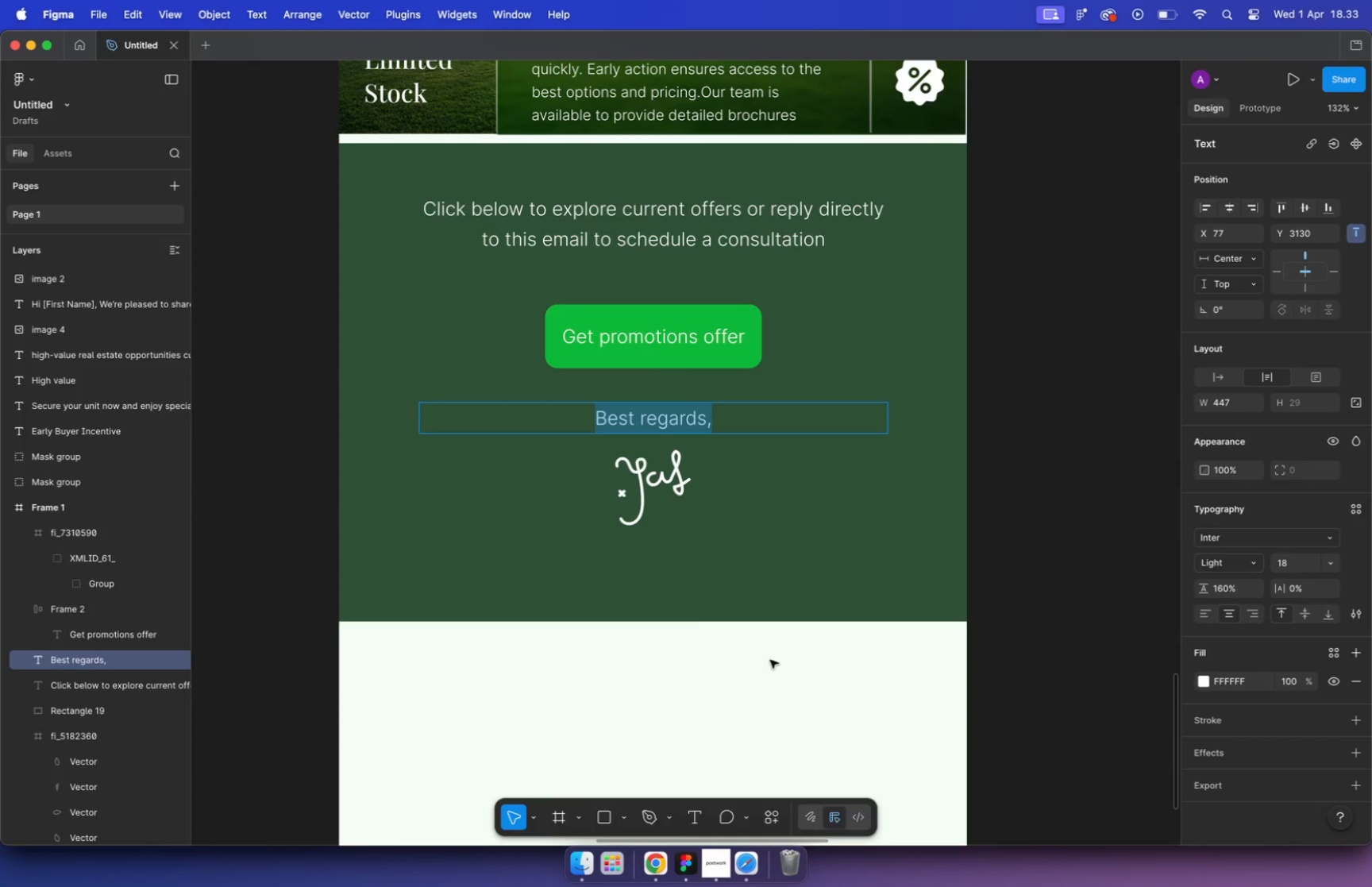 
left_click([769, 682])
 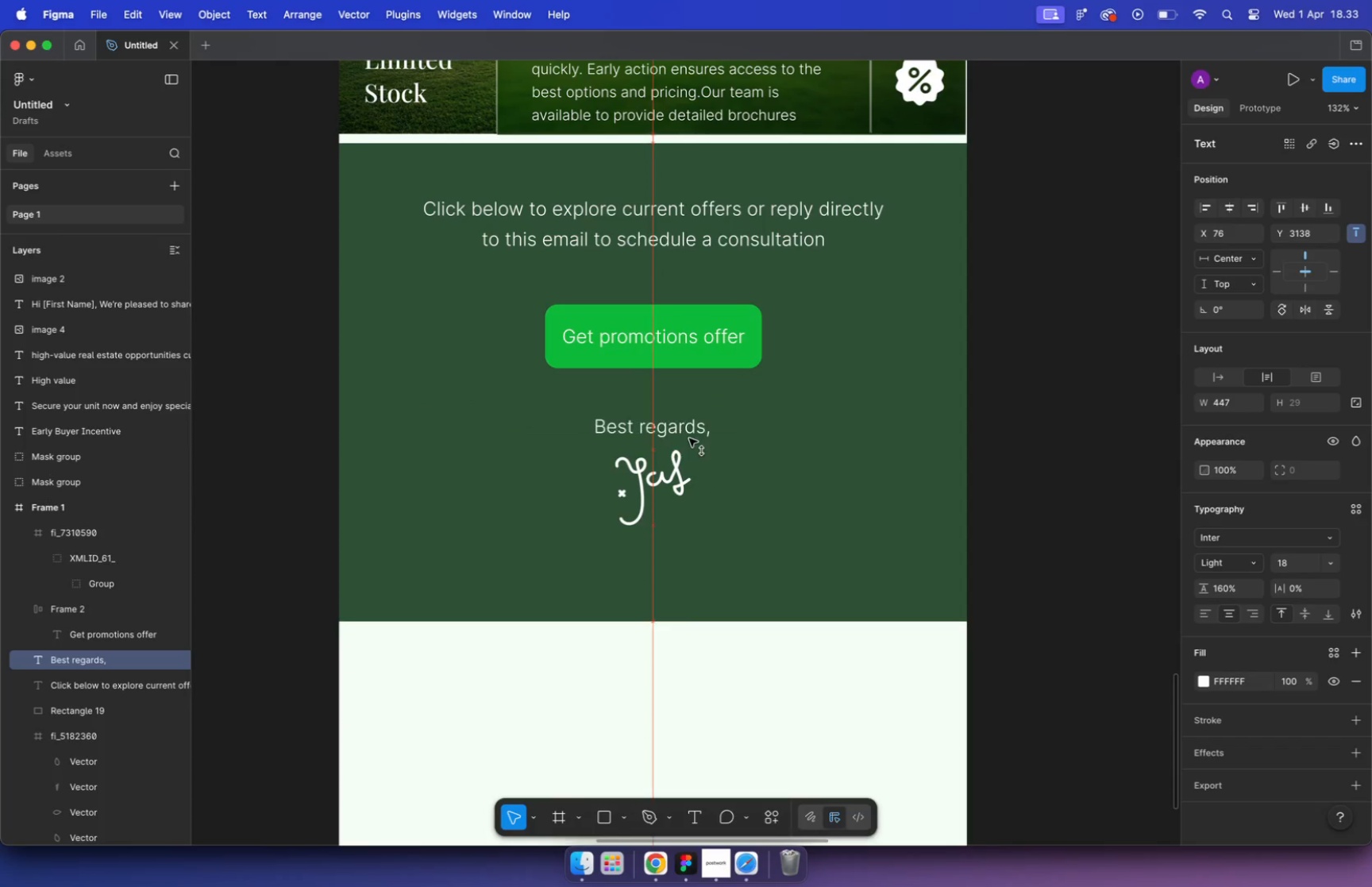 
left_click_drag(start_coordinate=[692, 426], to_coordinate=[696, 568])
 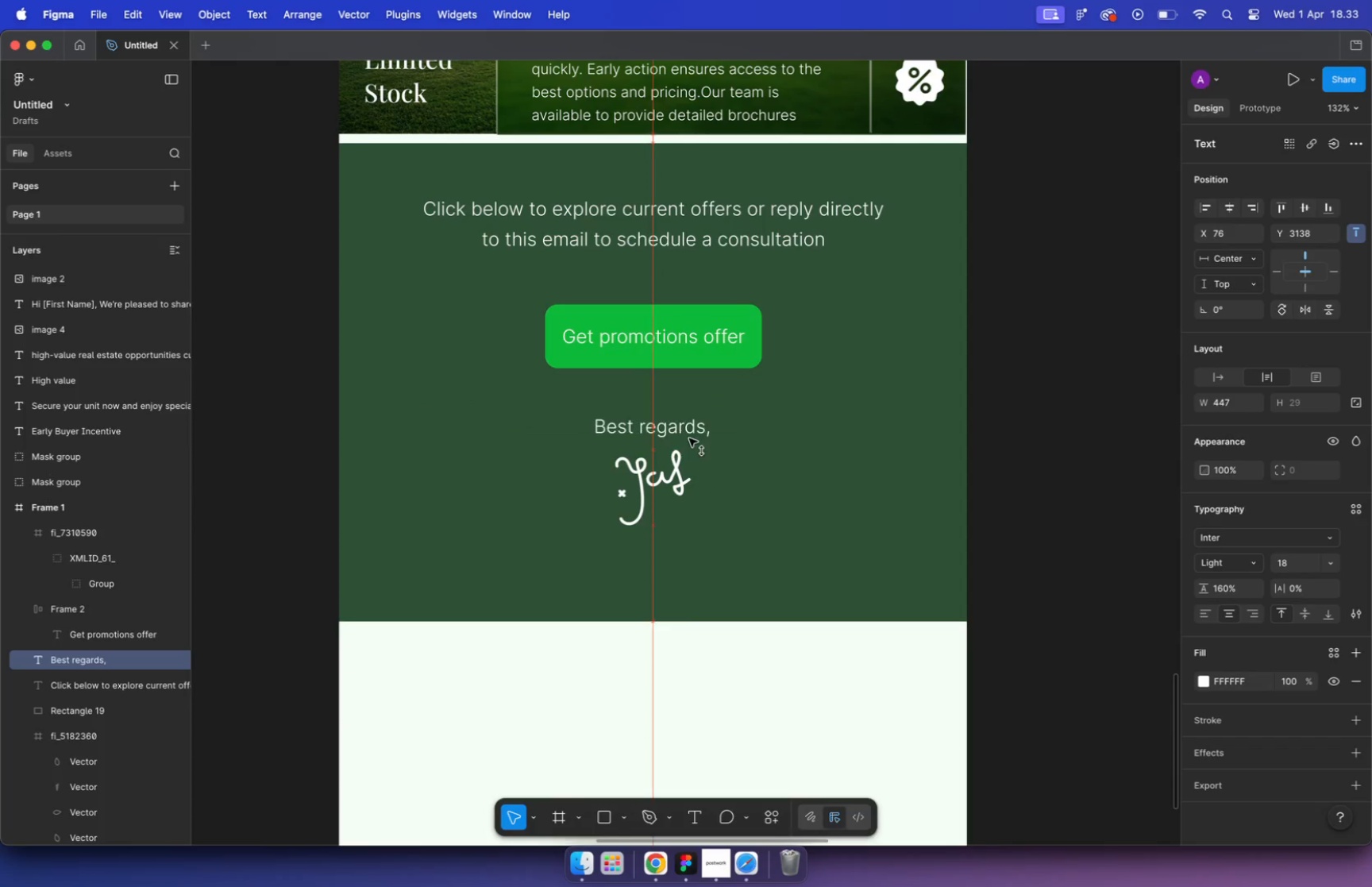 
hold_key(key=ShiftLeft, duration=1.94)
 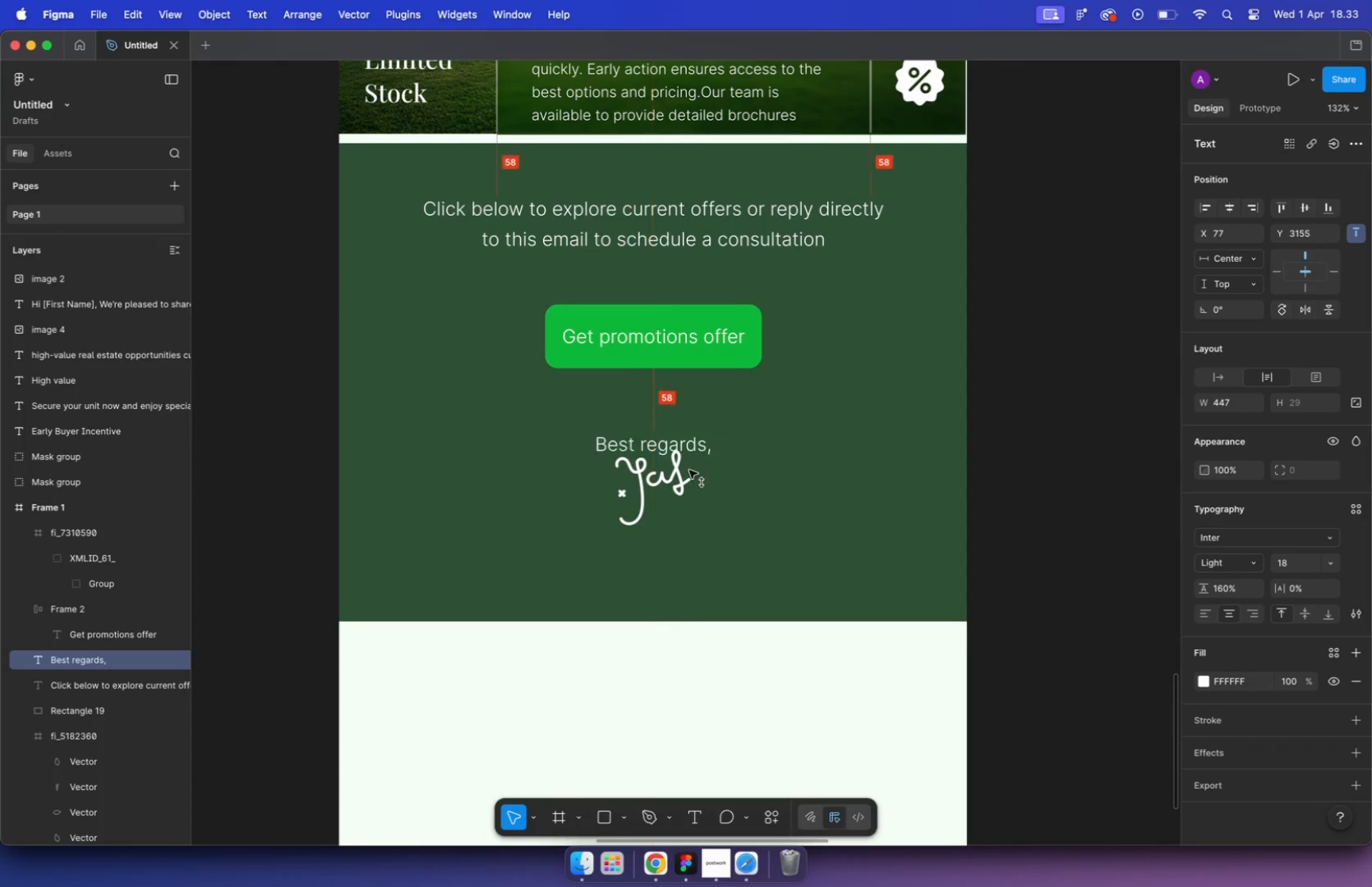 
hold_key(key=OptionLeft, duration=1.69)
 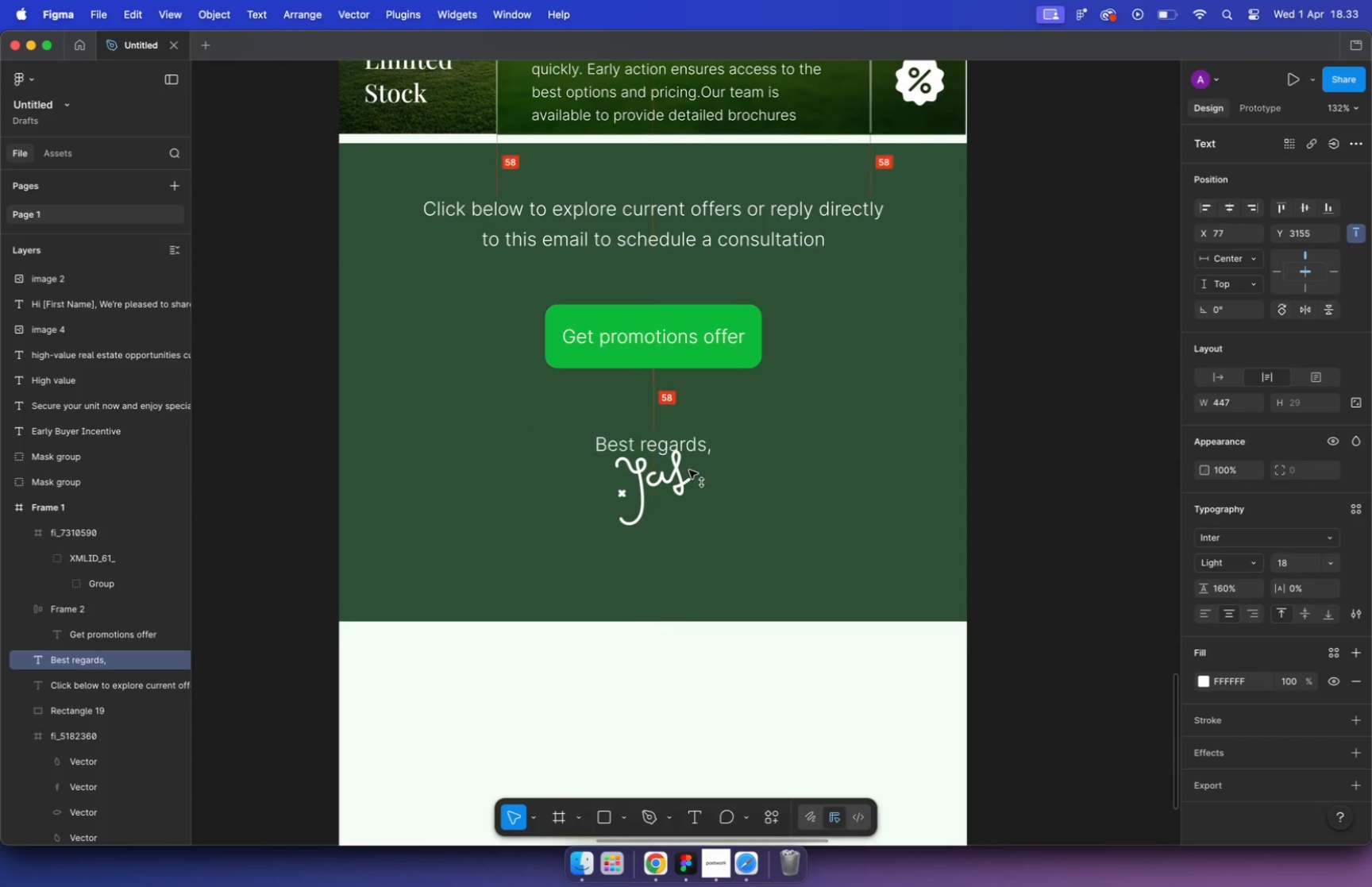 
double_click([692, 562])
 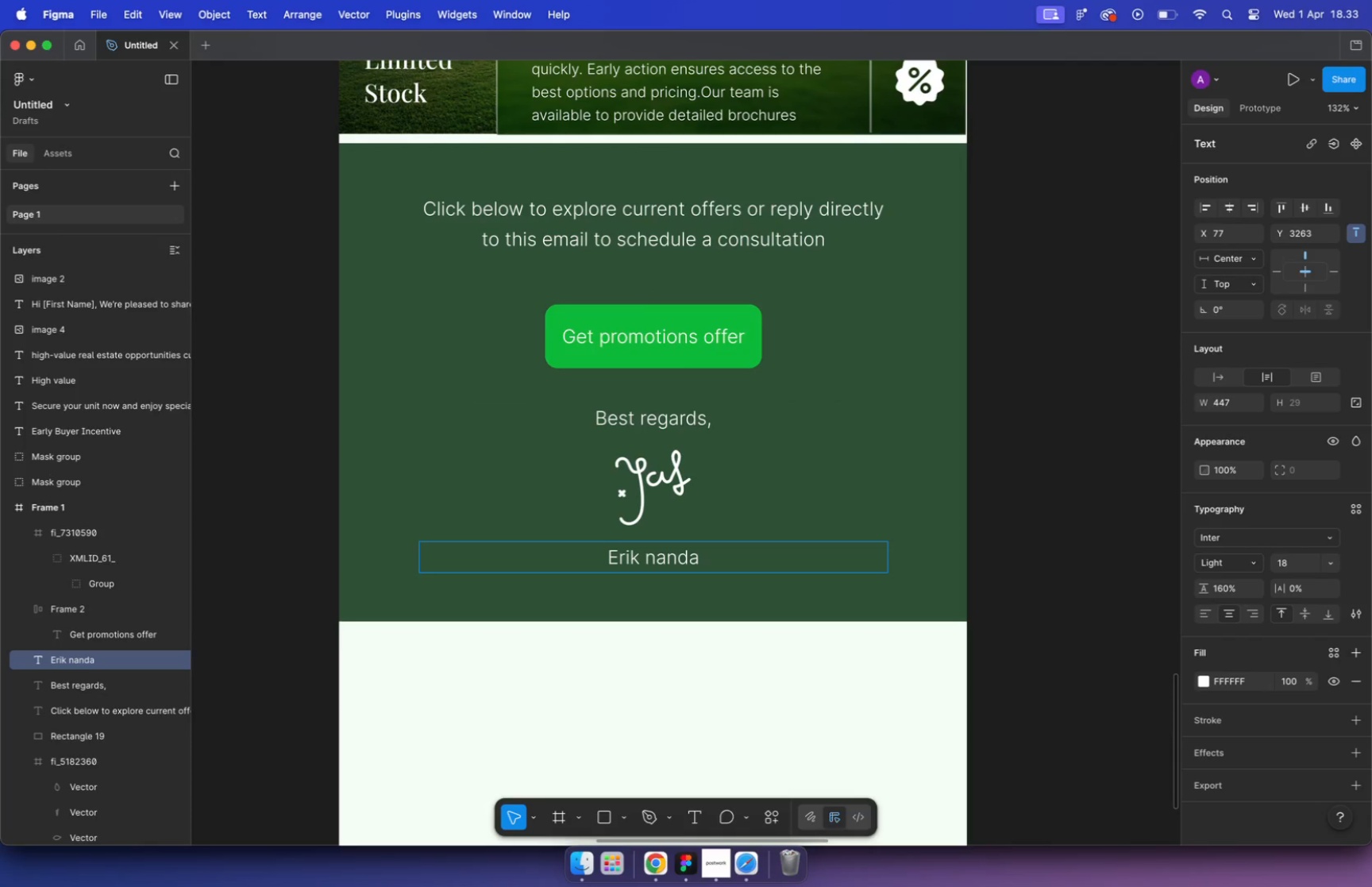 
type(Erik nanda)
 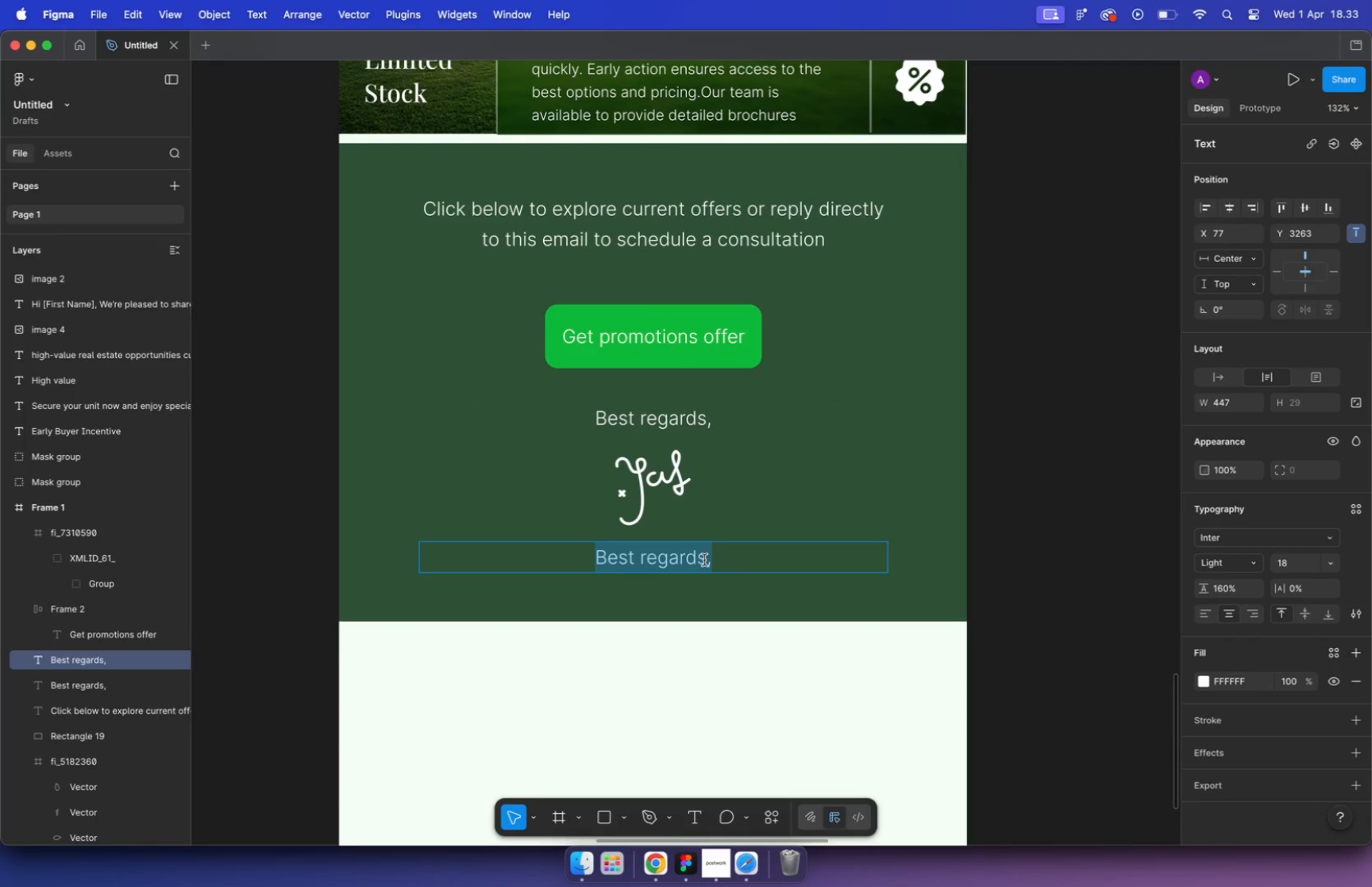 
left_click([838, 633])
 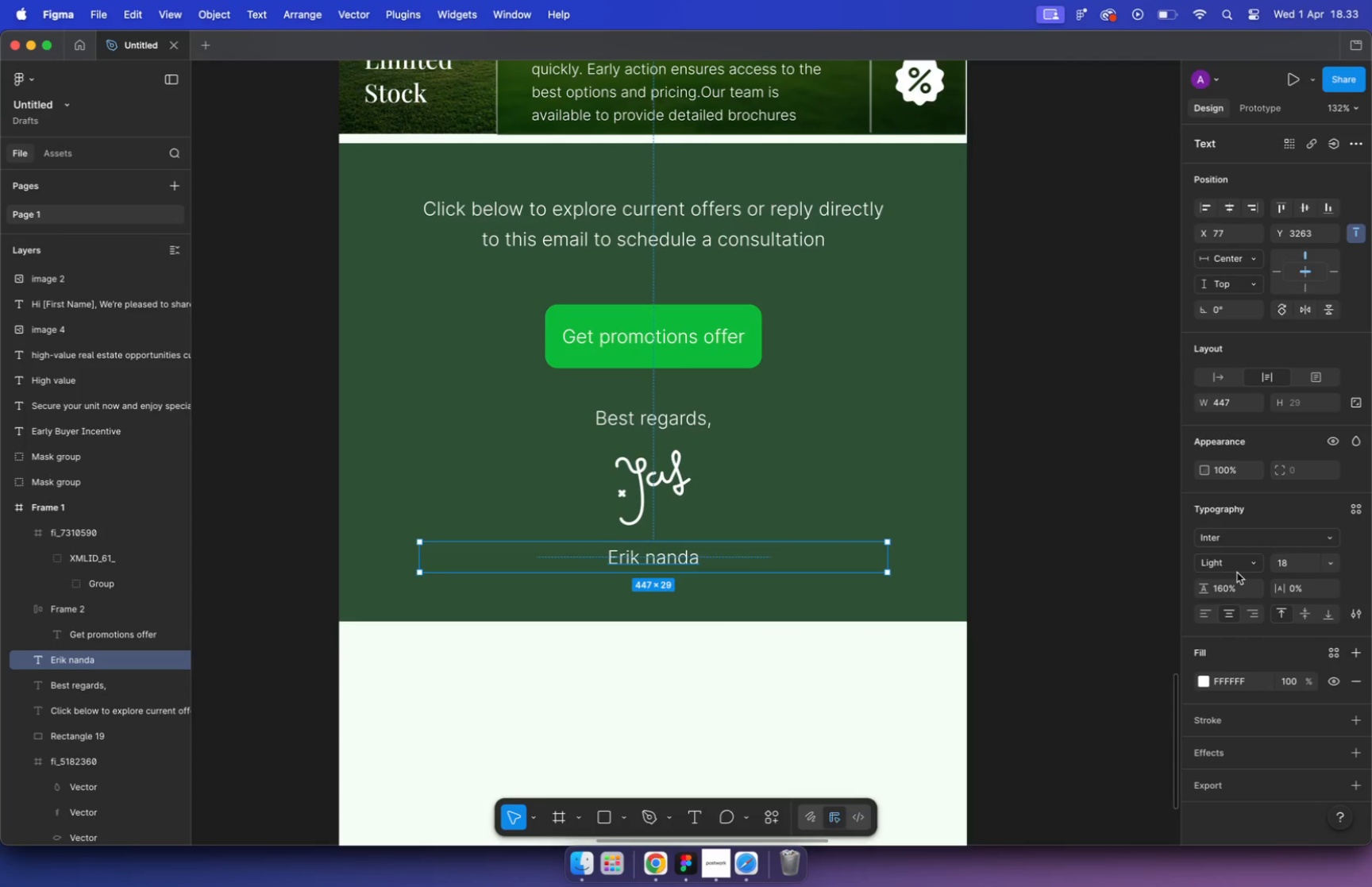 
double_click([1238, 569])
 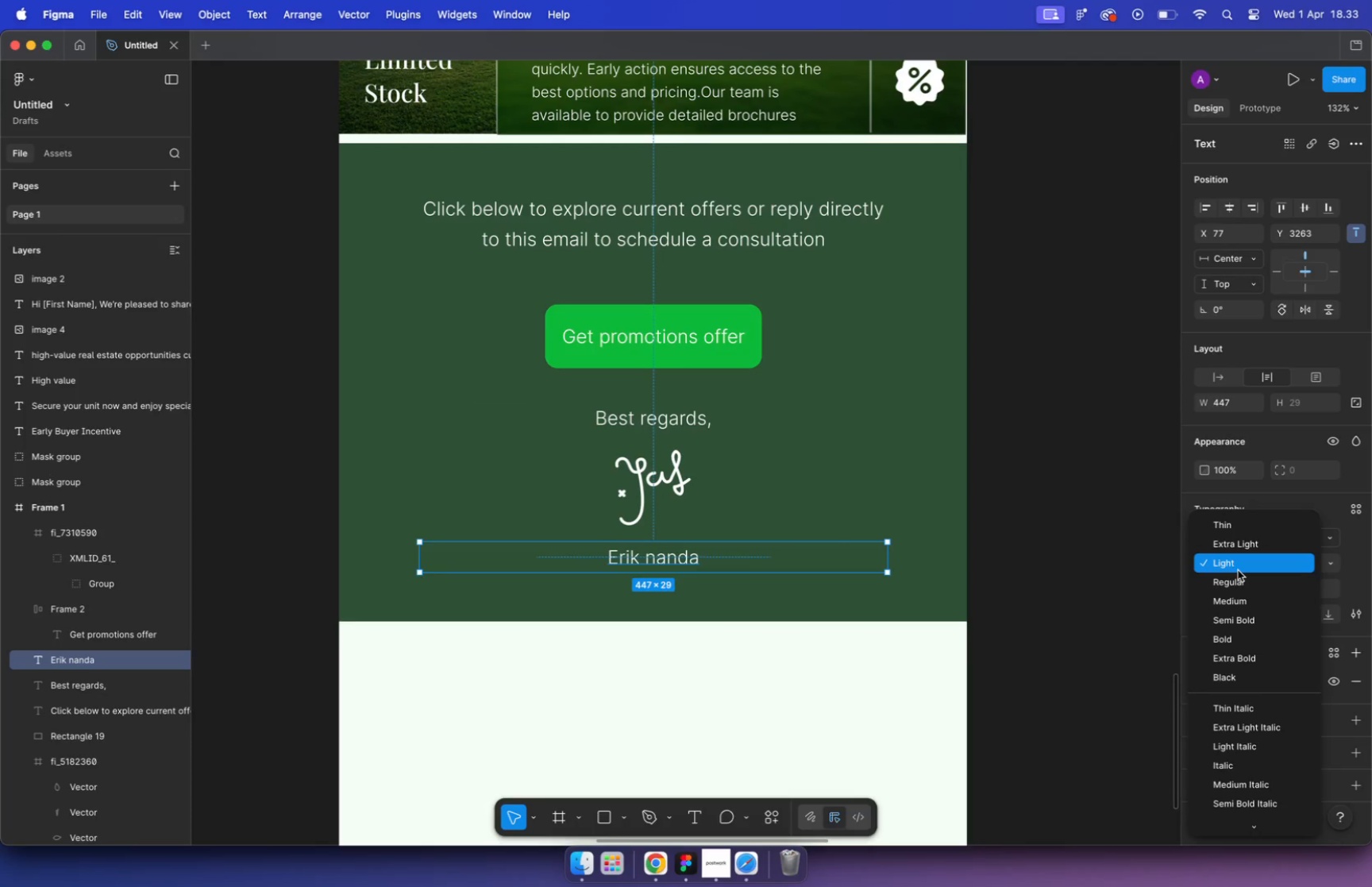 
scroll: coordinate [1242, 740], scroll_direction: down, amount: 7.0
 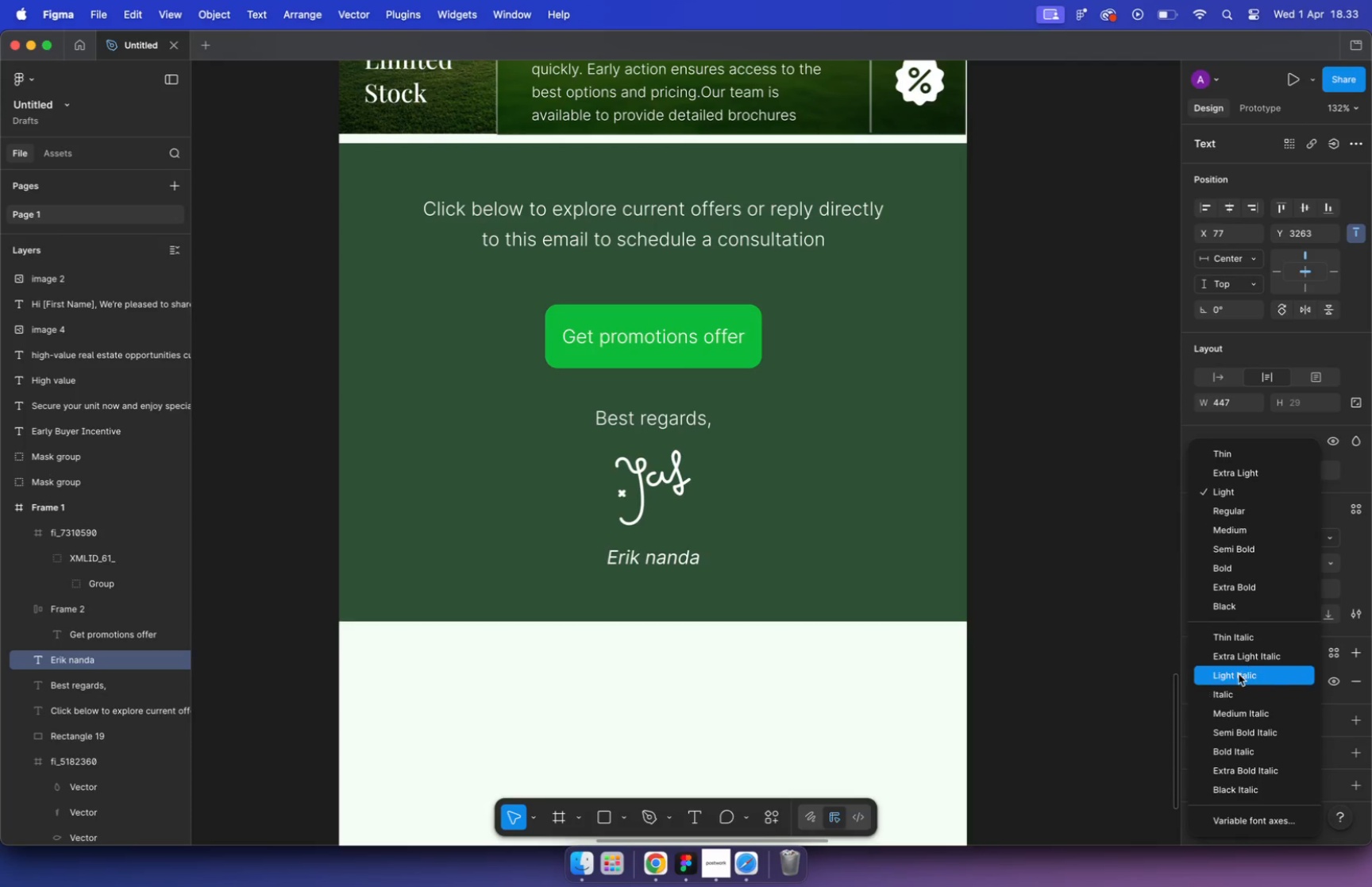 
left_click([1079, 644])
 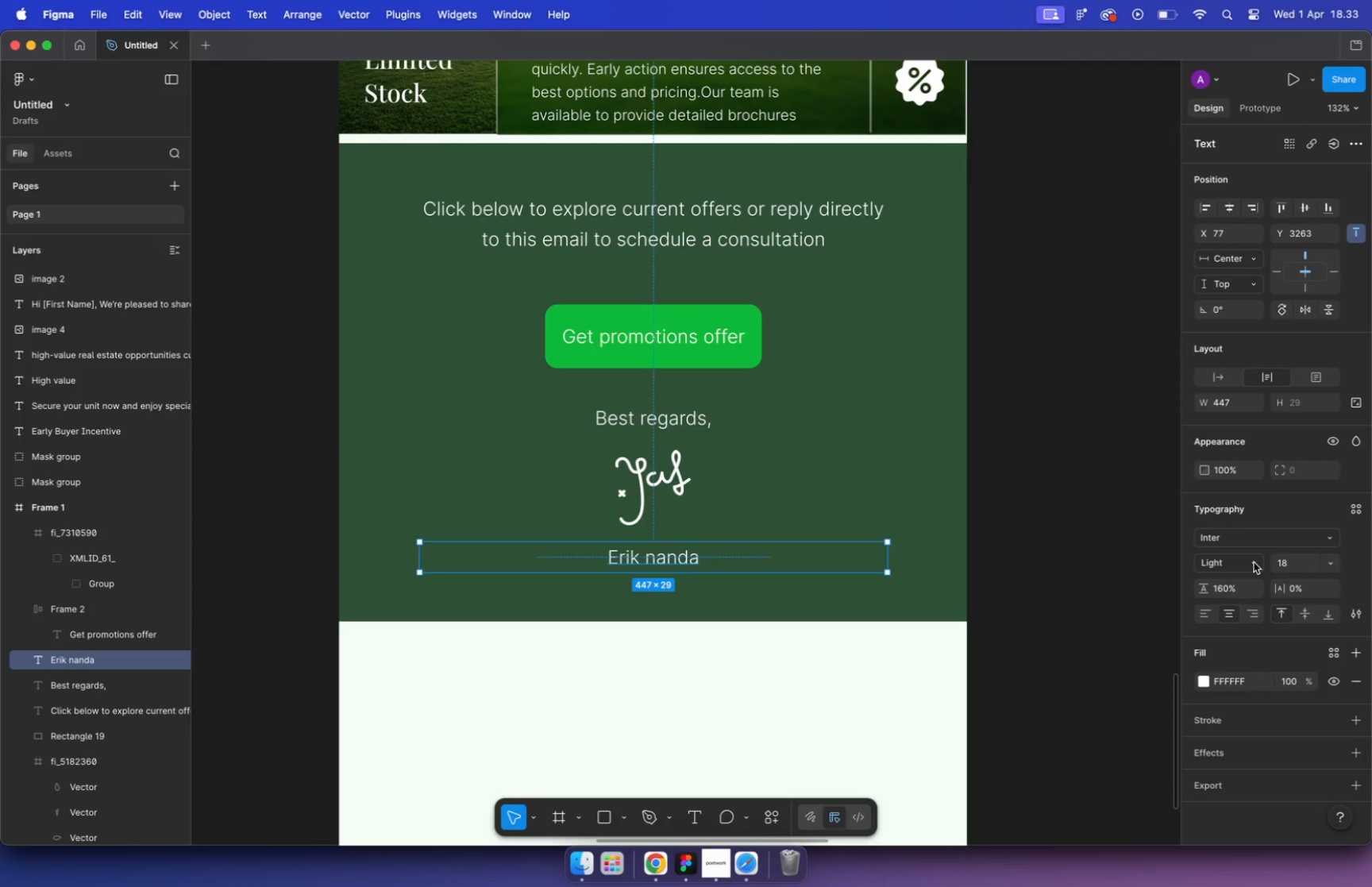 
left_click([1359, 614])
 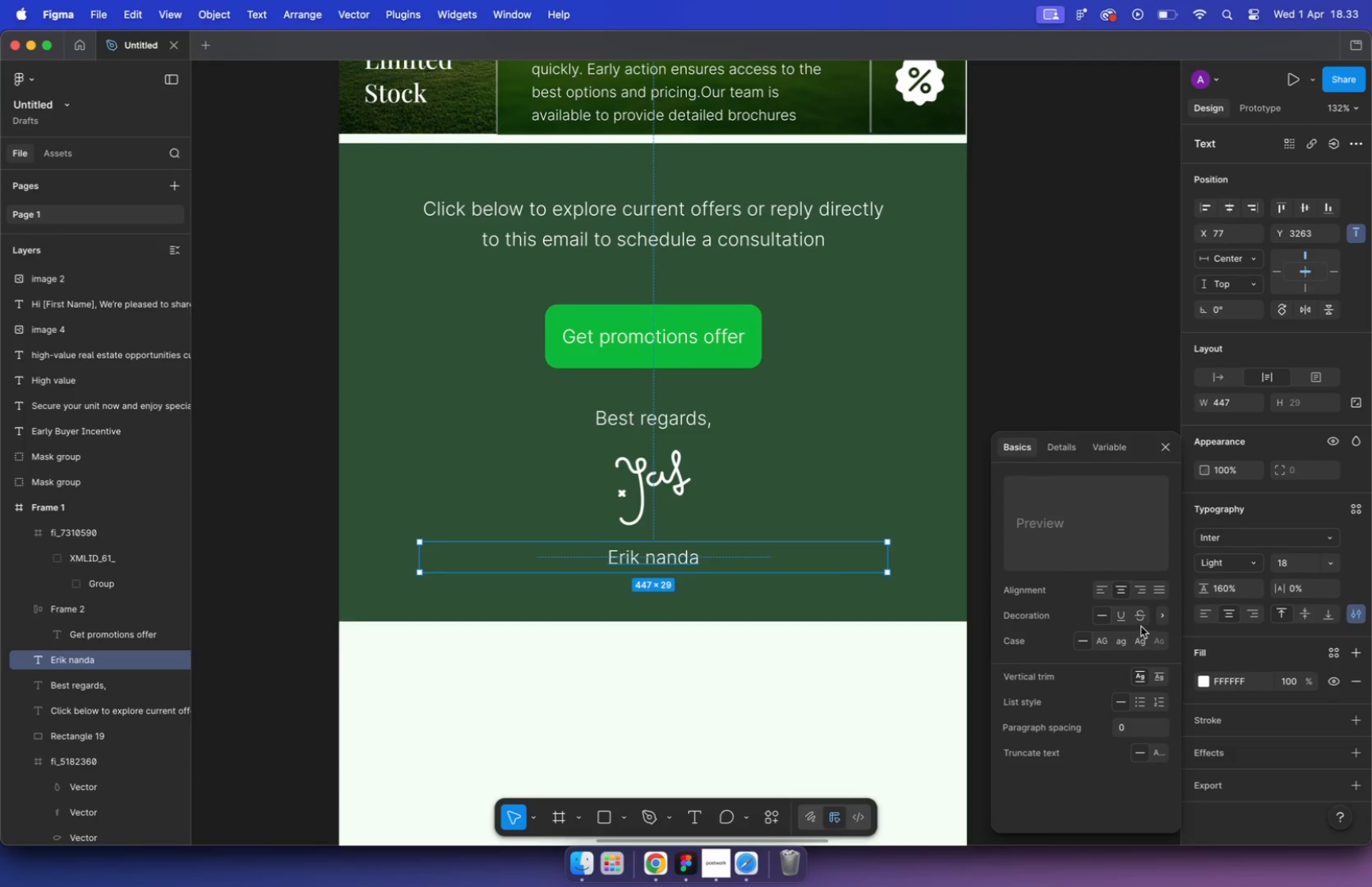 
mouse_move([1135, 639])
 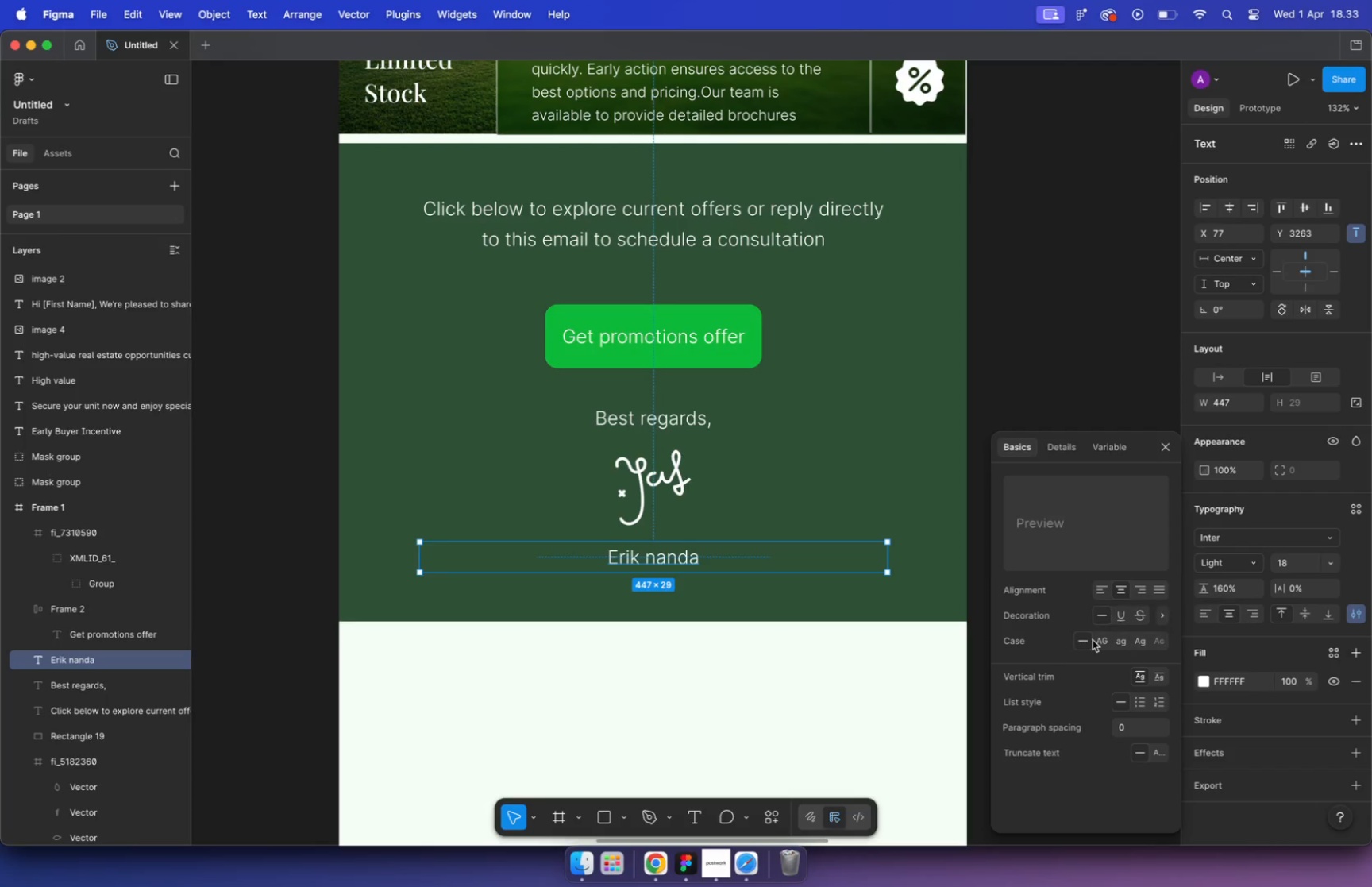 
mouse_move([1135, 642])
 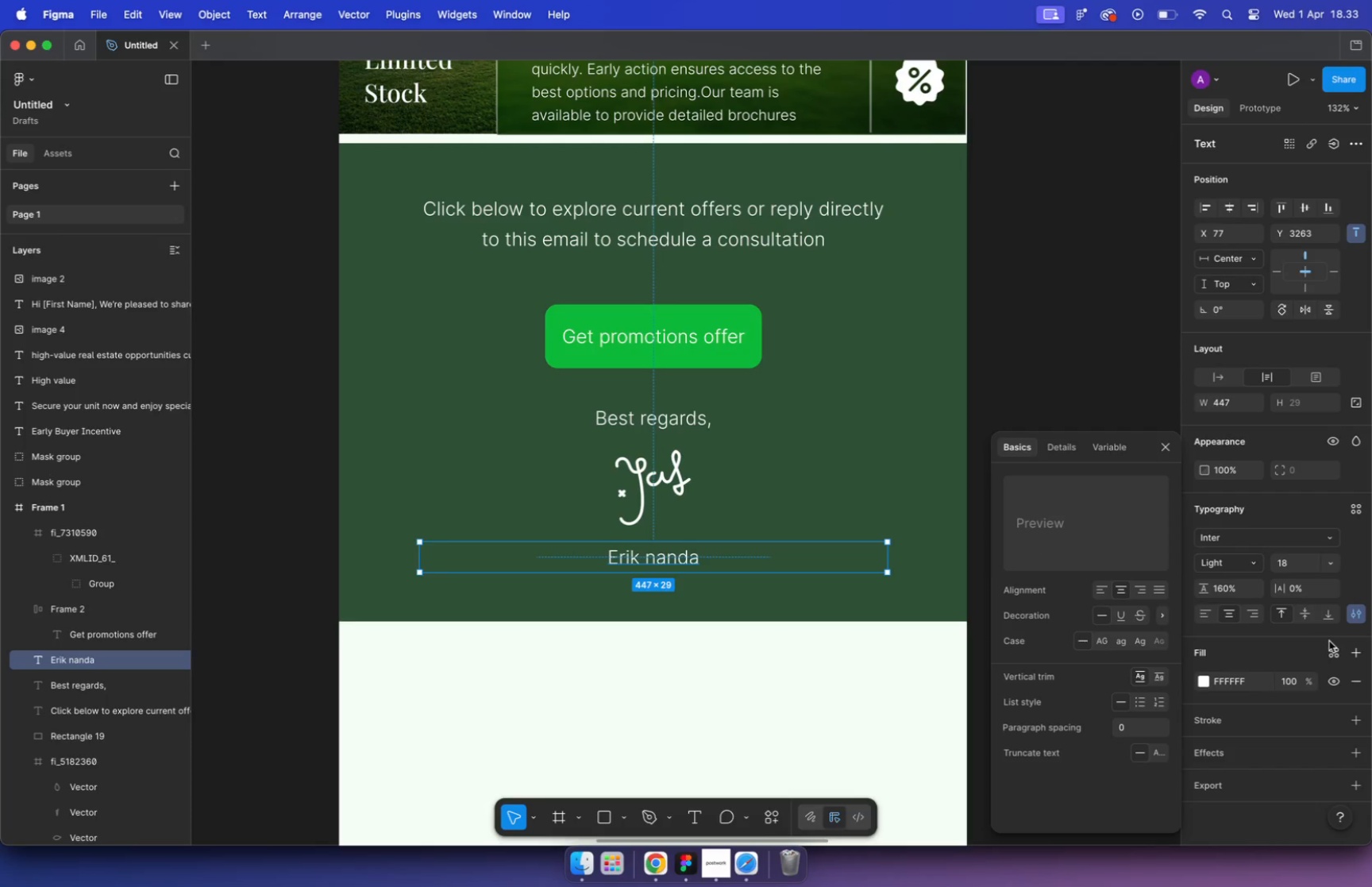 
mouse_move([1162, 627])
 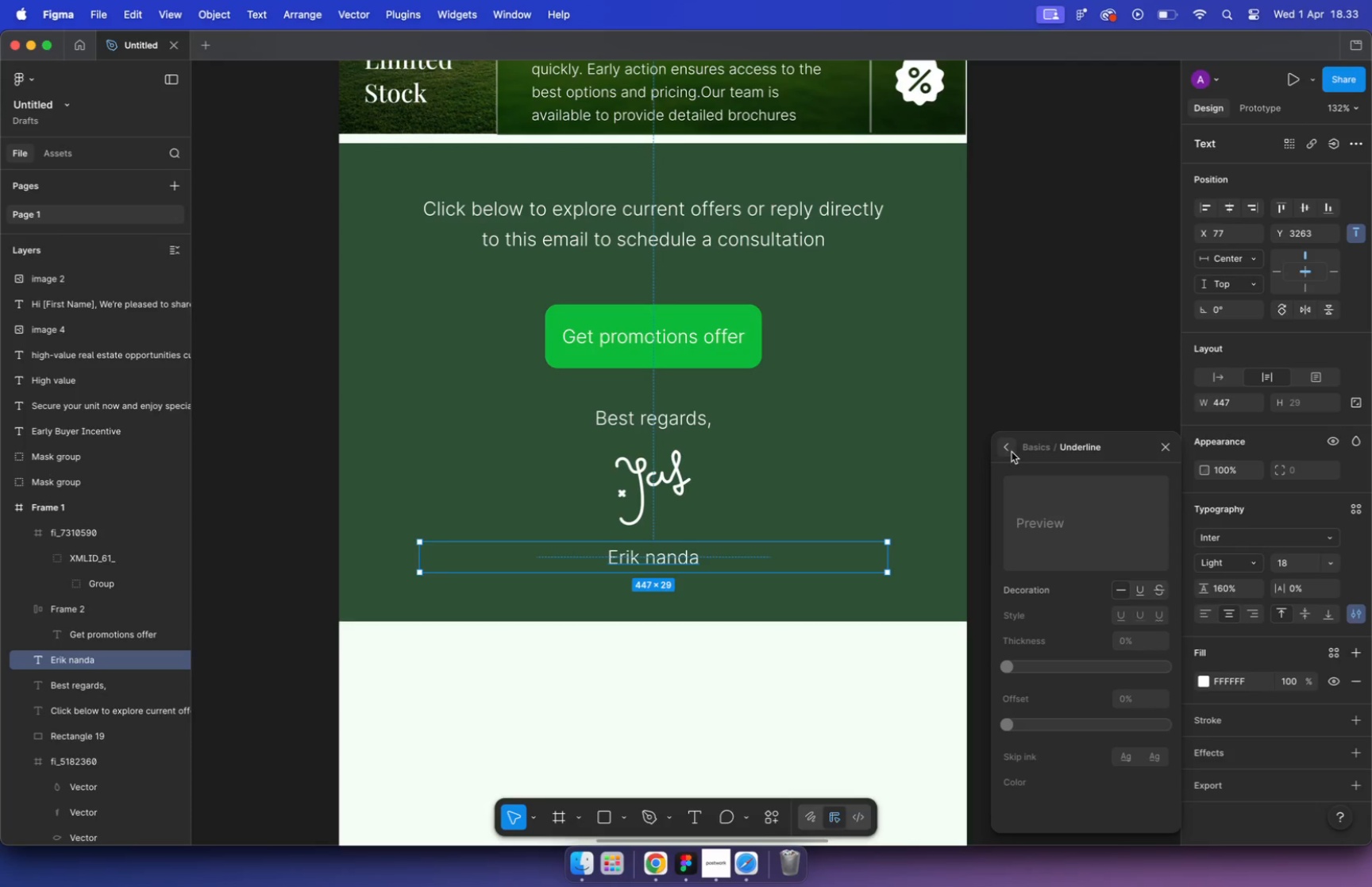 
left_click([1012, 452])
 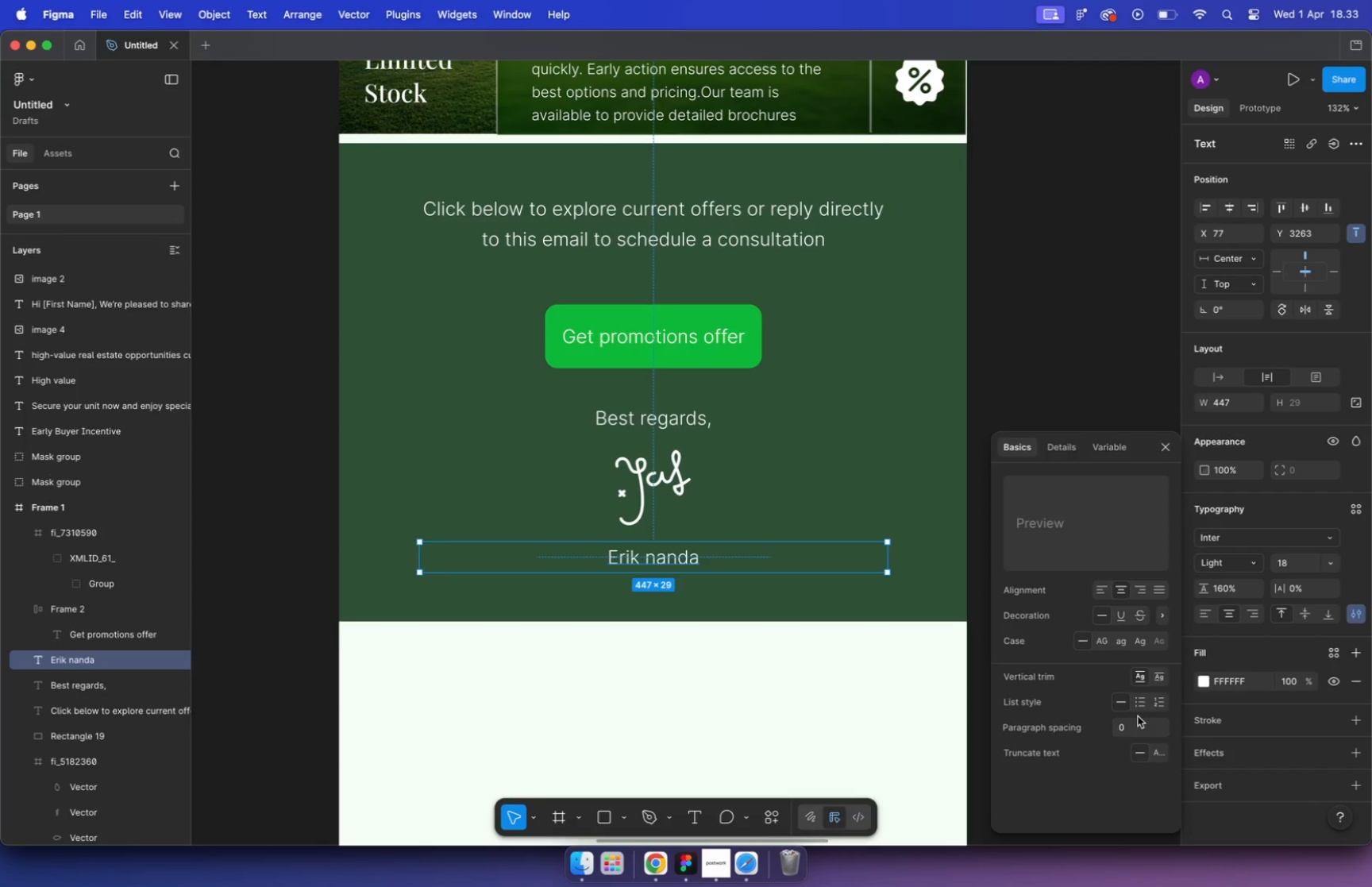 
left_click([1250, 565])
 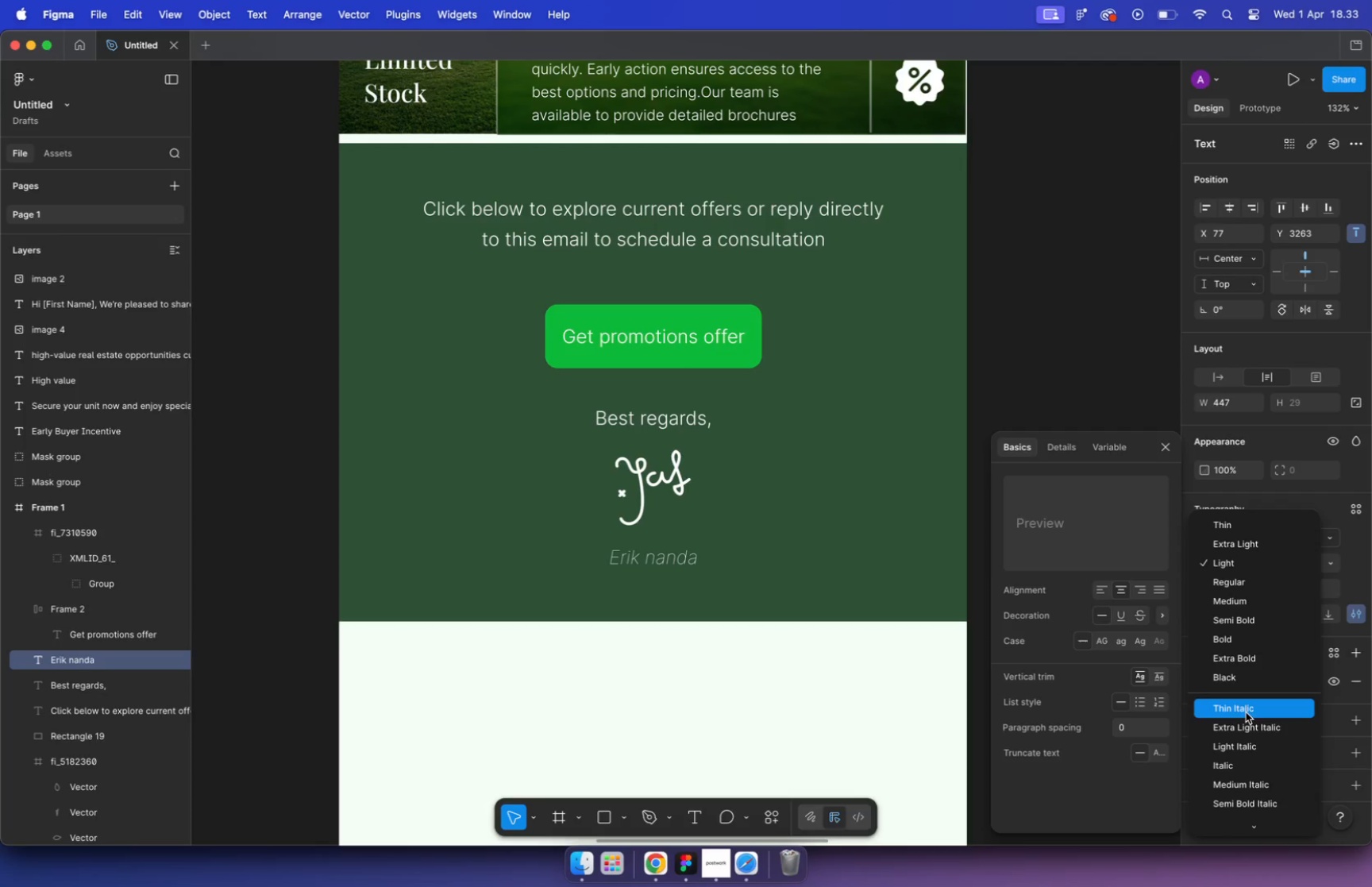 
wait(5.55)
 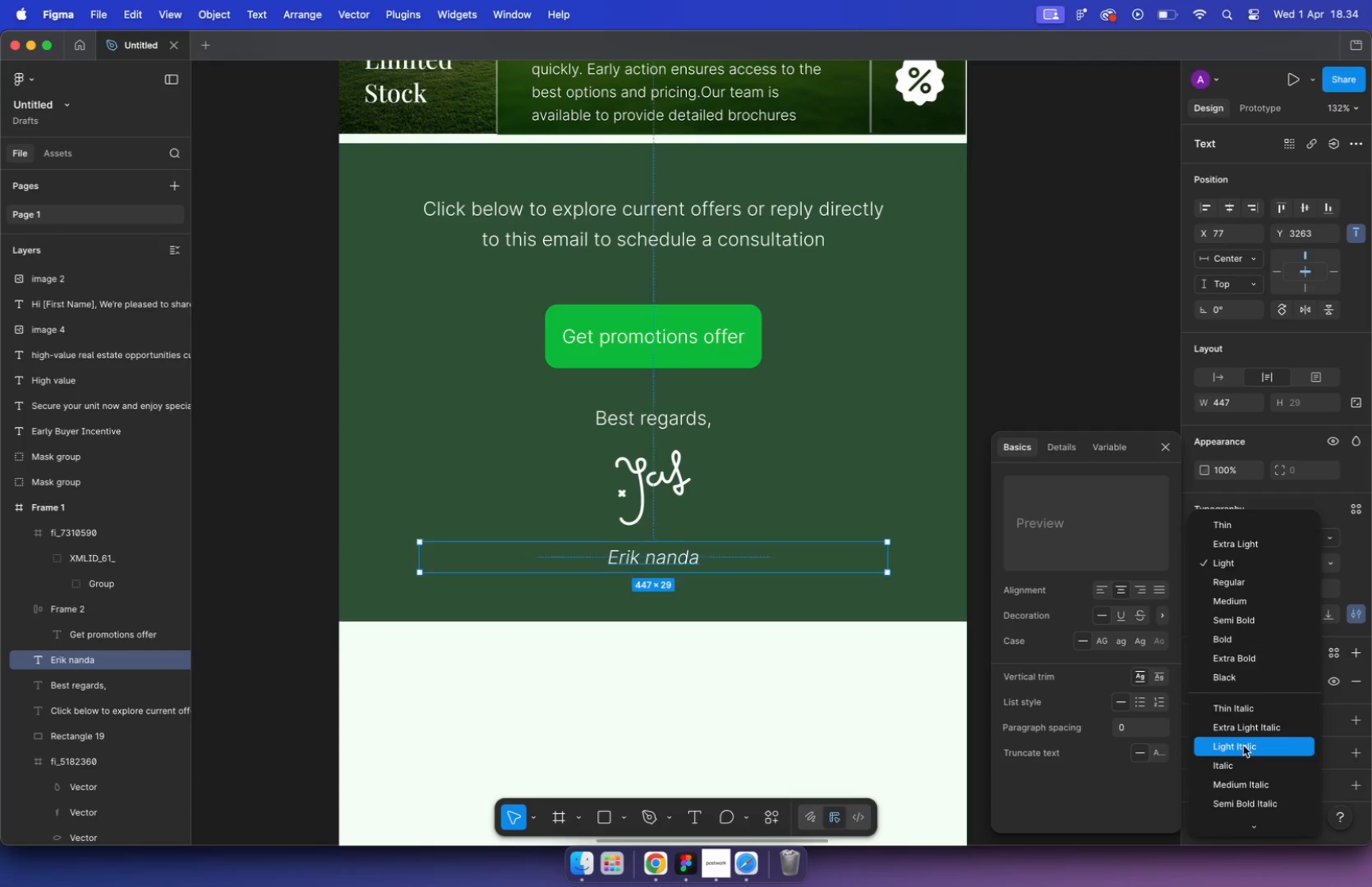 
left_click([1243, 746])
 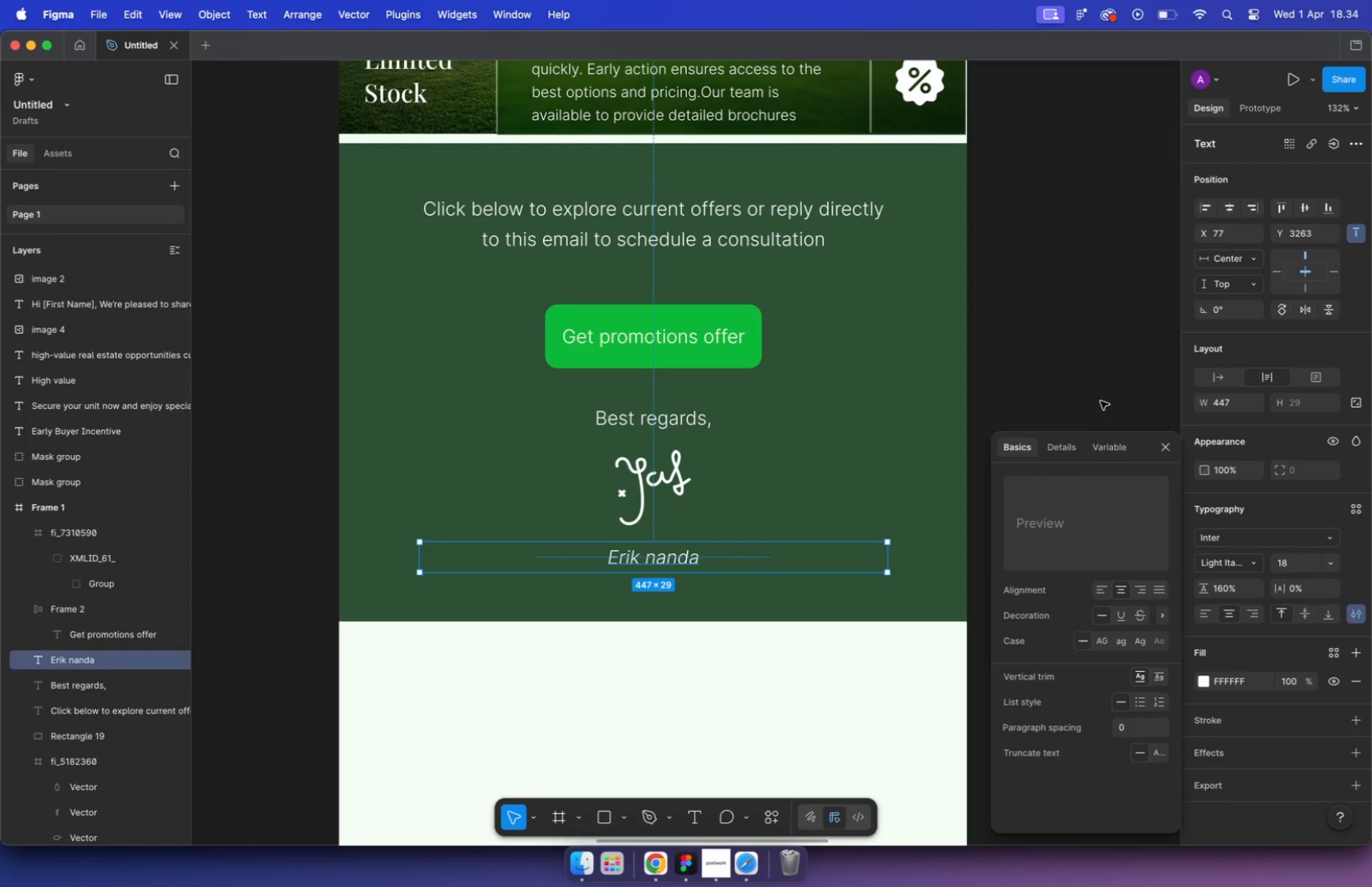 
left_click_drag(start_coordinate=[1100, 398], to_coordinate=[1100, 403])
 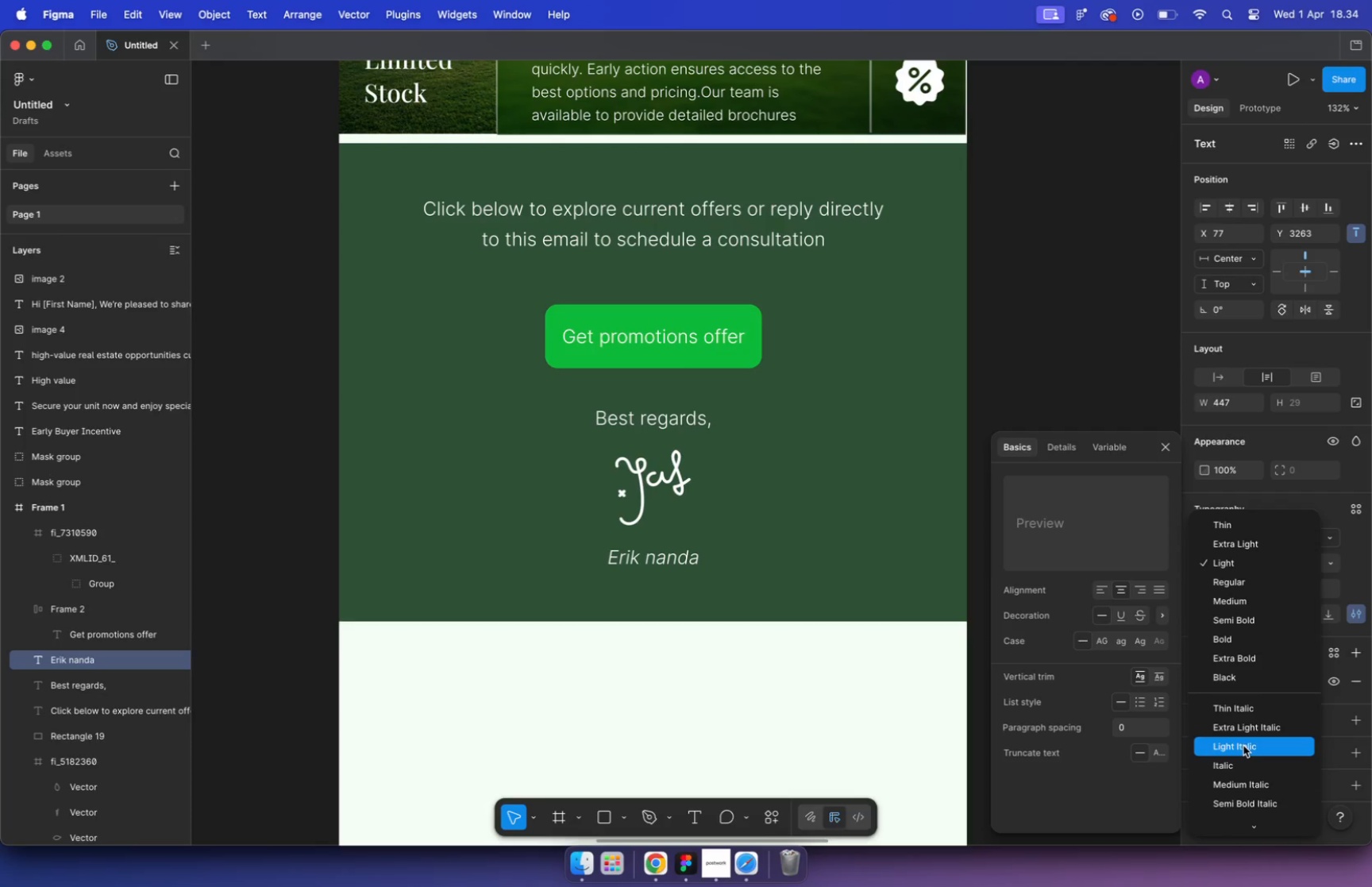 
hold_key(key=CommandLeft, duration=0.99)
scroll: coordinate [763, 476], scroll_direction: down, amount: 9.0
 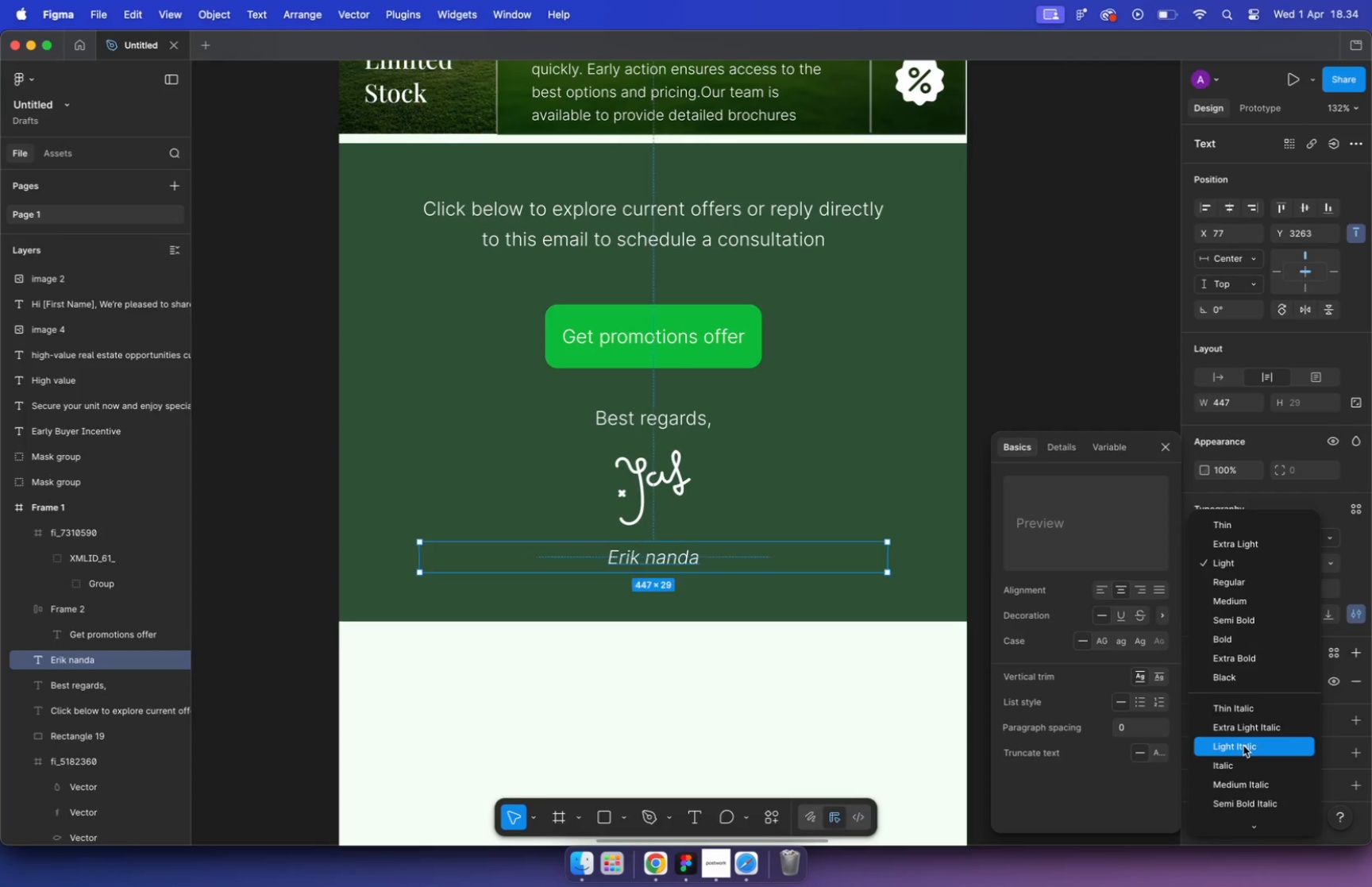 
hold_key(key=CommandLeft, duration=0.38)
 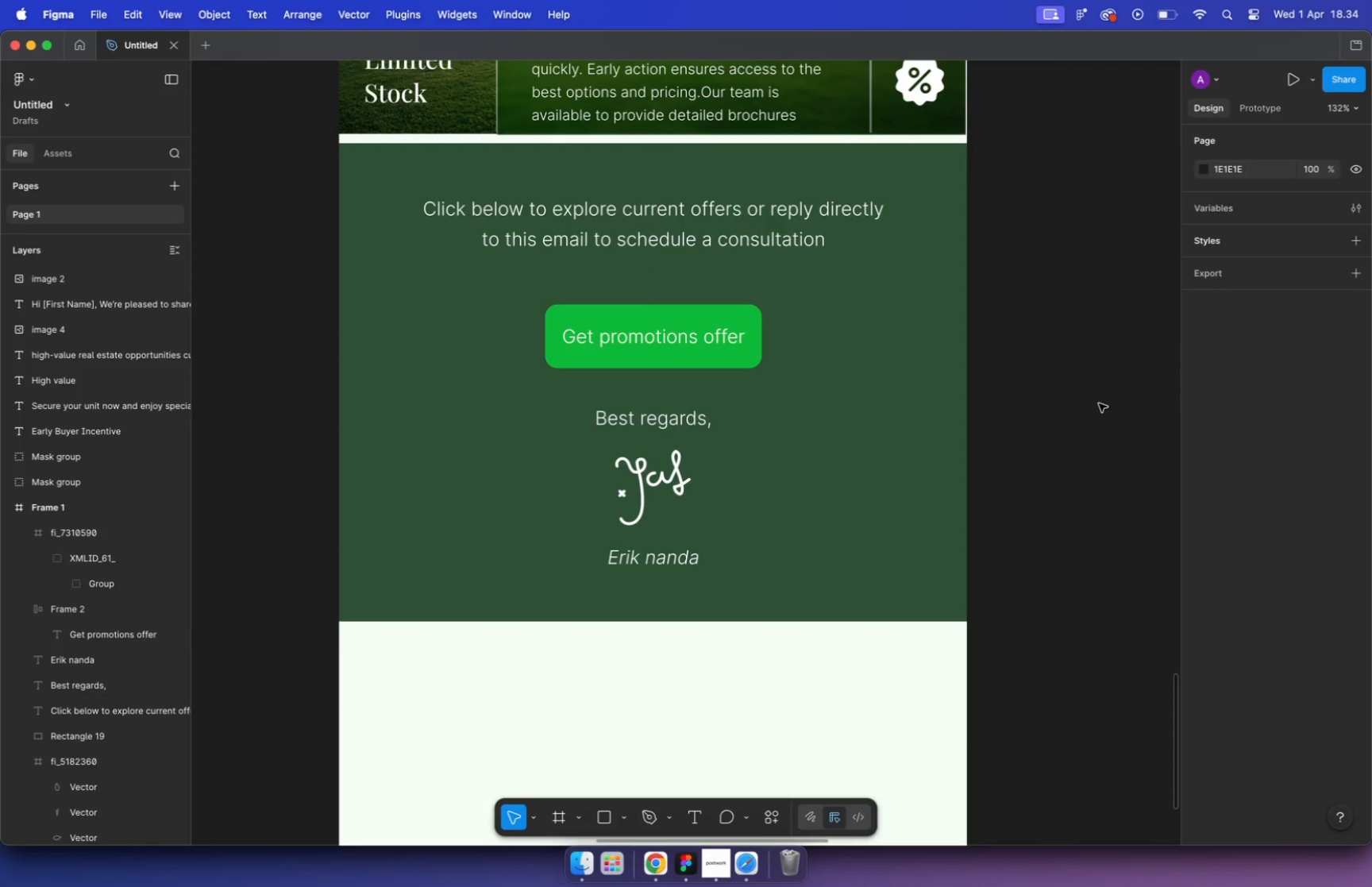 
hold_key(key=CommandLeft, duration=0.57)
scroll: coordinate [930, 555], scroll_direction: down, amount: 25.0
 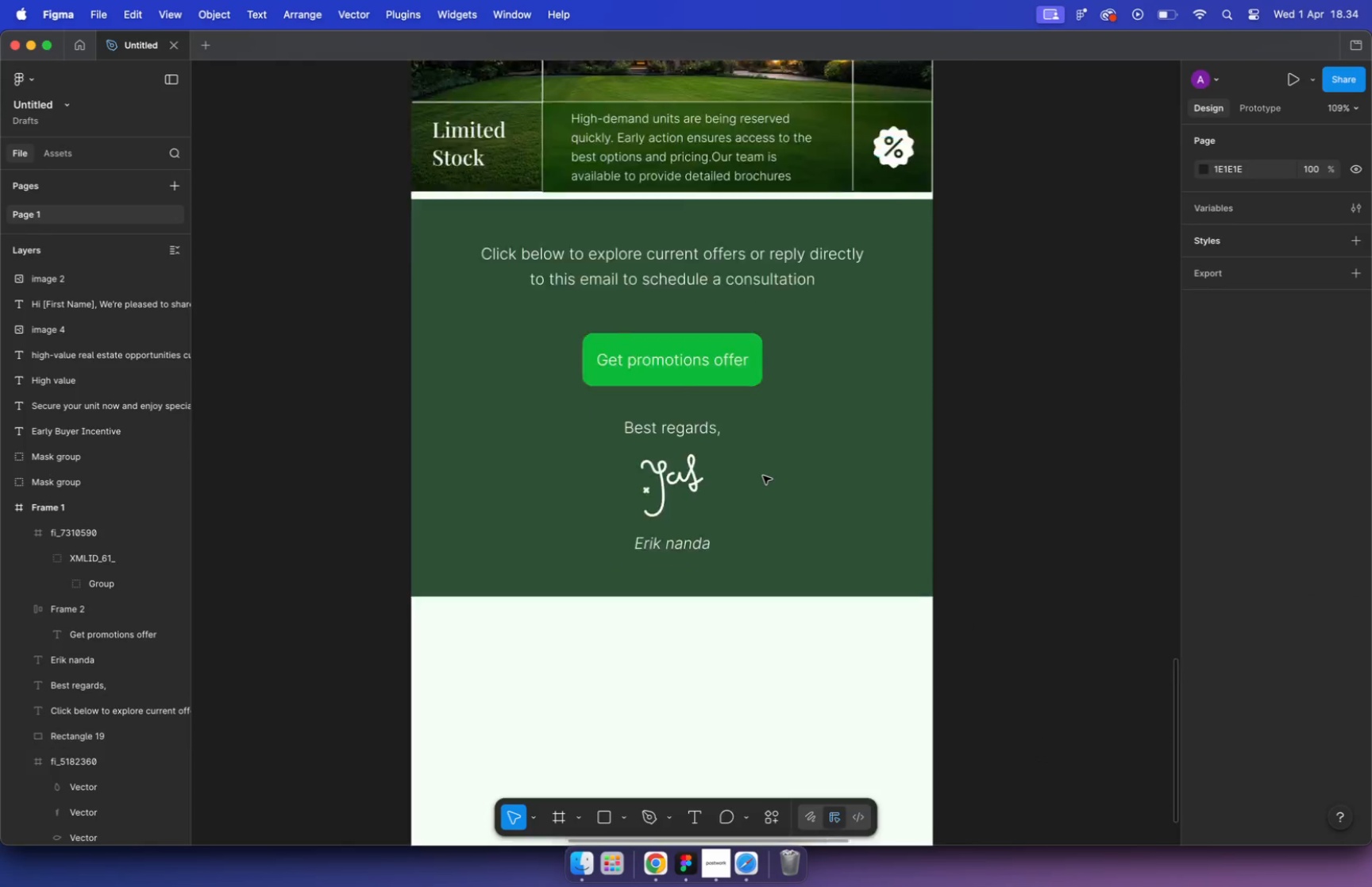 
hold_key(key=CommandLeft, duration=1.74)
scroll: coordinate [932, 527], scroll_direction: down, amount: 39.0
 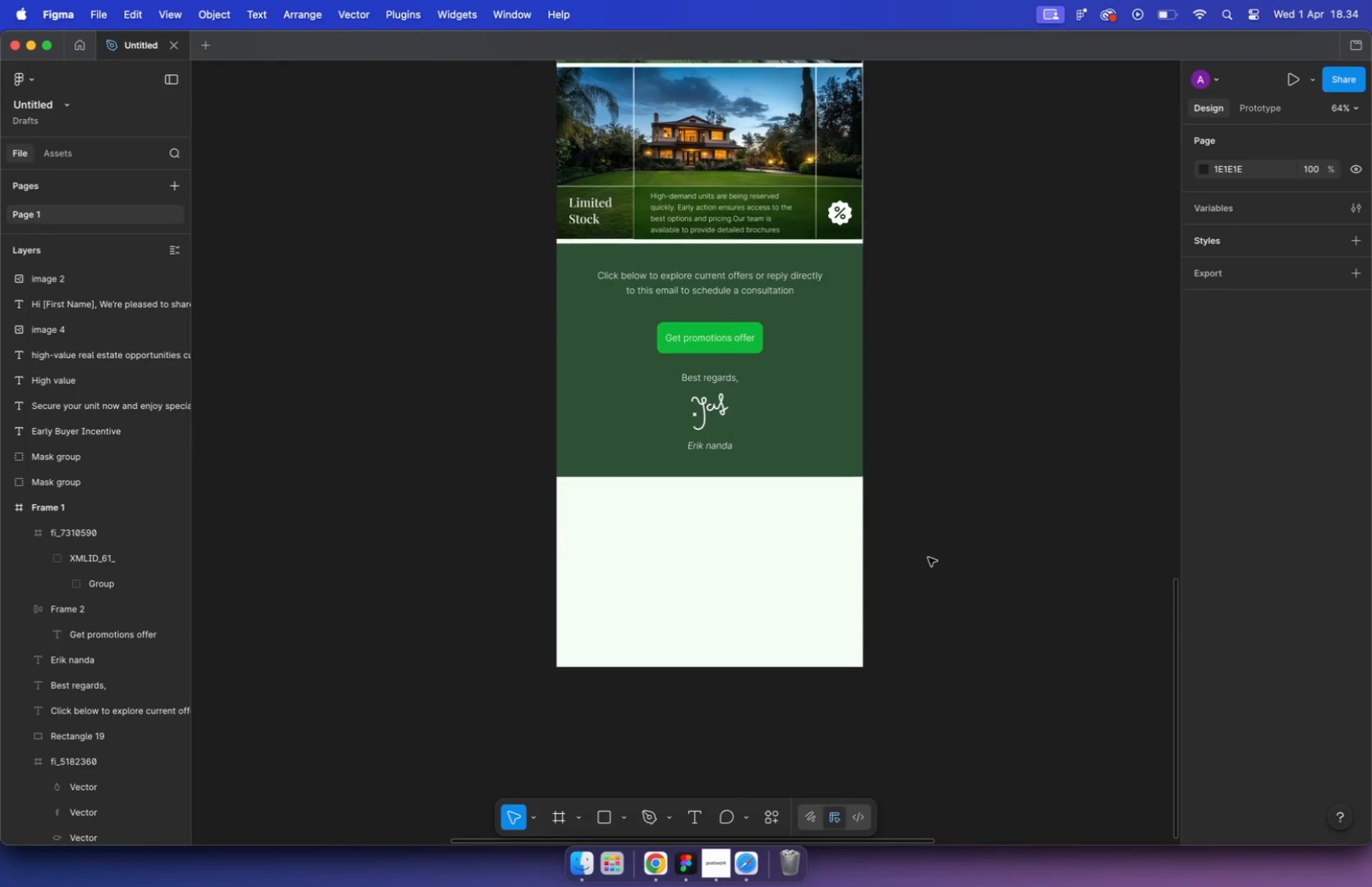 
scroll: coordinate [942, 334], scroll_direction: up, amount: 11.0
 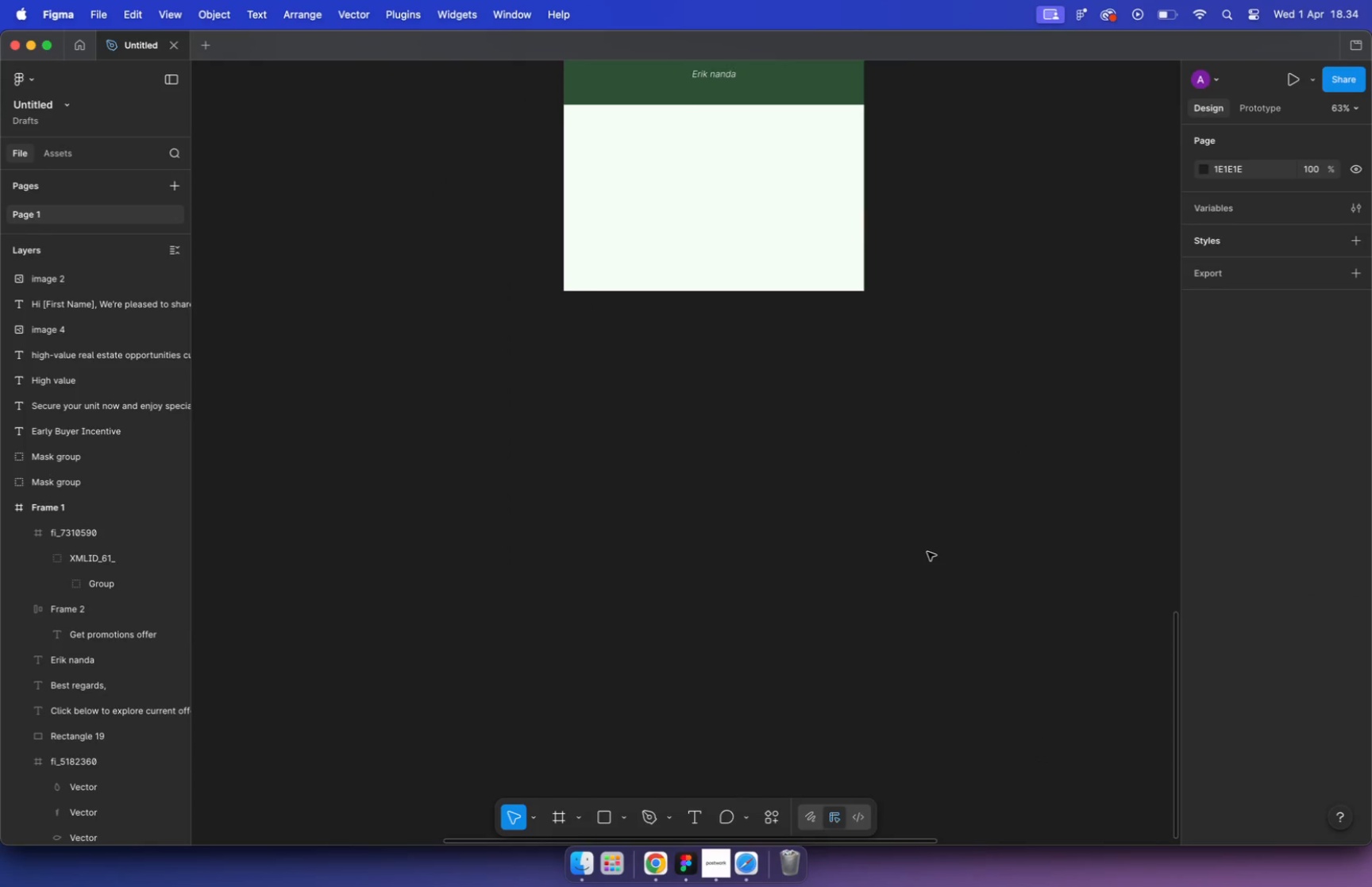 
left_click([843, 260])
 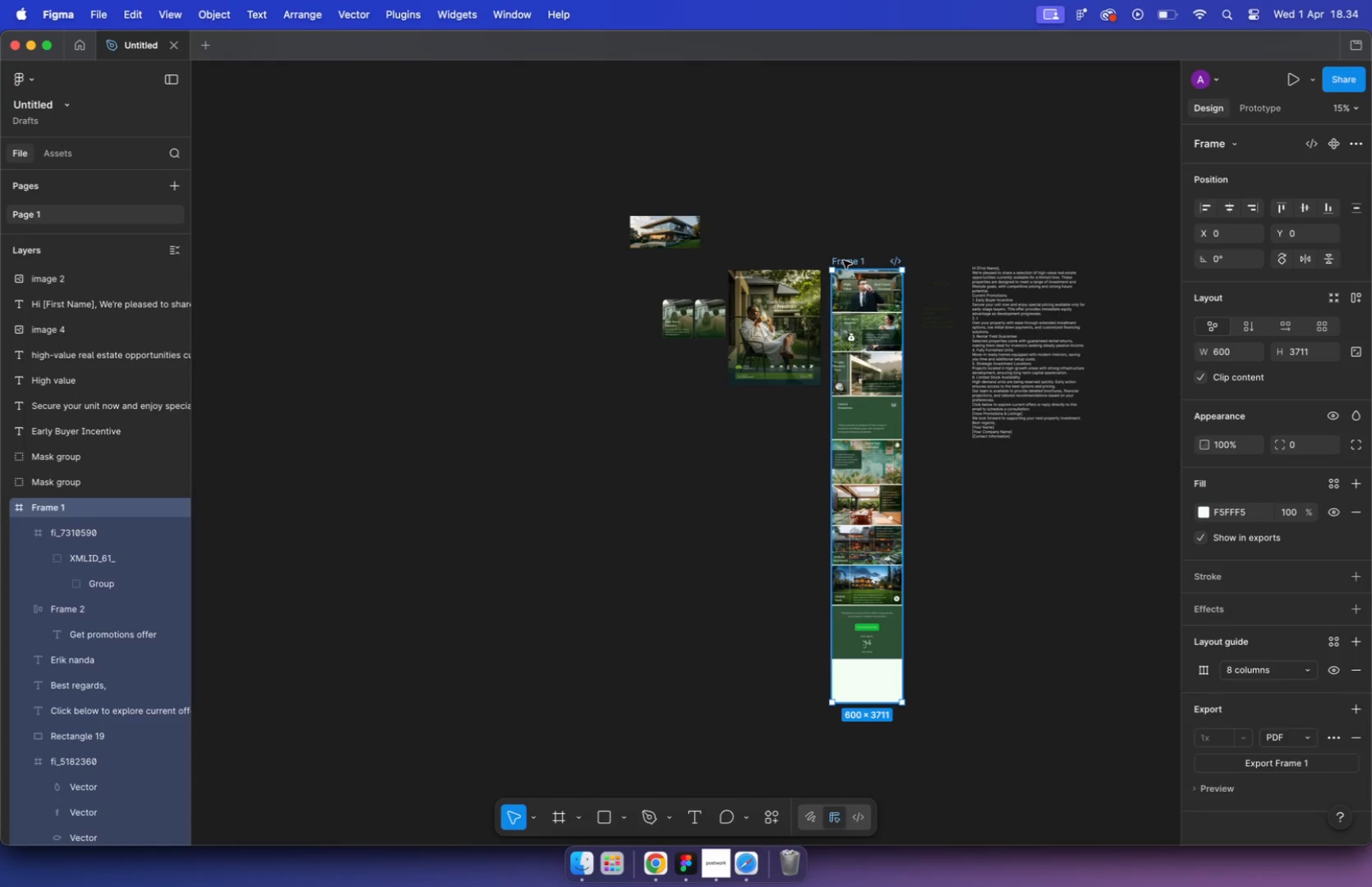 
hold_key(key=CommandLeft, duration=0.91)
hold_key(key=CommandLeft, duration=1.44)
scroll: coordinate [834, 659], scroll_direction: up, amount: 34.0
 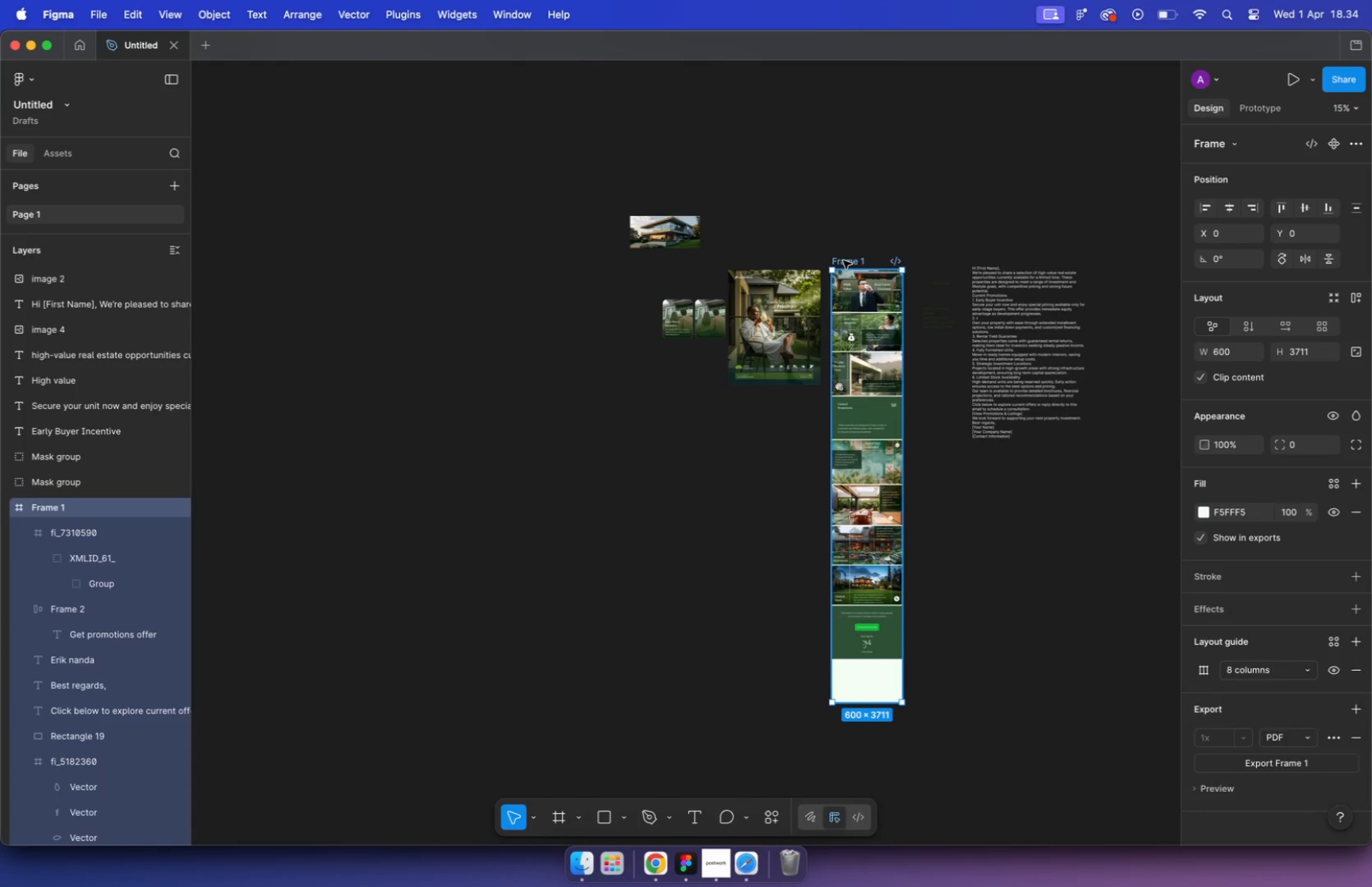 
scroll: coordinate [796, 679], scroll_direction: down, amount: 5.0
 